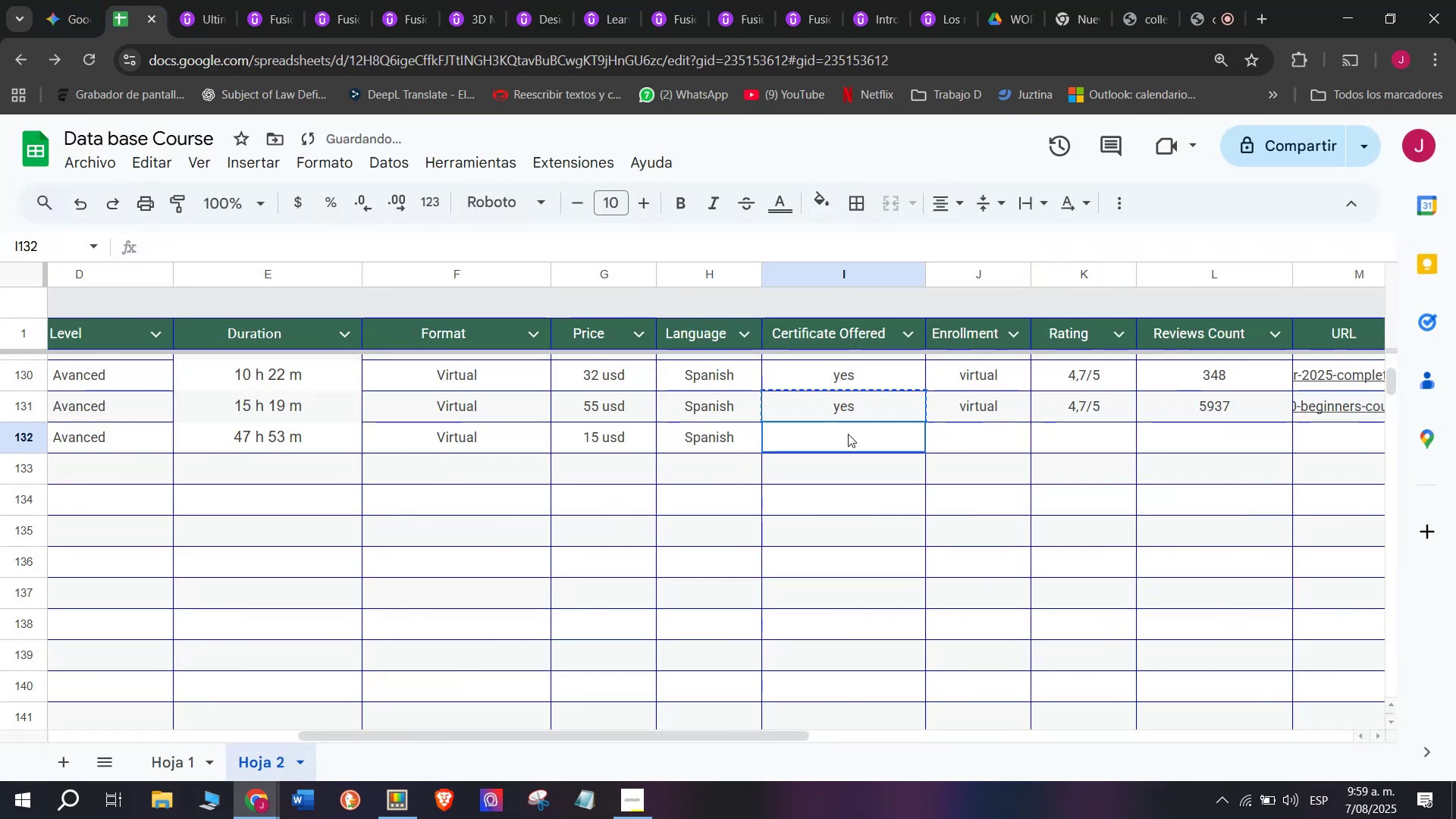 
key(Control+ControlLeft)
 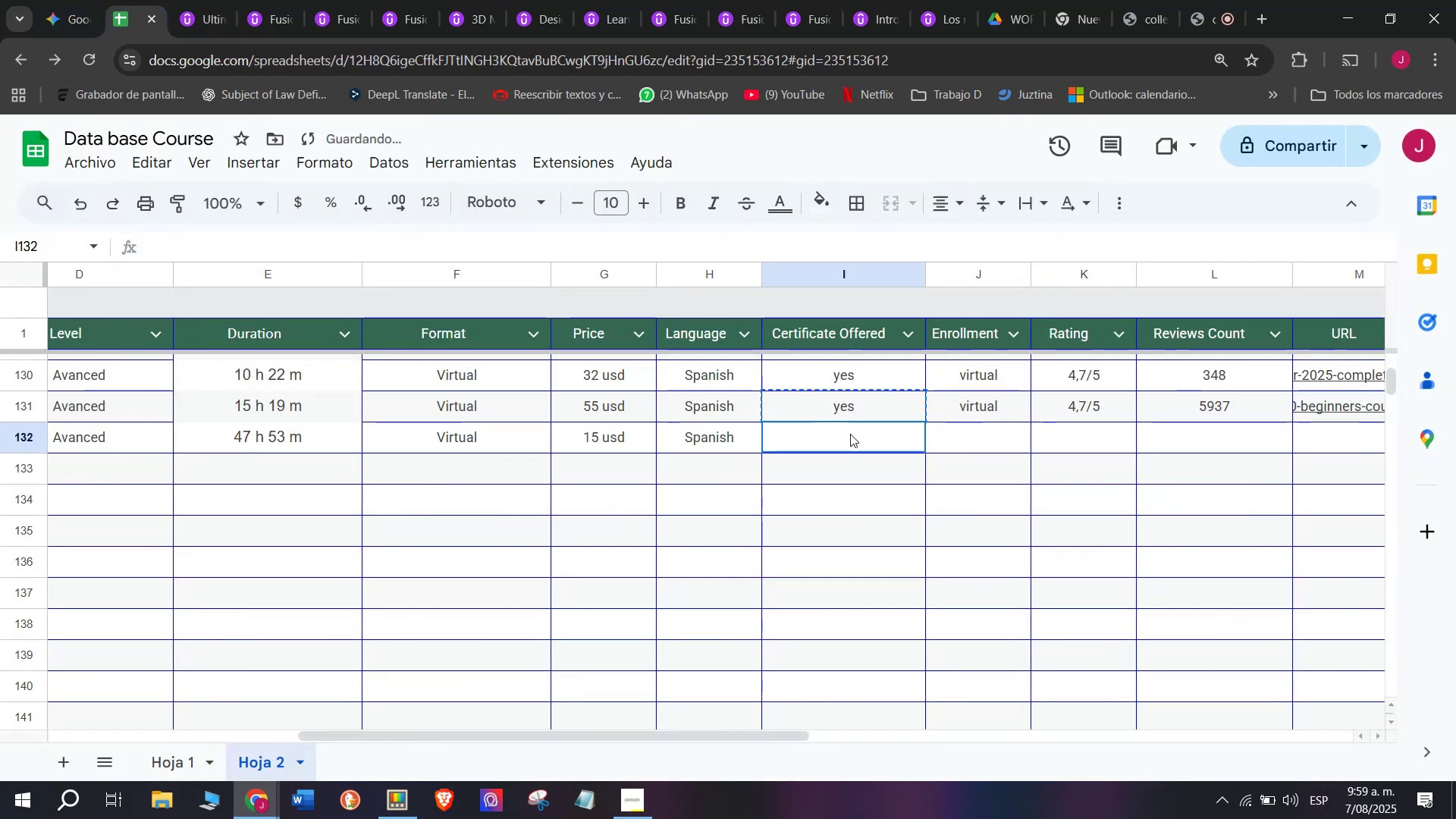 
key(Z)
 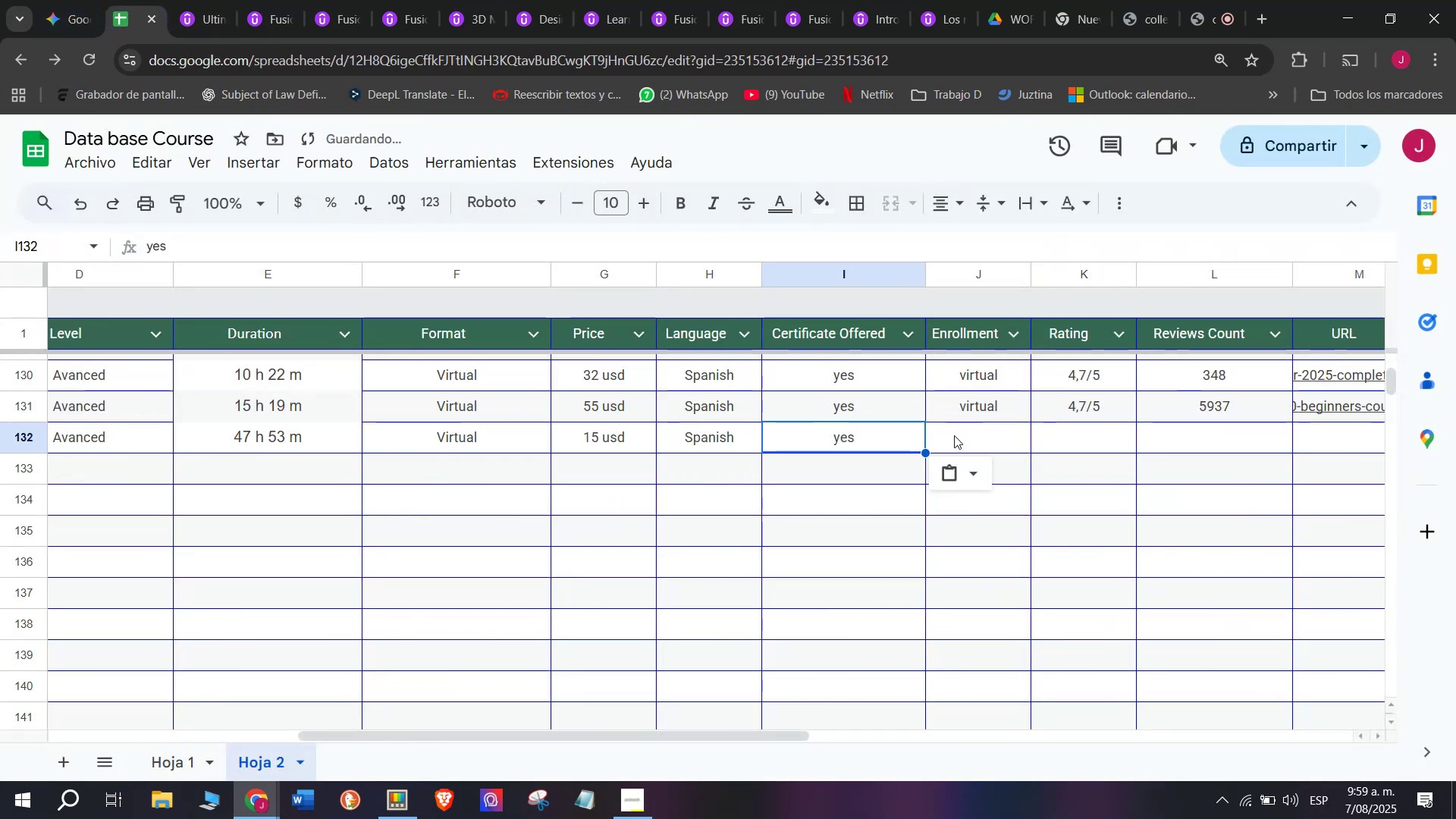 
key(Control+V)
 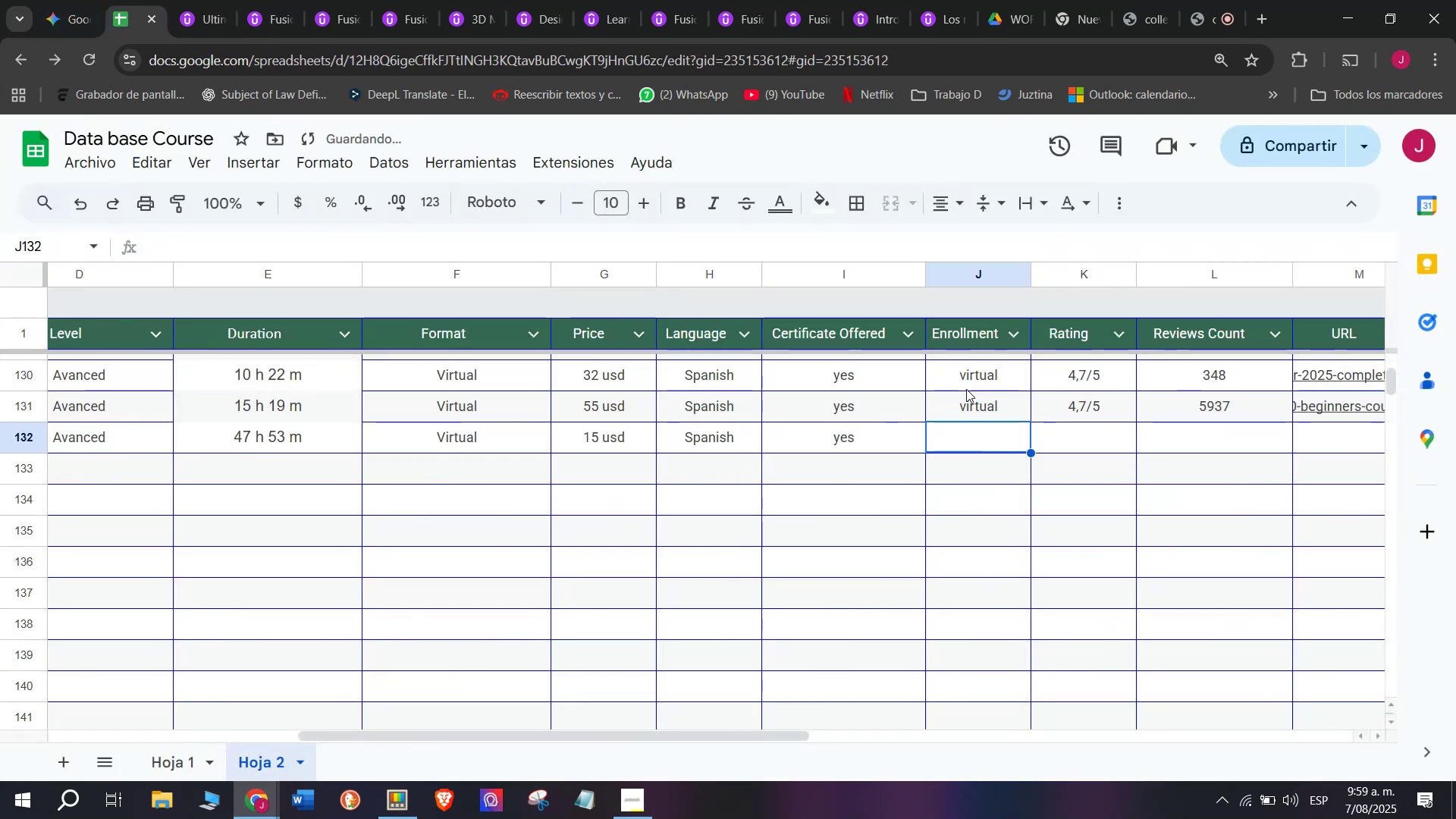 
double_click([968, 381])
 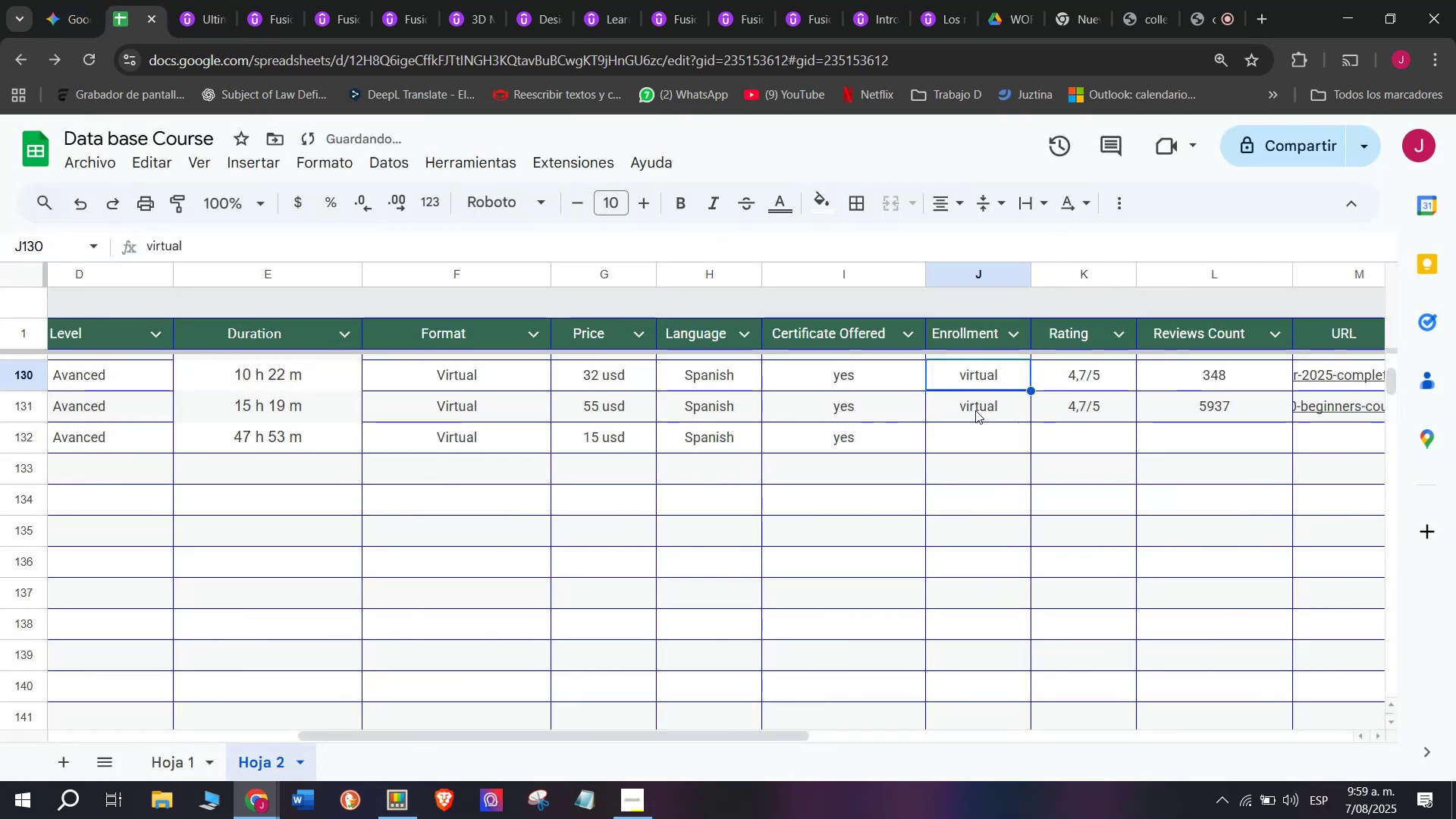 
key(Break)
 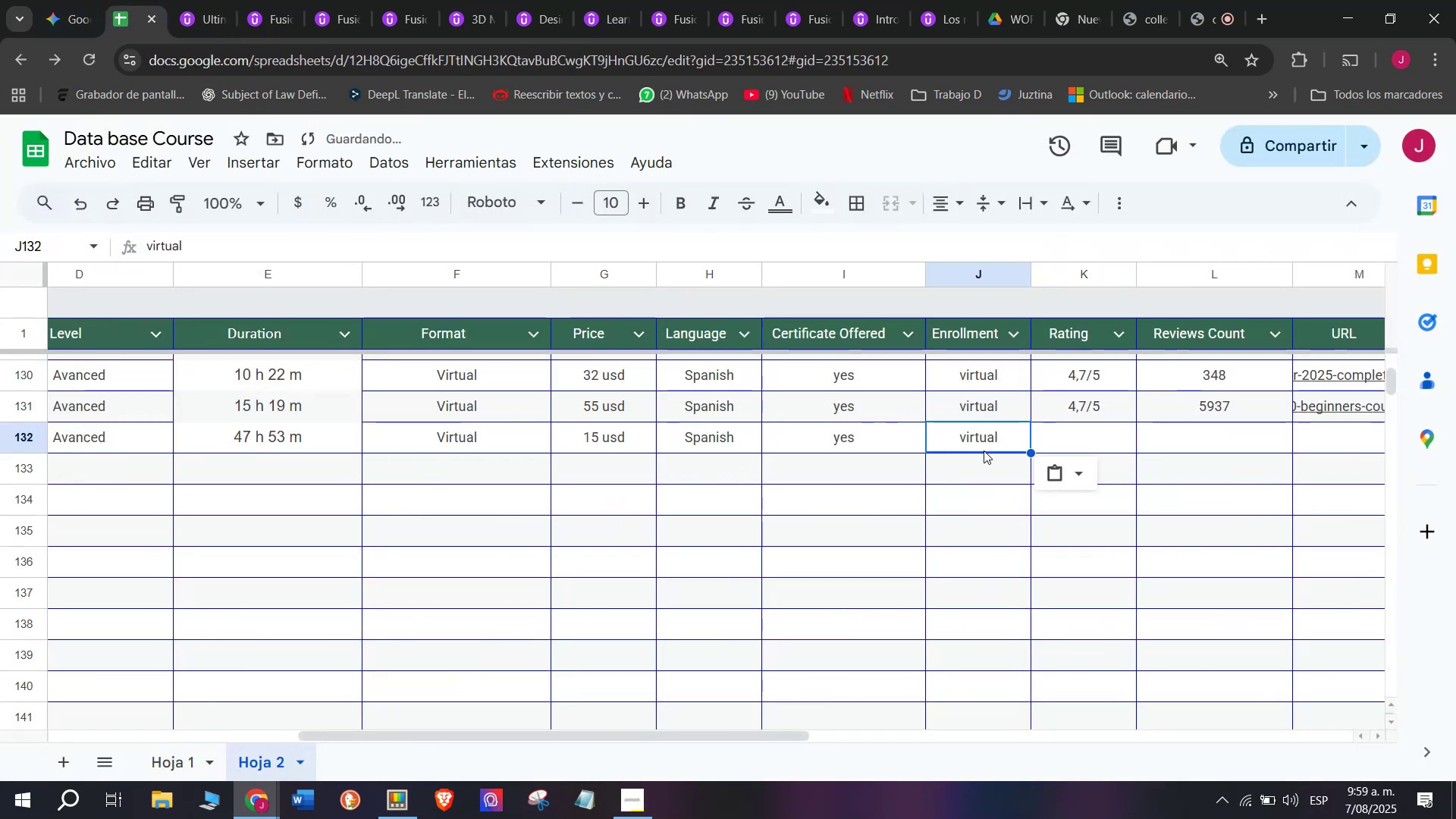 
key(Control+ControlLeft)
 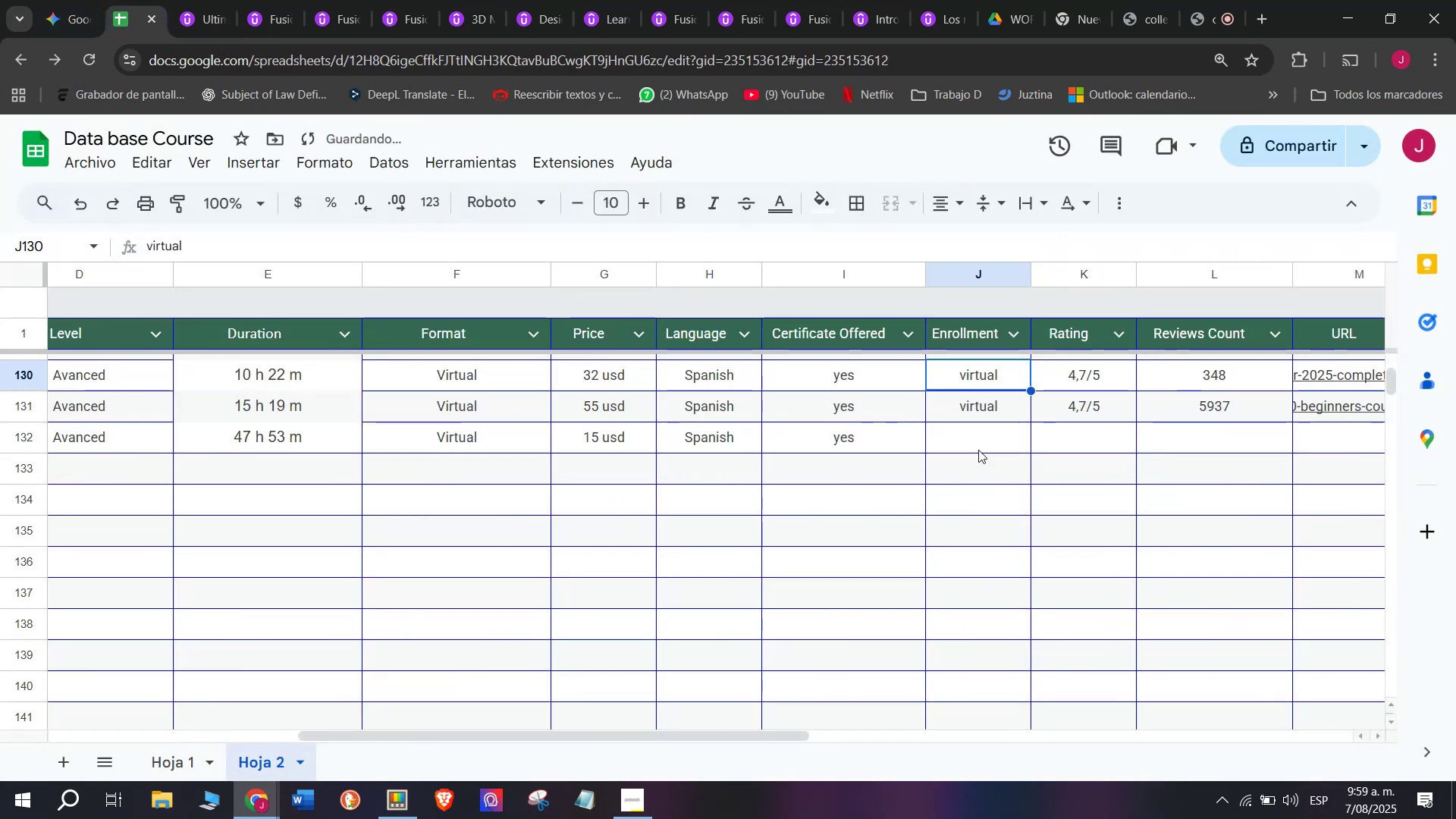 
key(Control+C)
 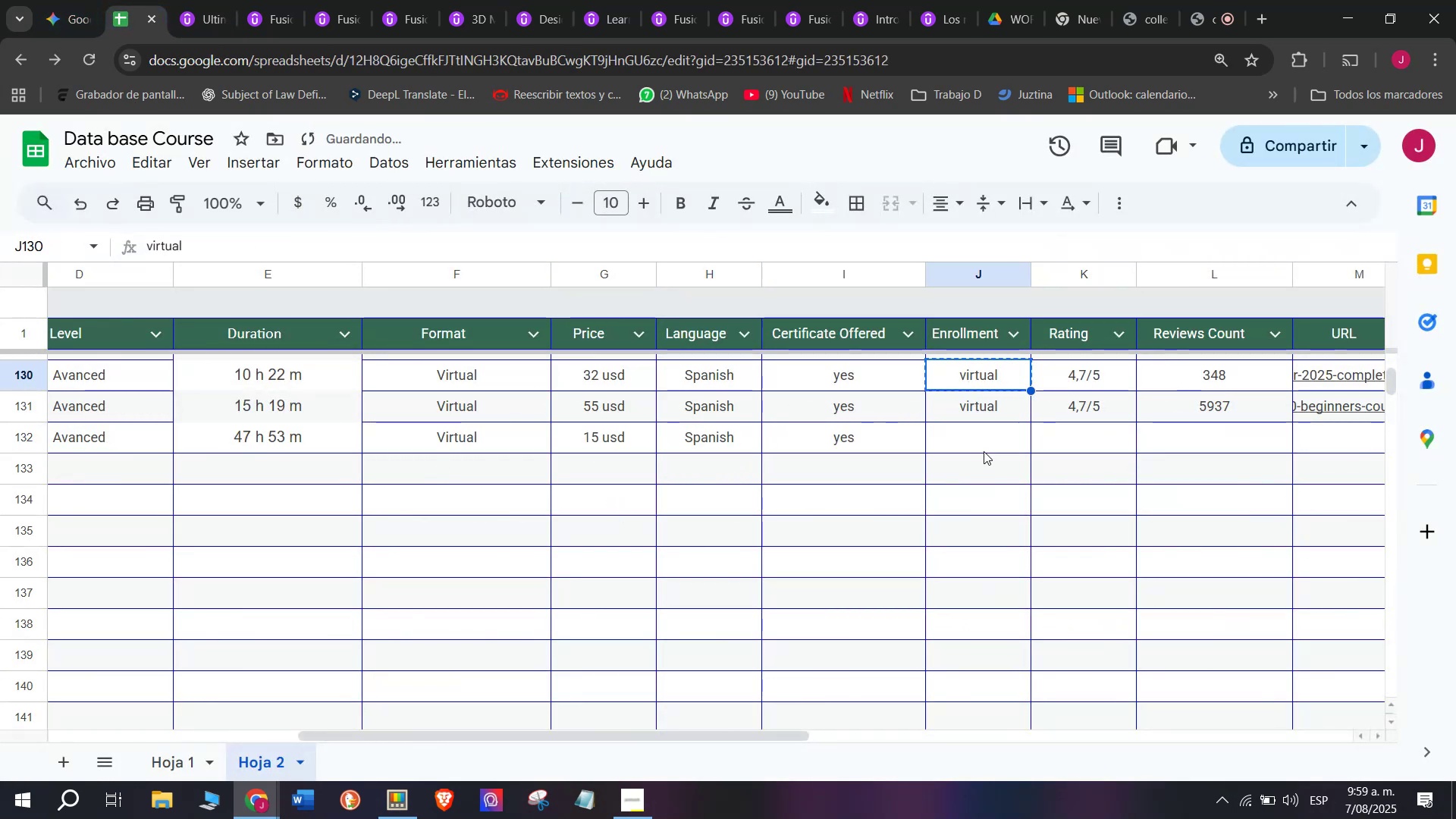 
left_click([984, 450])
 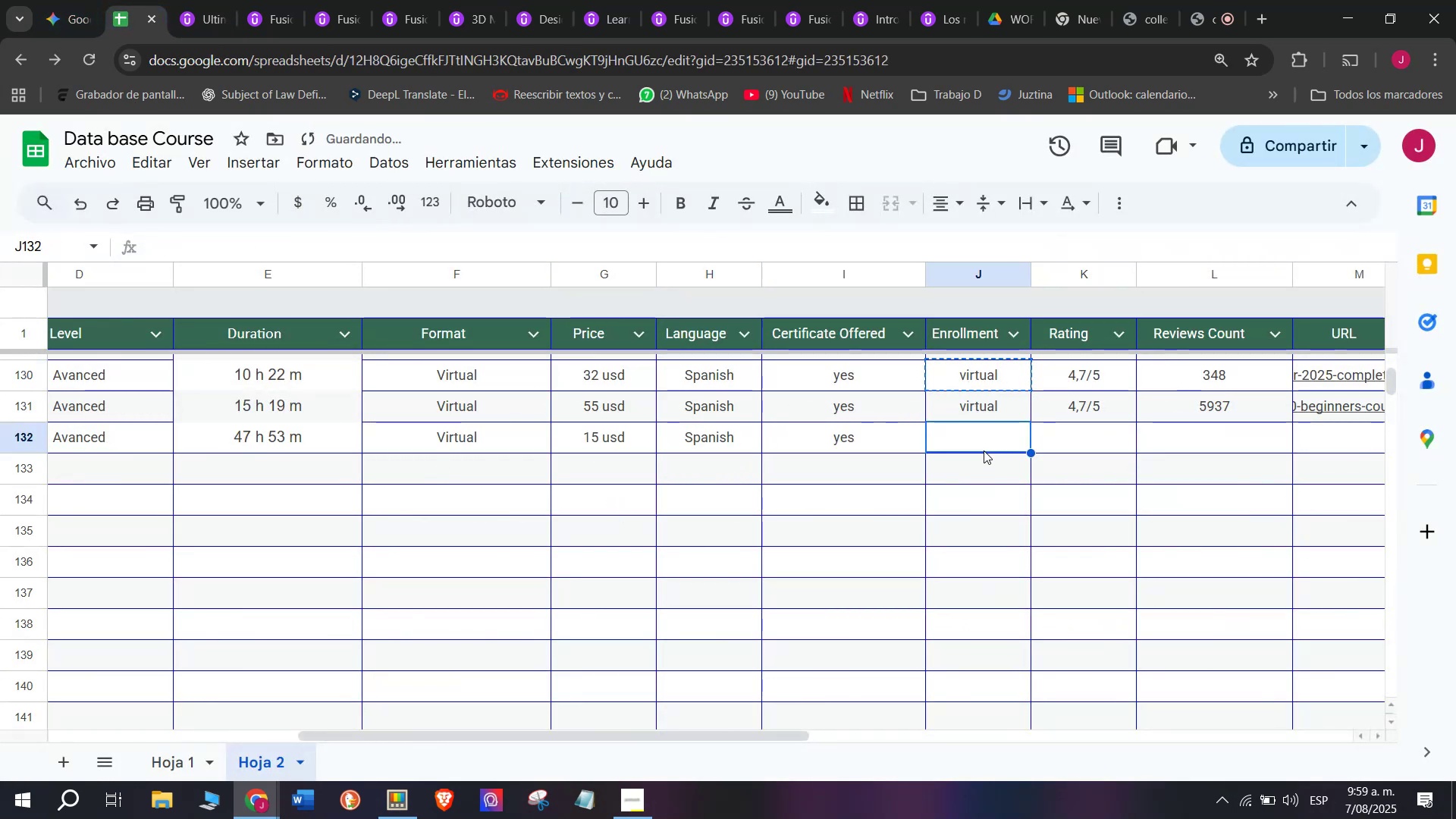 
key(Z)
 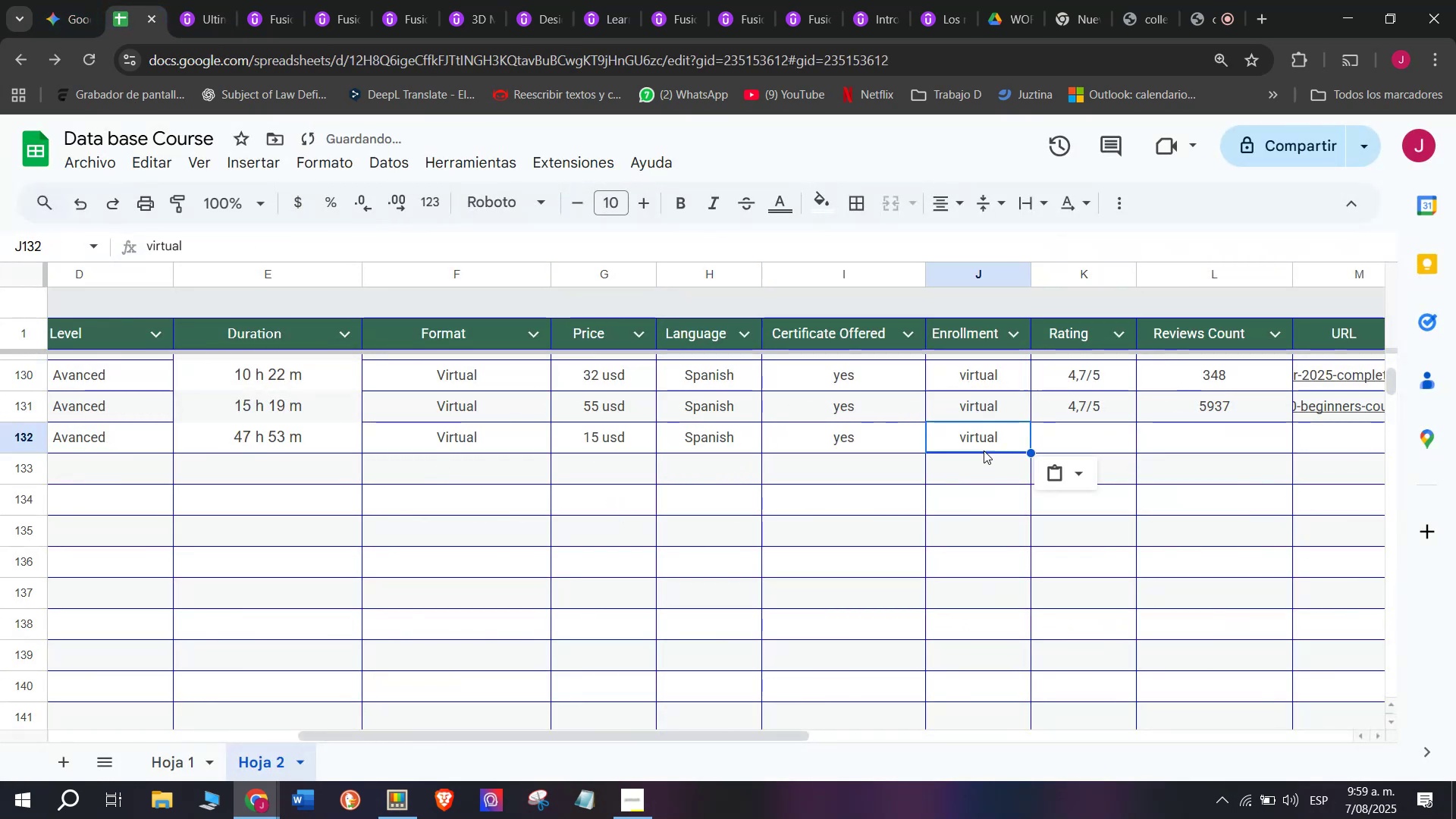 
key(Control+ControlLeft)
 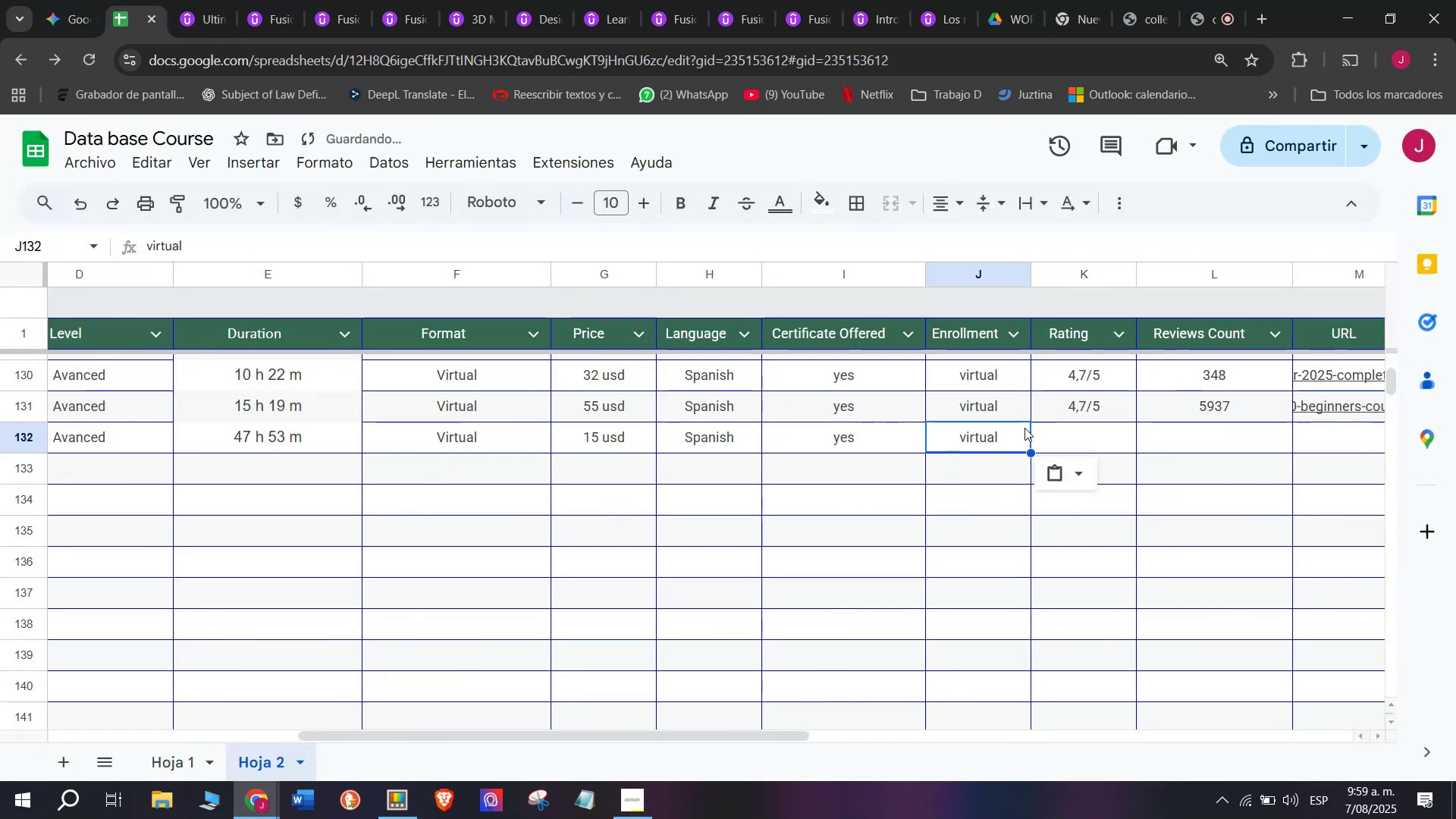 
key(Control+V)
 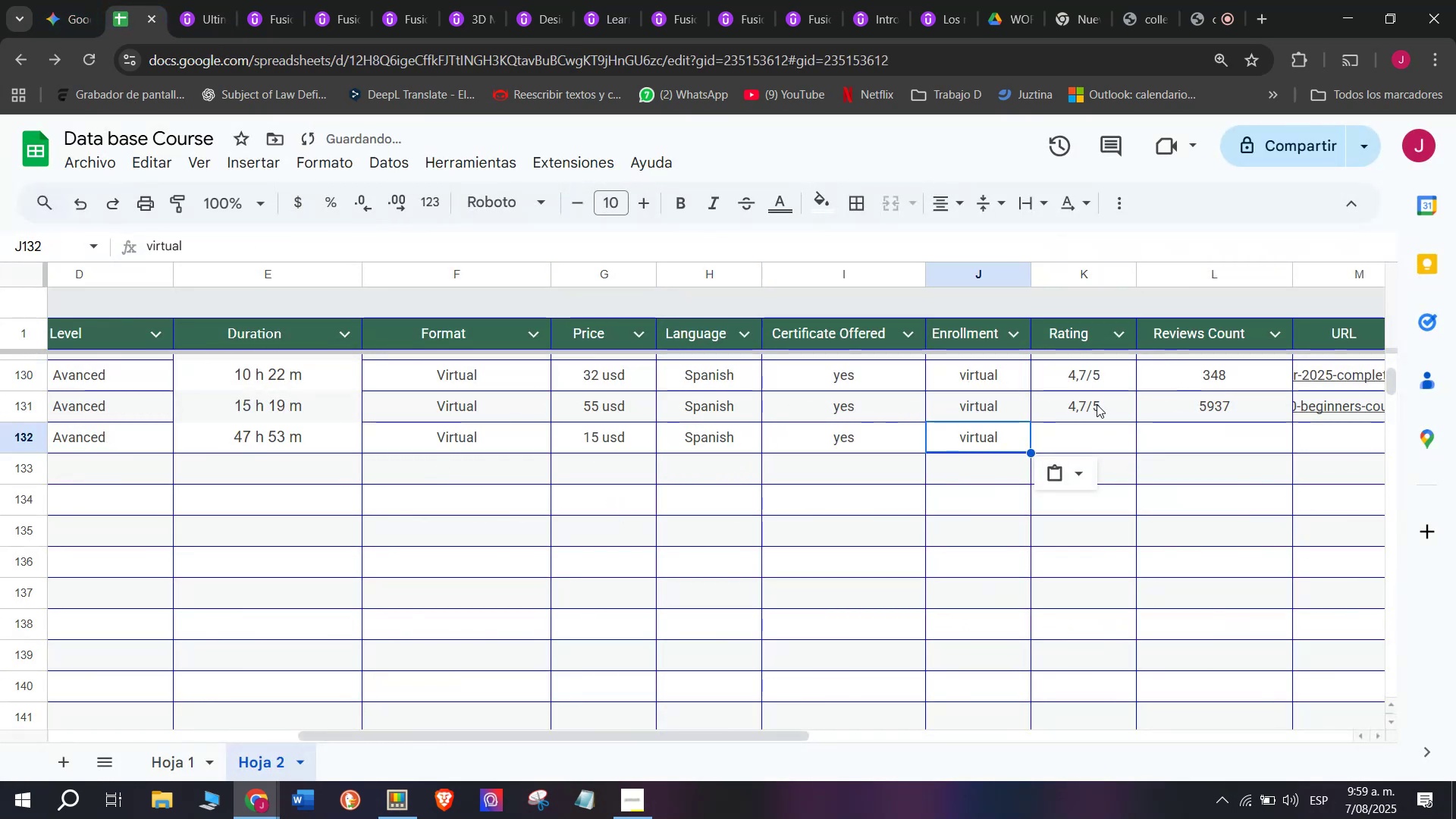 
key(Break)
 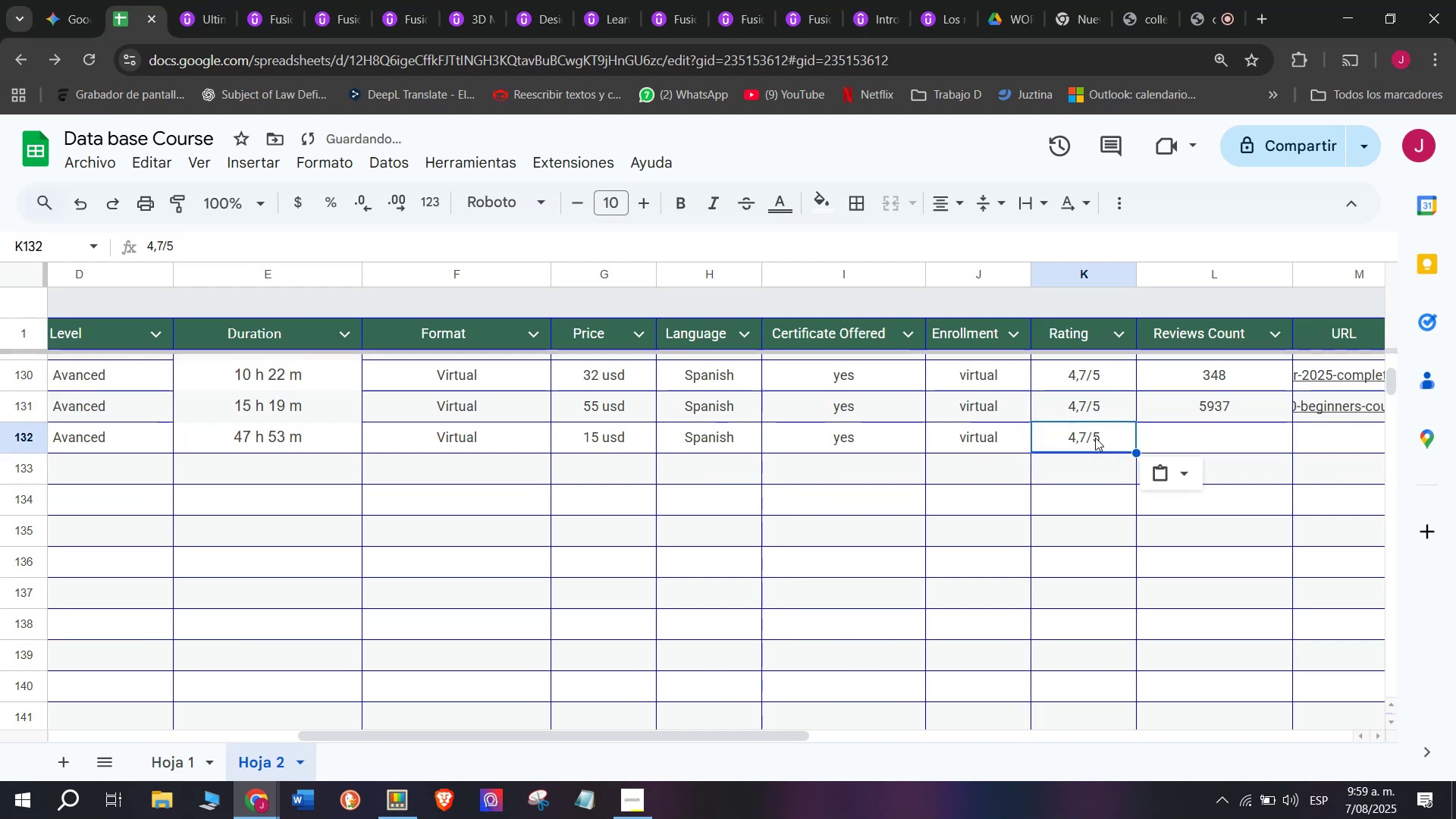 
key(Control+ControlLeft)
 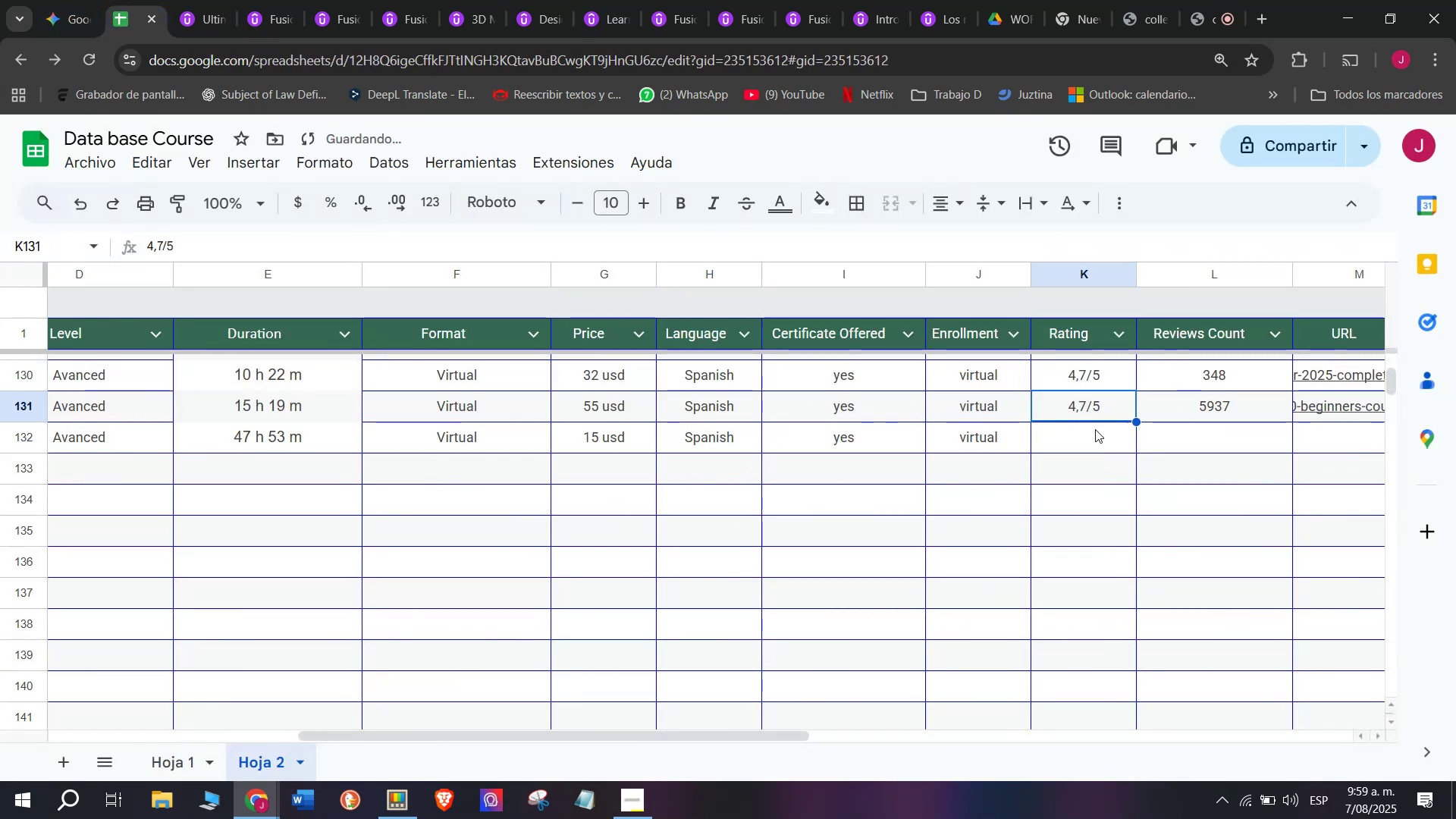 
key(Control+C)
 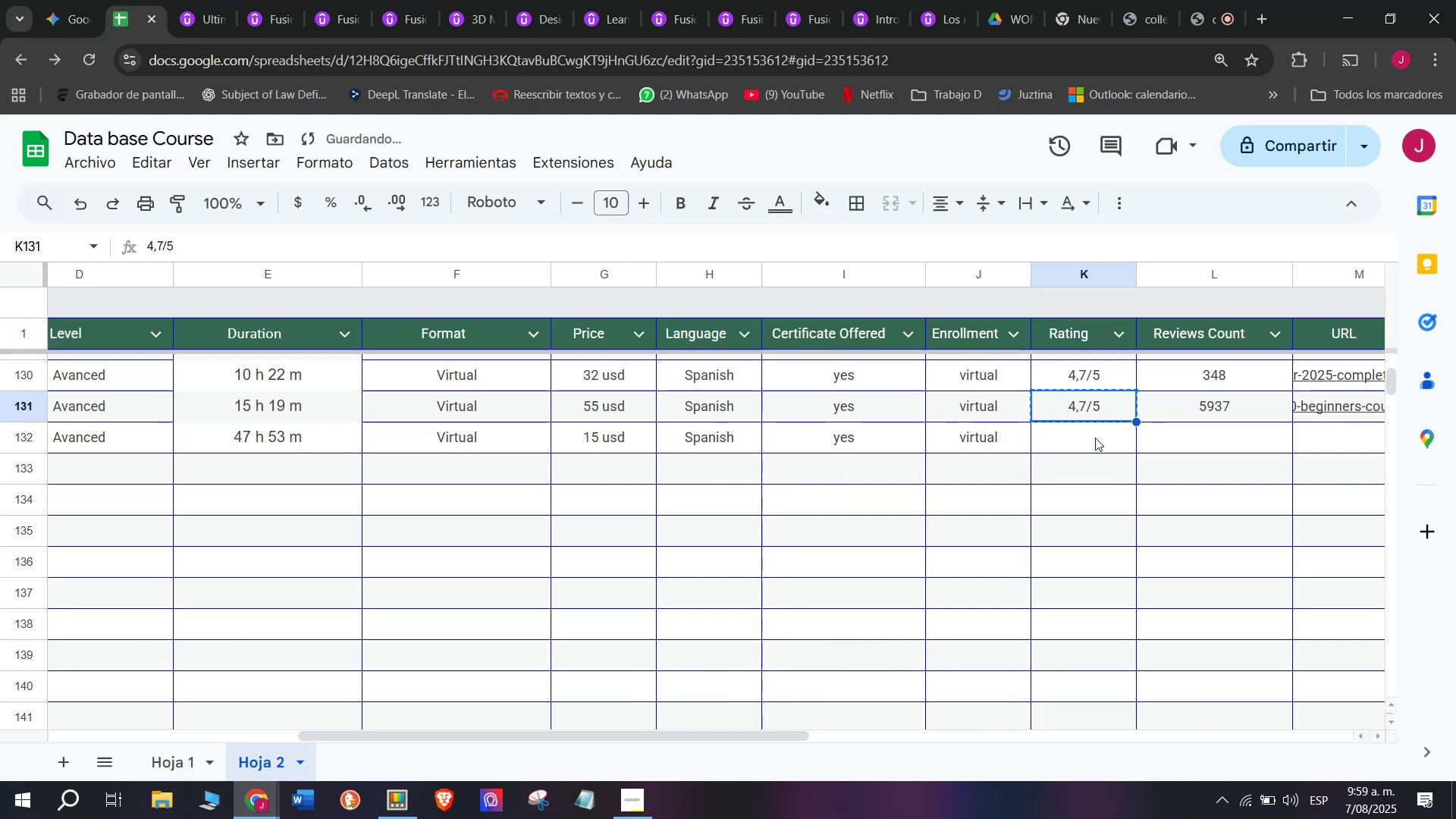 
double_click([1095, 438])
 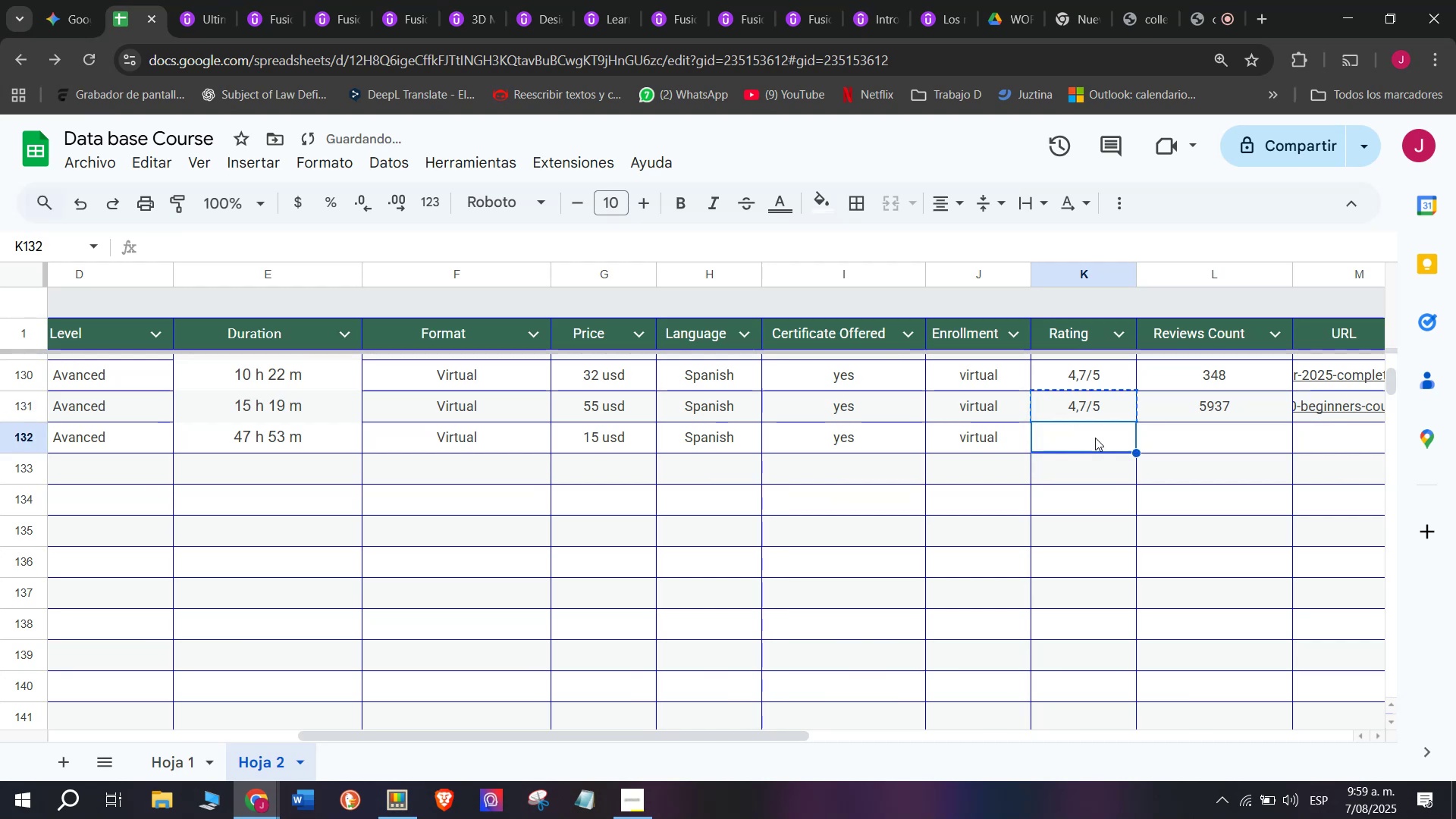 
key(Z)
 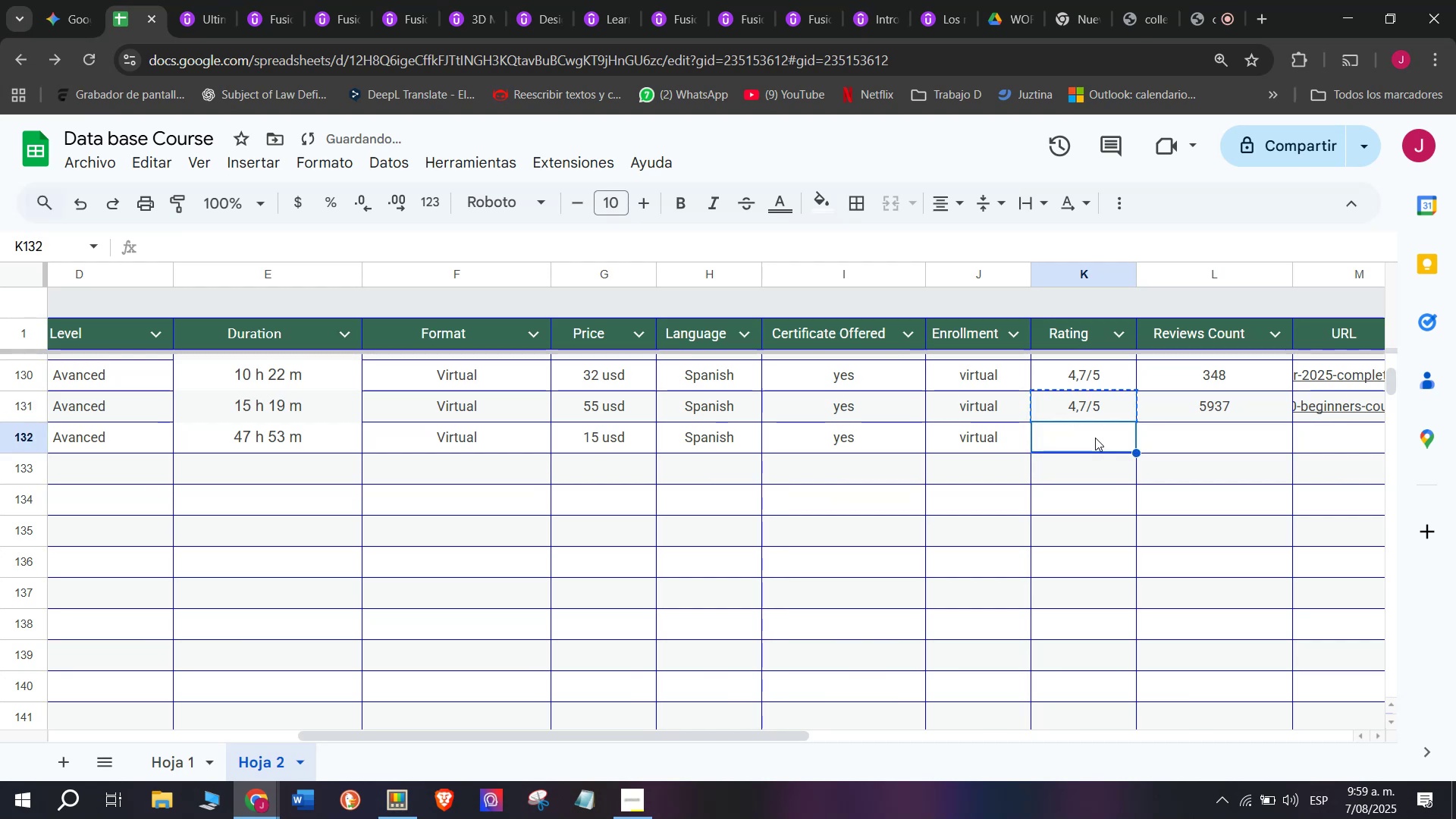 
key(Control+ControlLeft)
 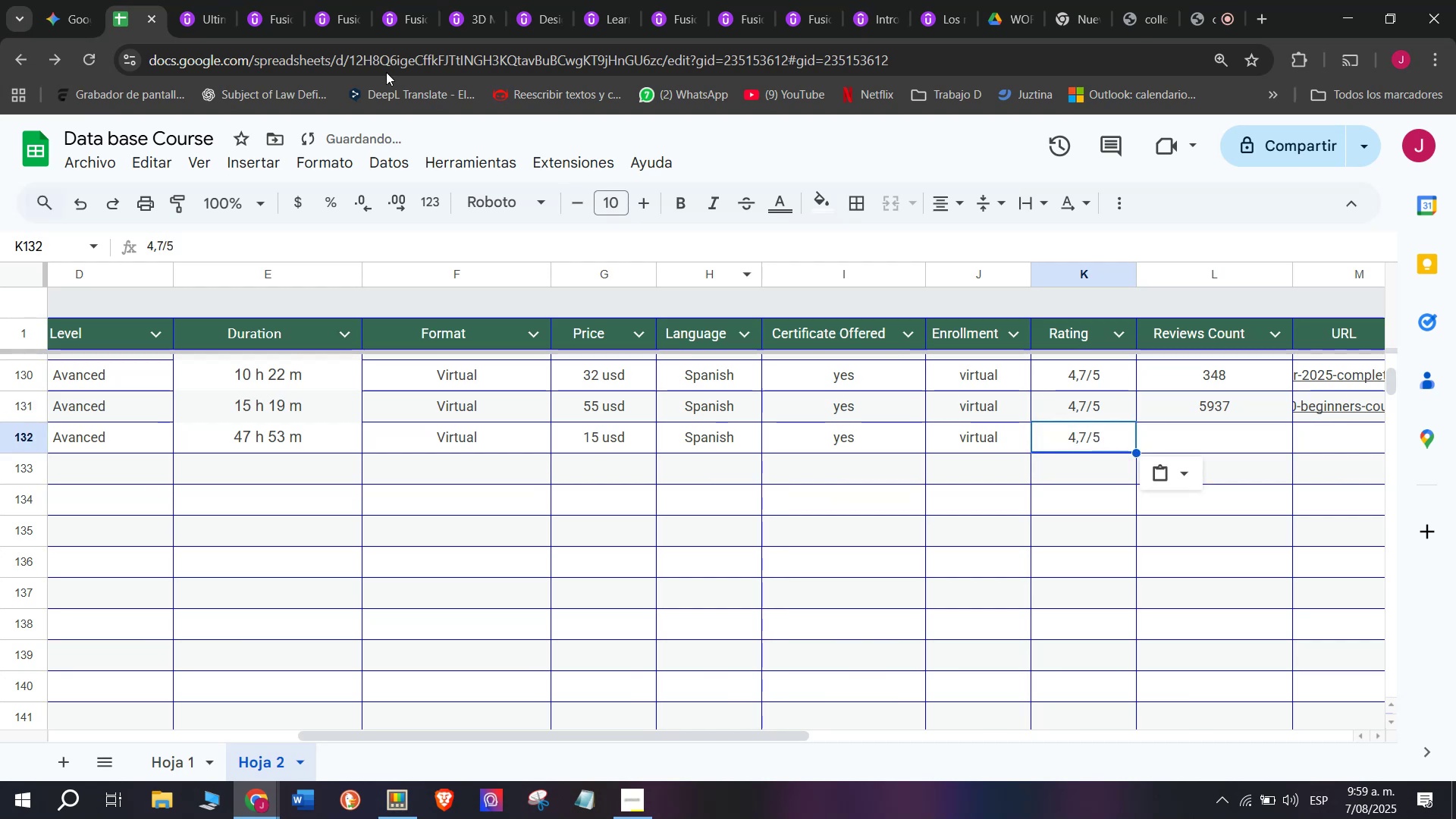 
key(Control+V)
 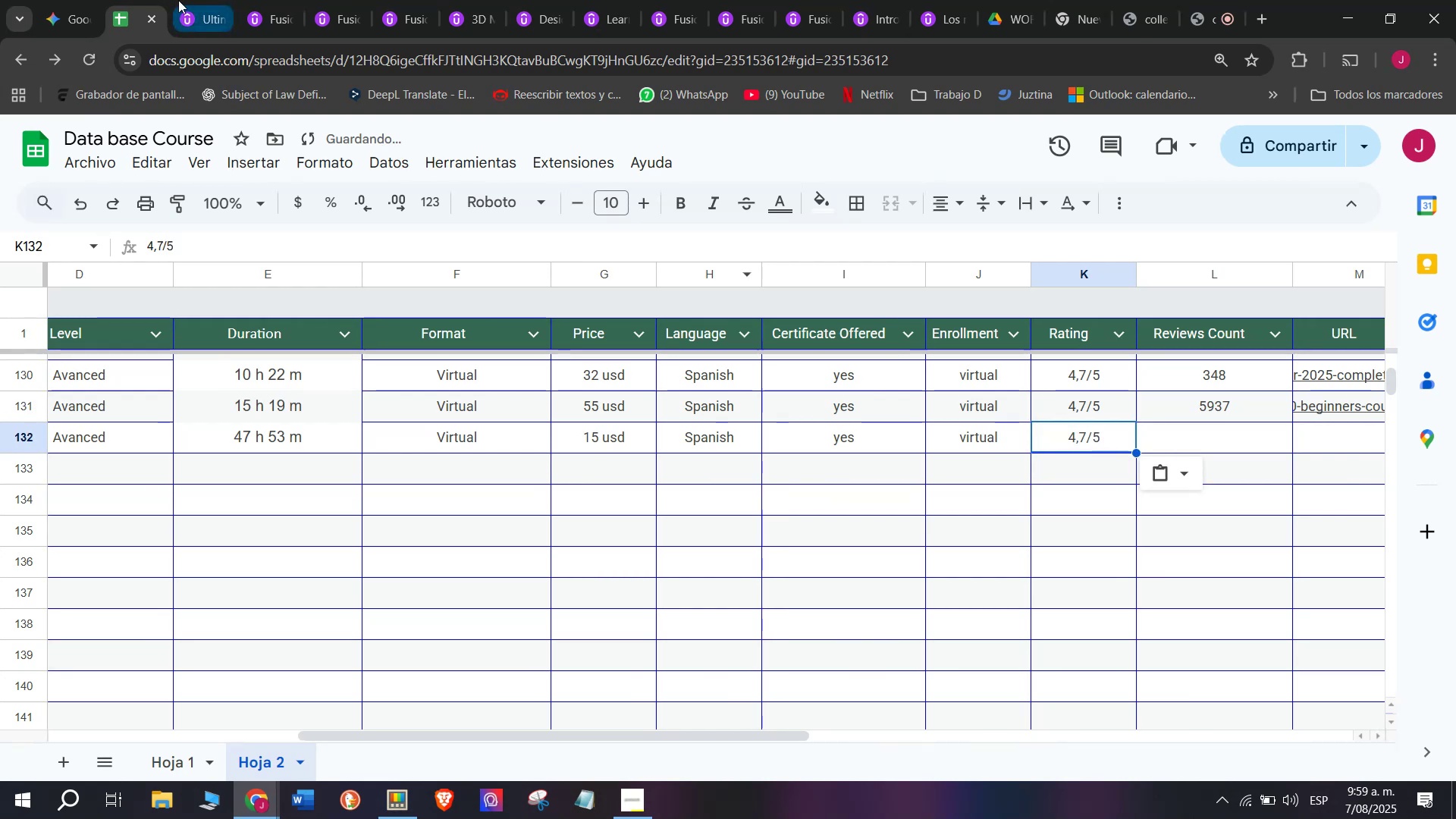 
scroll: coordinate [362, 510], scroll_direction: up, amount: 1.0
 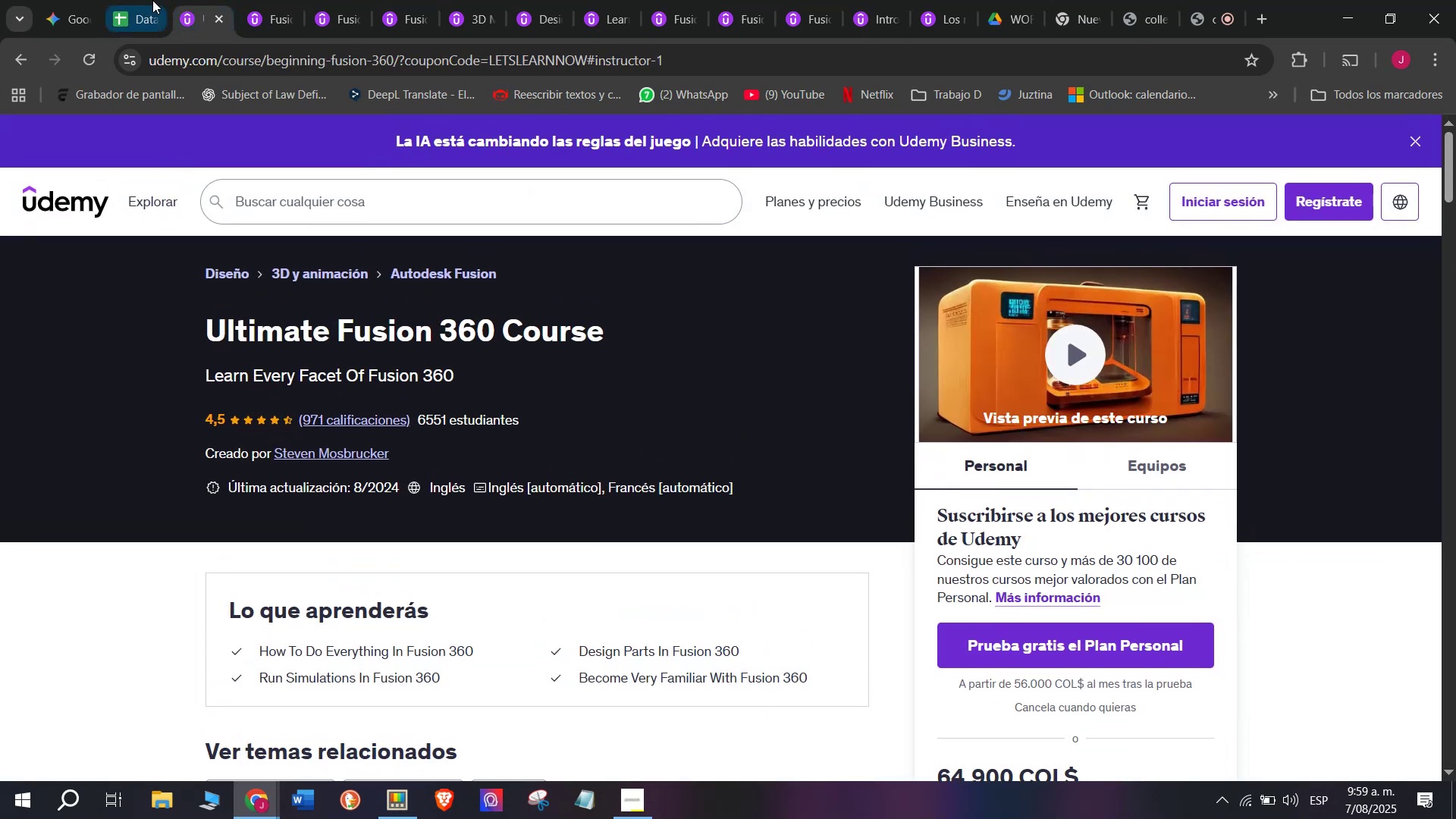 
left_click([150, 0])
 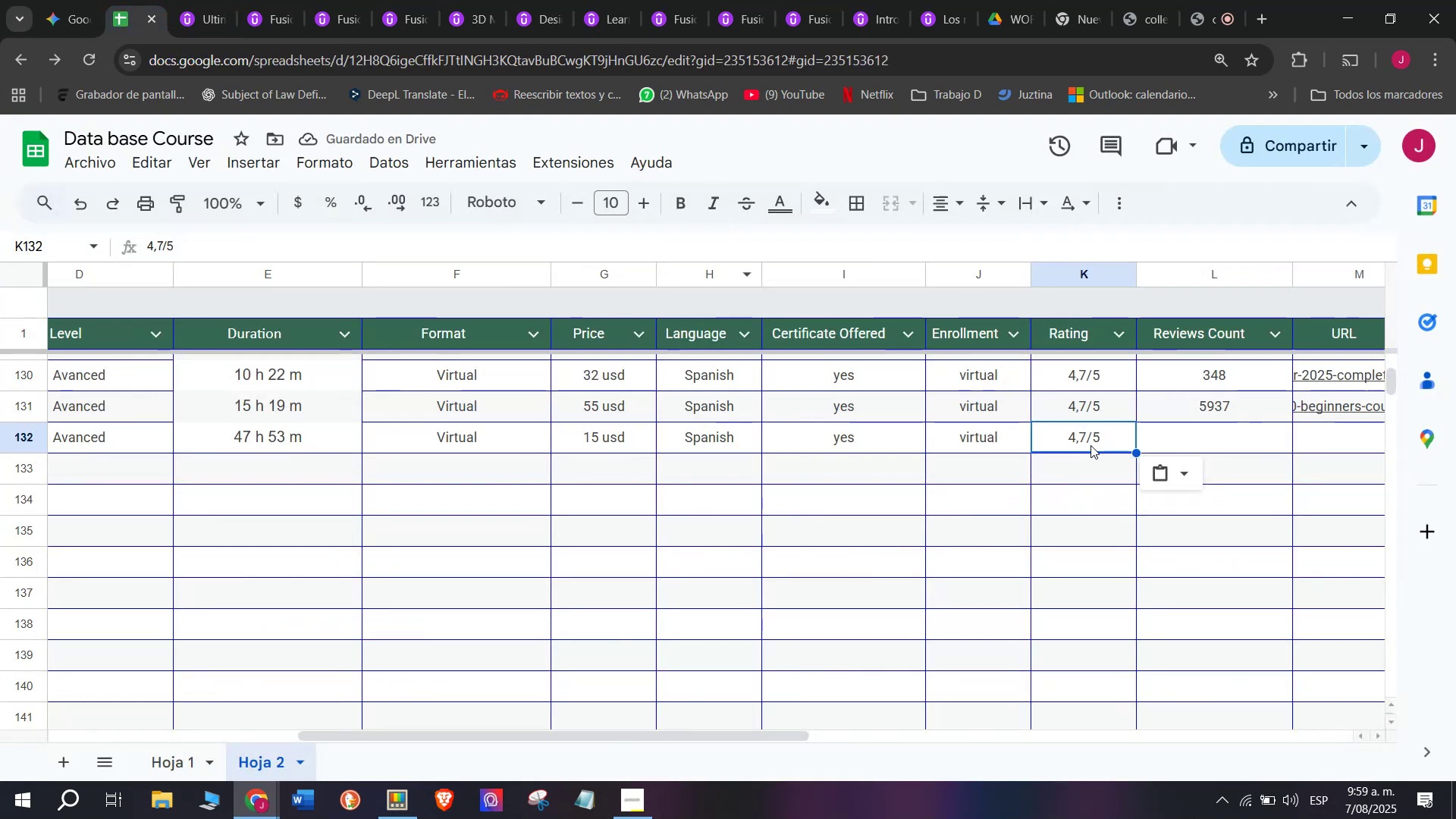 
double_click([1090, 445])
 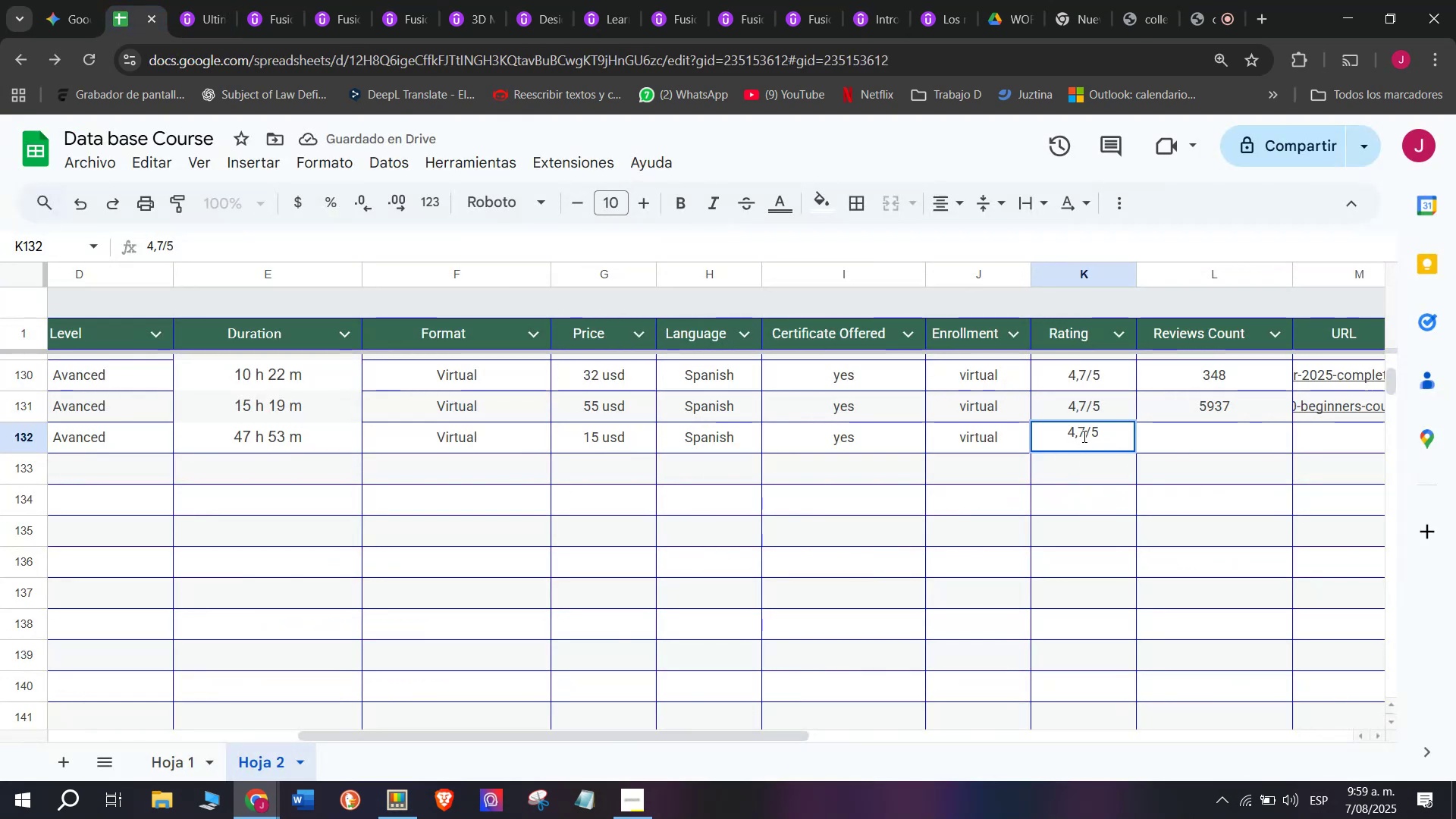 
left_click([1083, 436])
 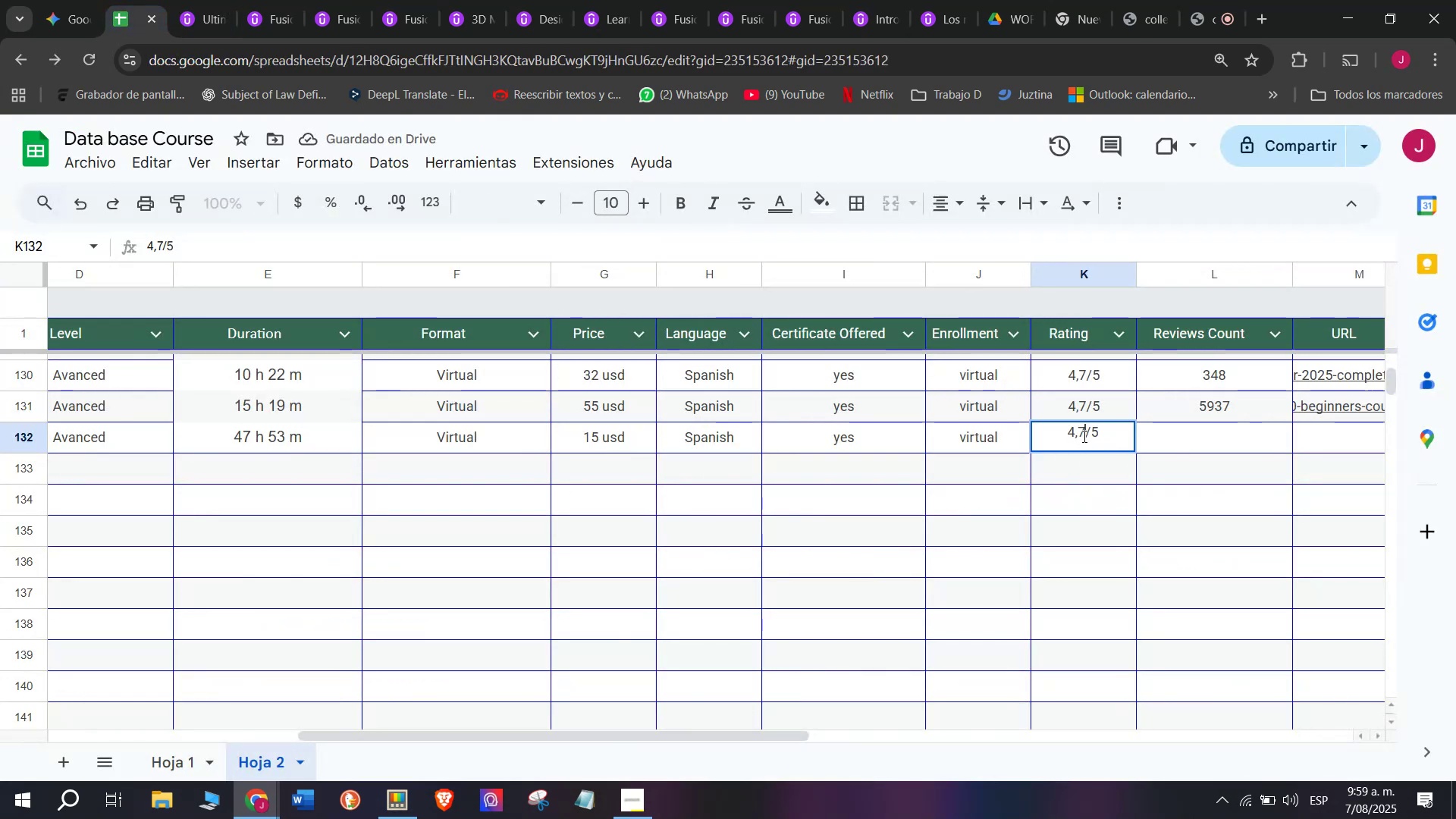 
key(Q)
 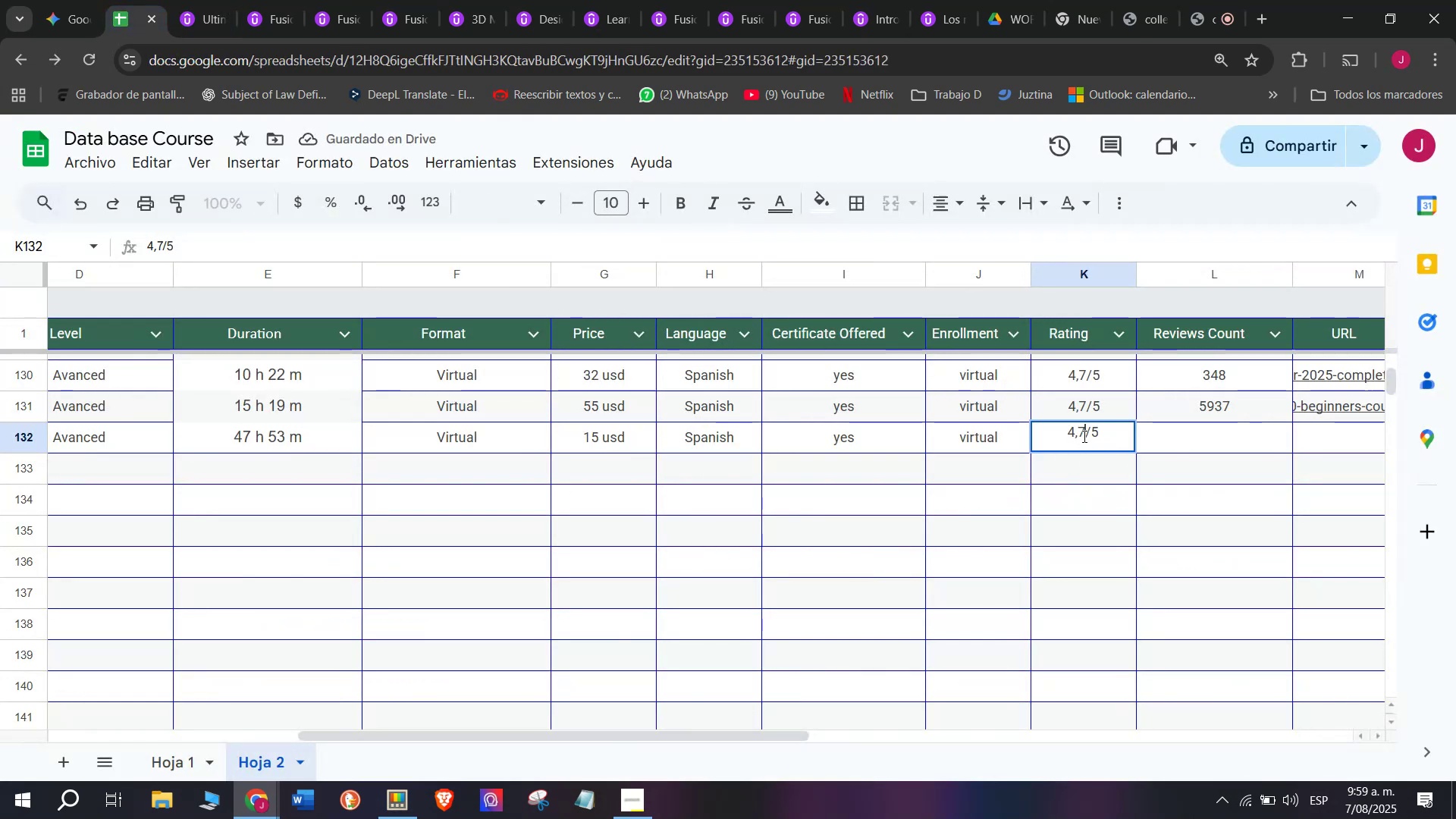 
key(Backspace)
 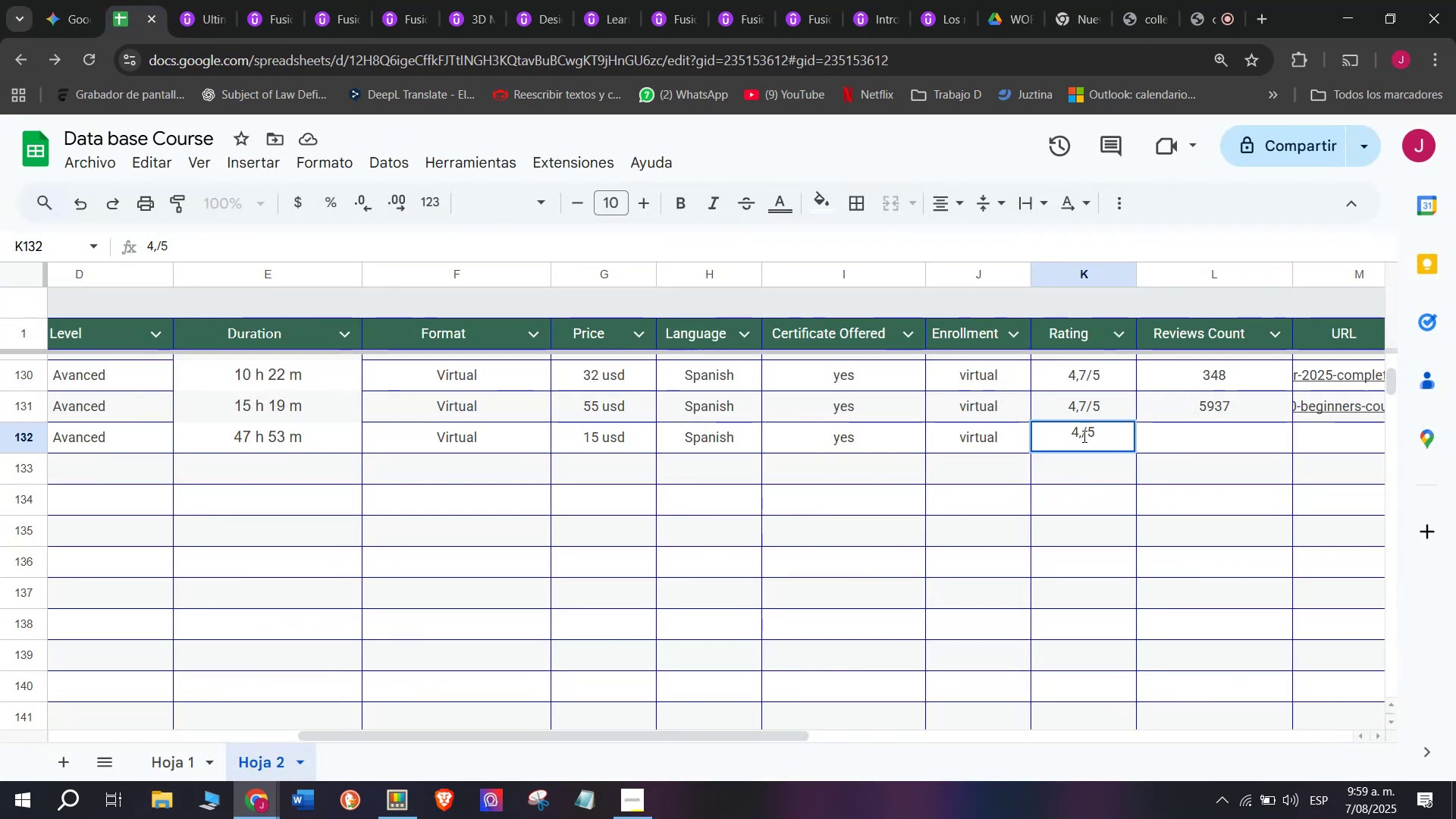 
key(5)
 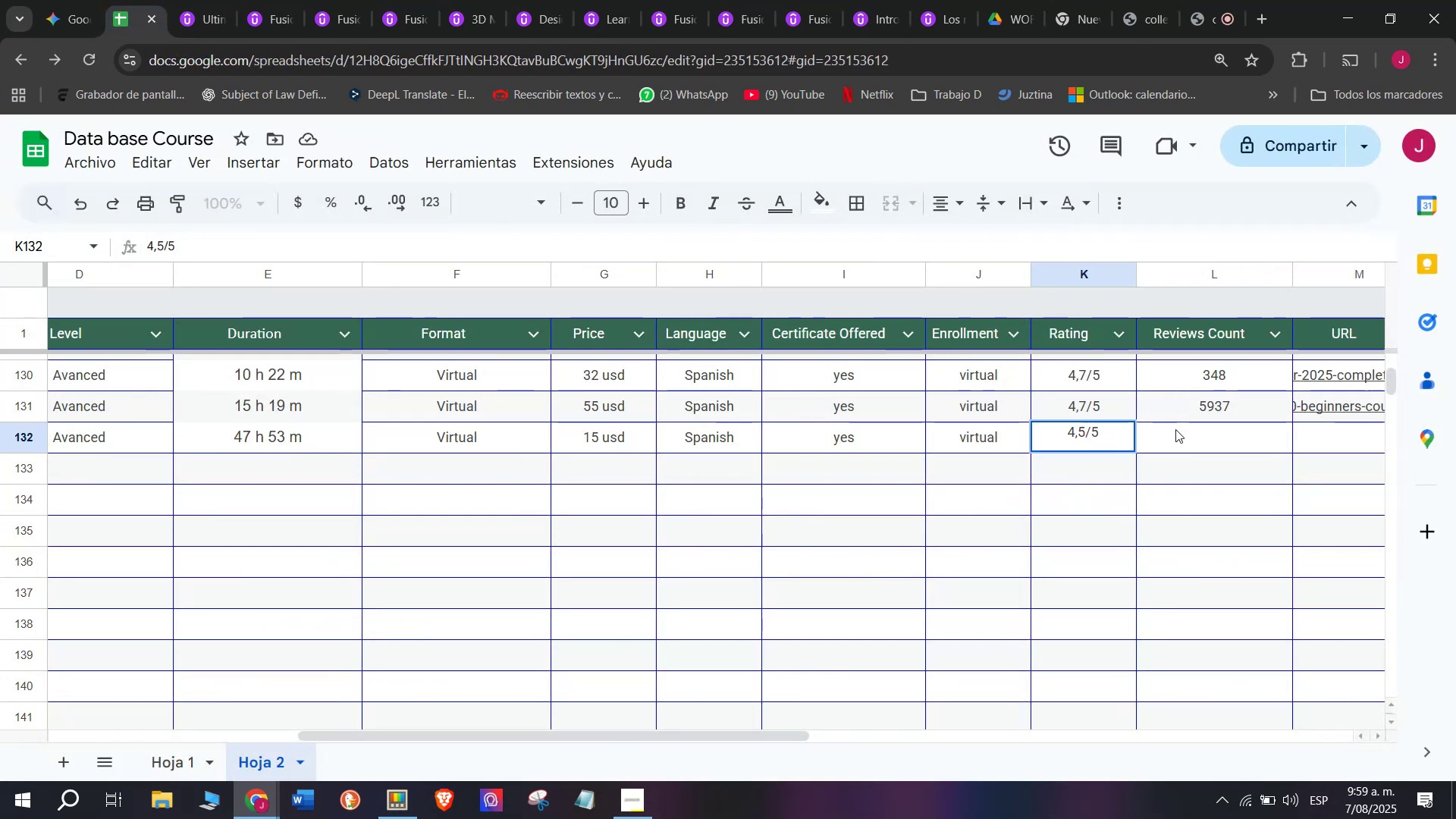 
left_click([1183, 452])
 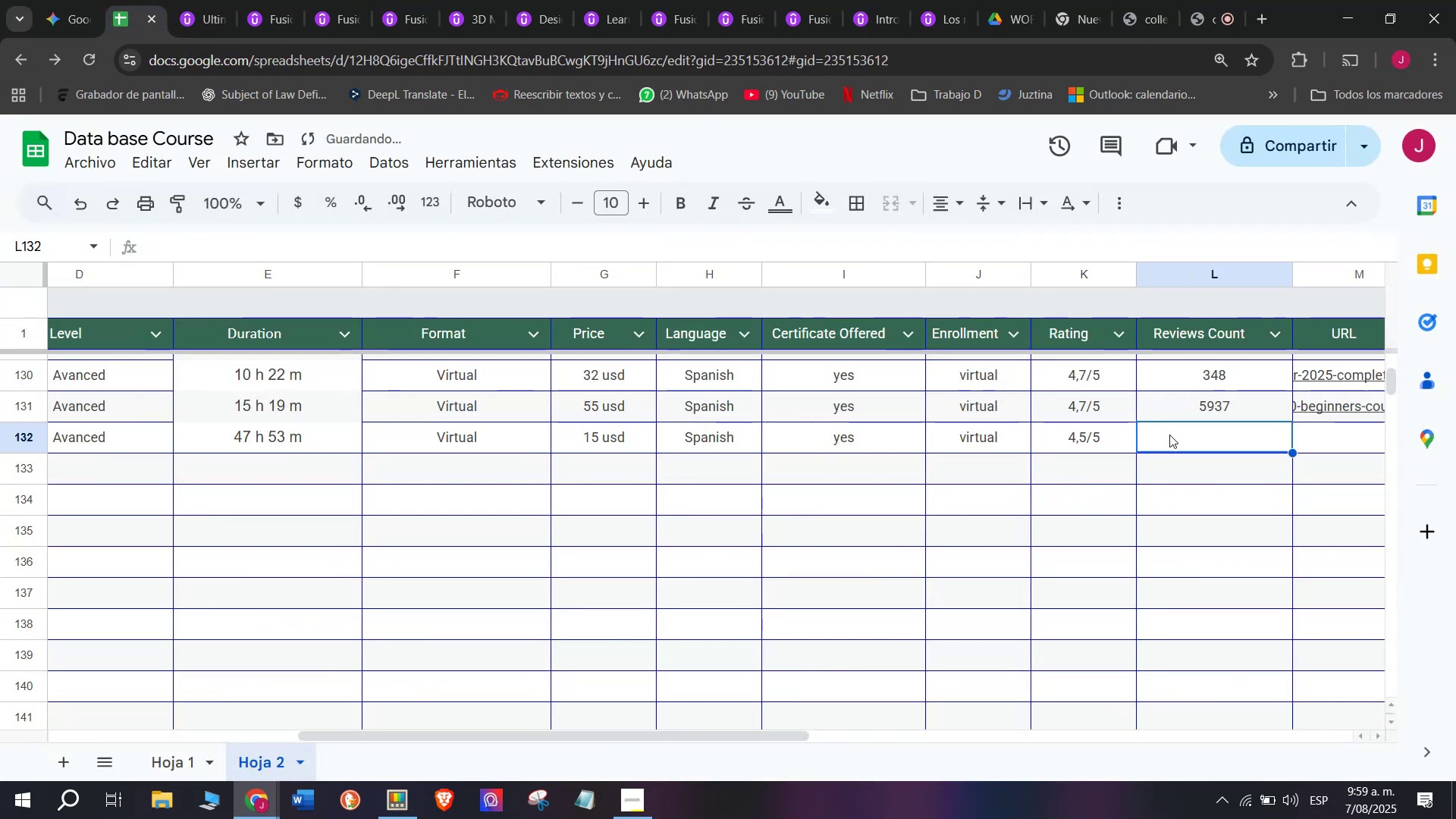 
left_click([1172, 432])
 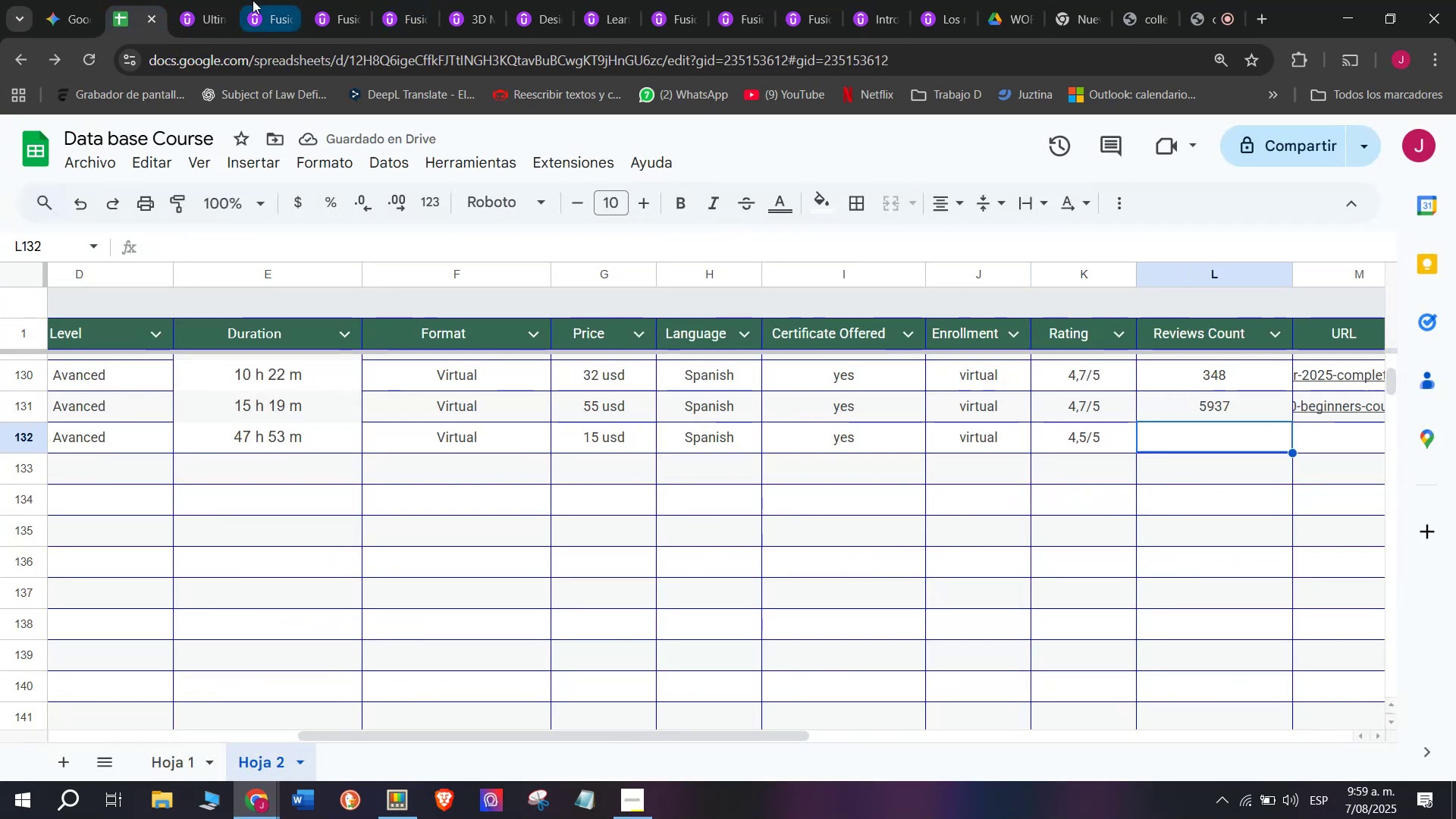 
left_click([209, 0])
 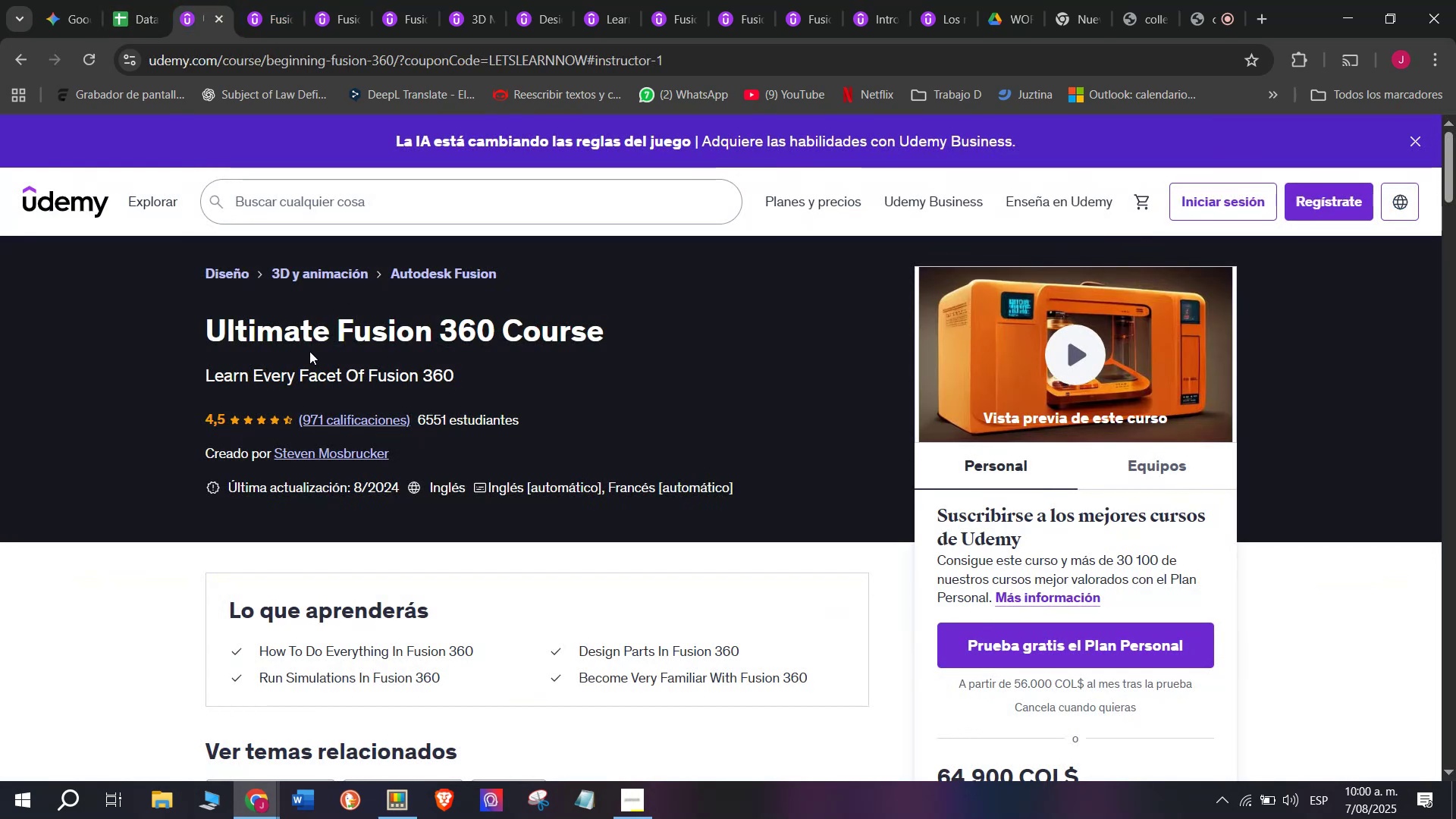 
wait(13.33)
 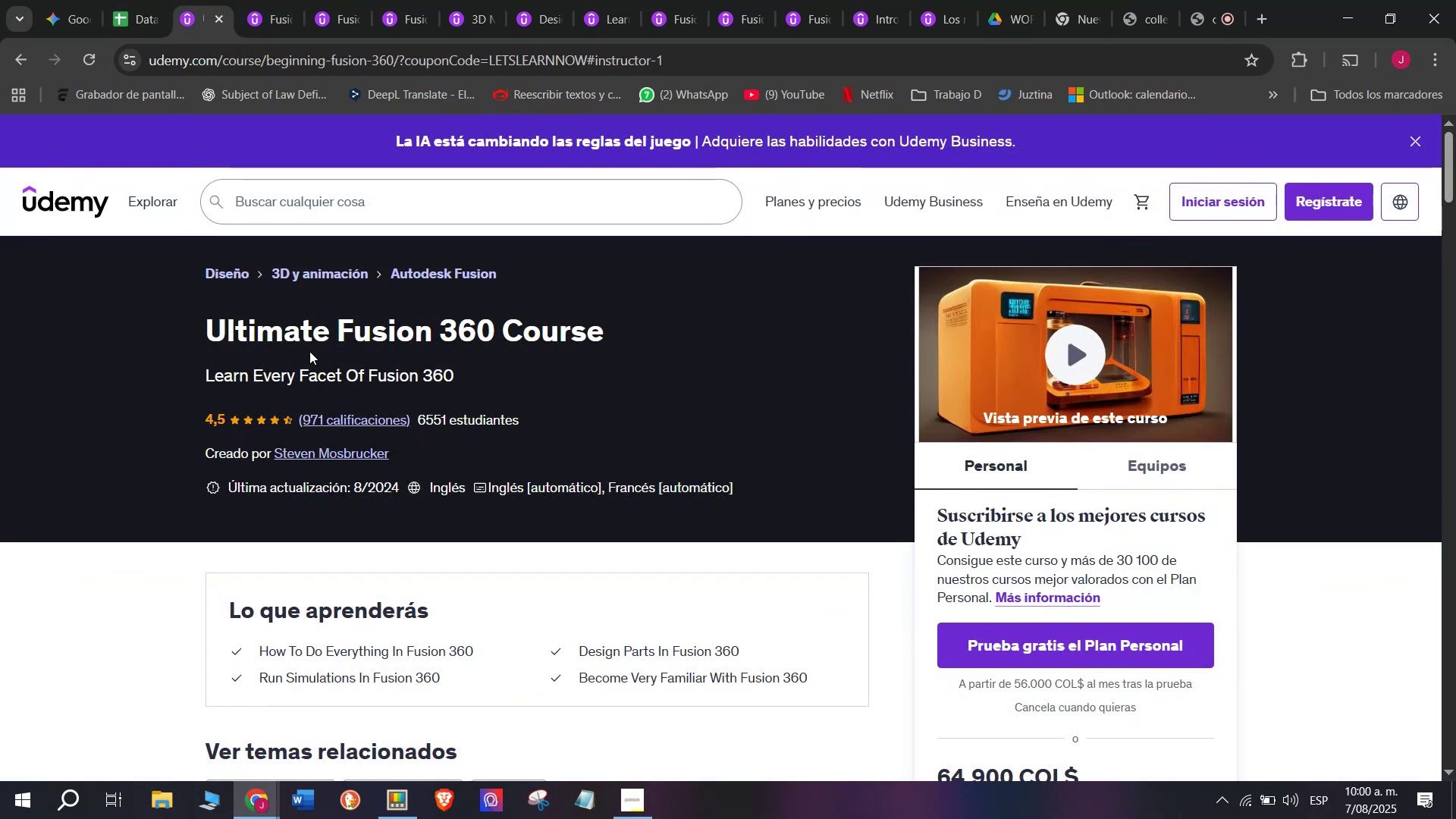 
left_click([143, 0])
 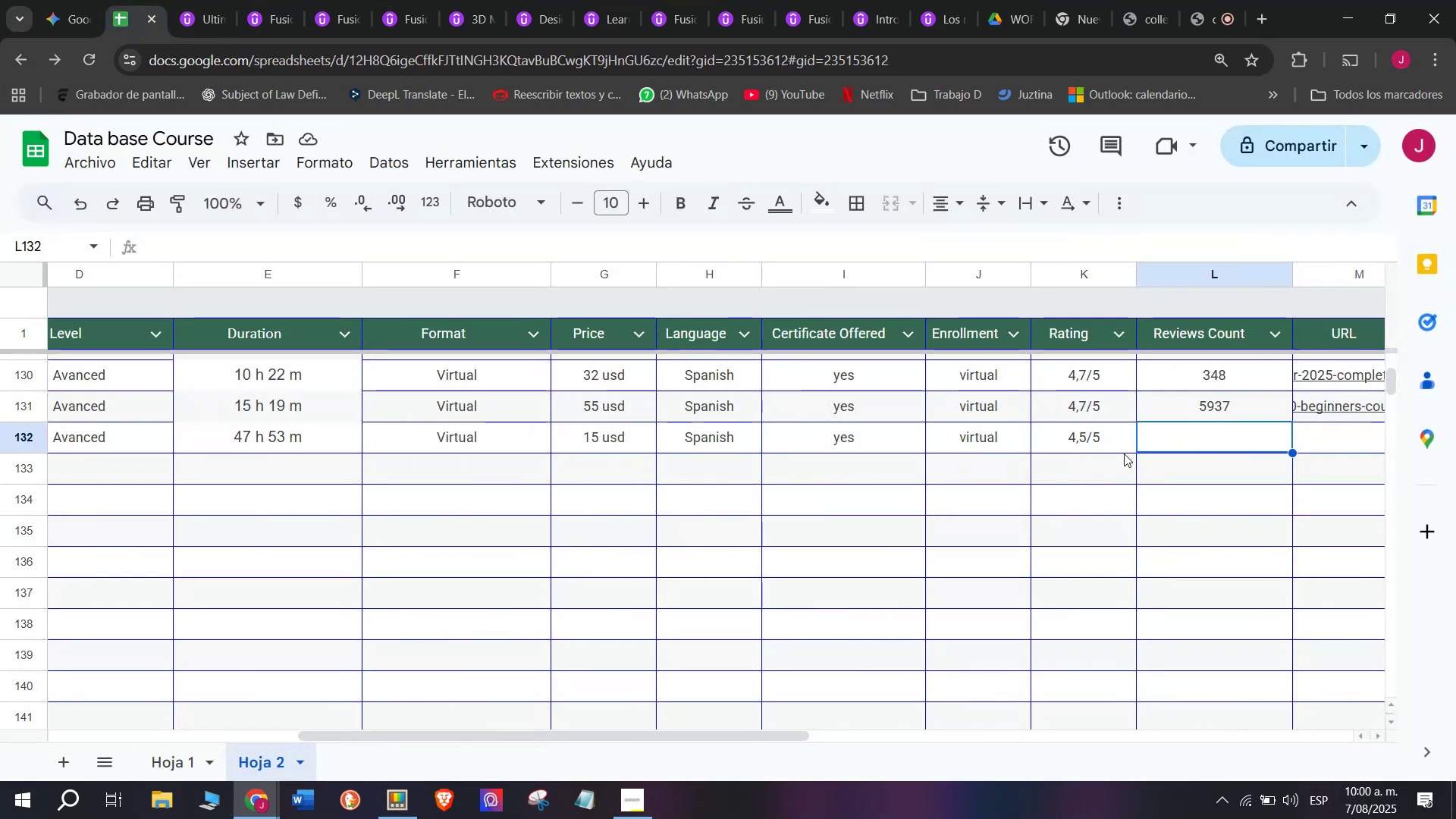 
left_click([1225, 419])
 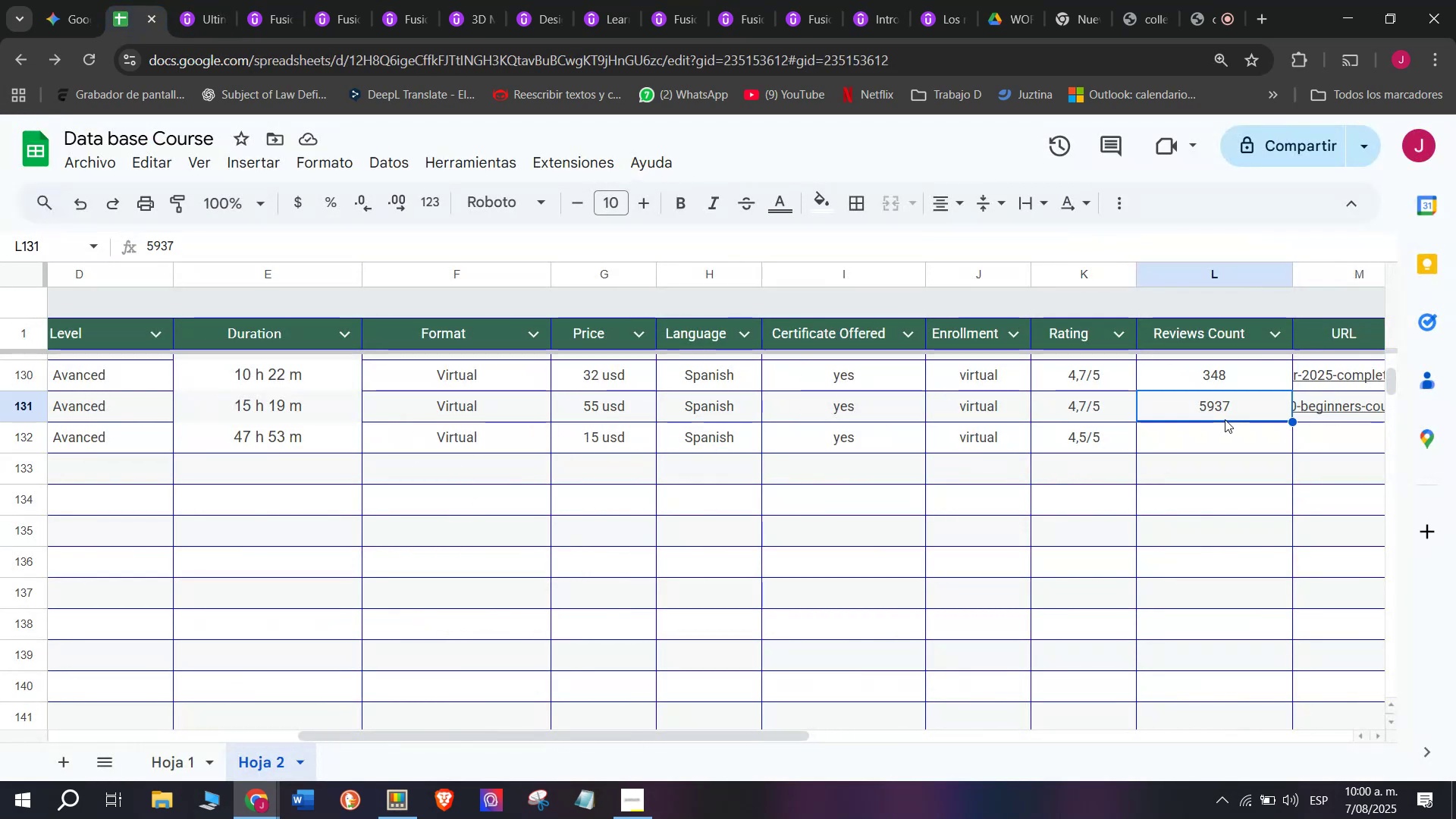 
key(Control+ControlLeft)
 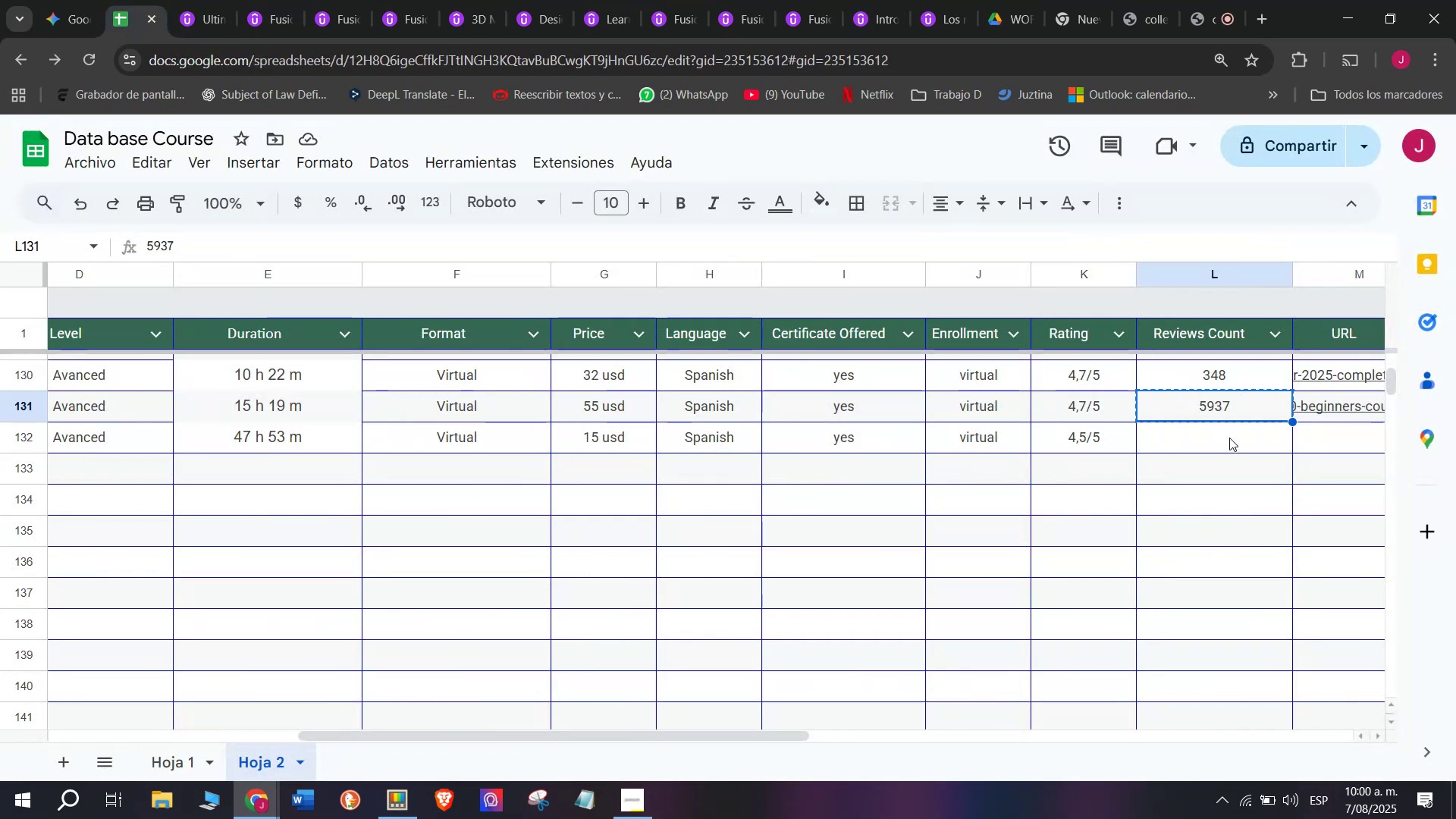 
key(Break)
 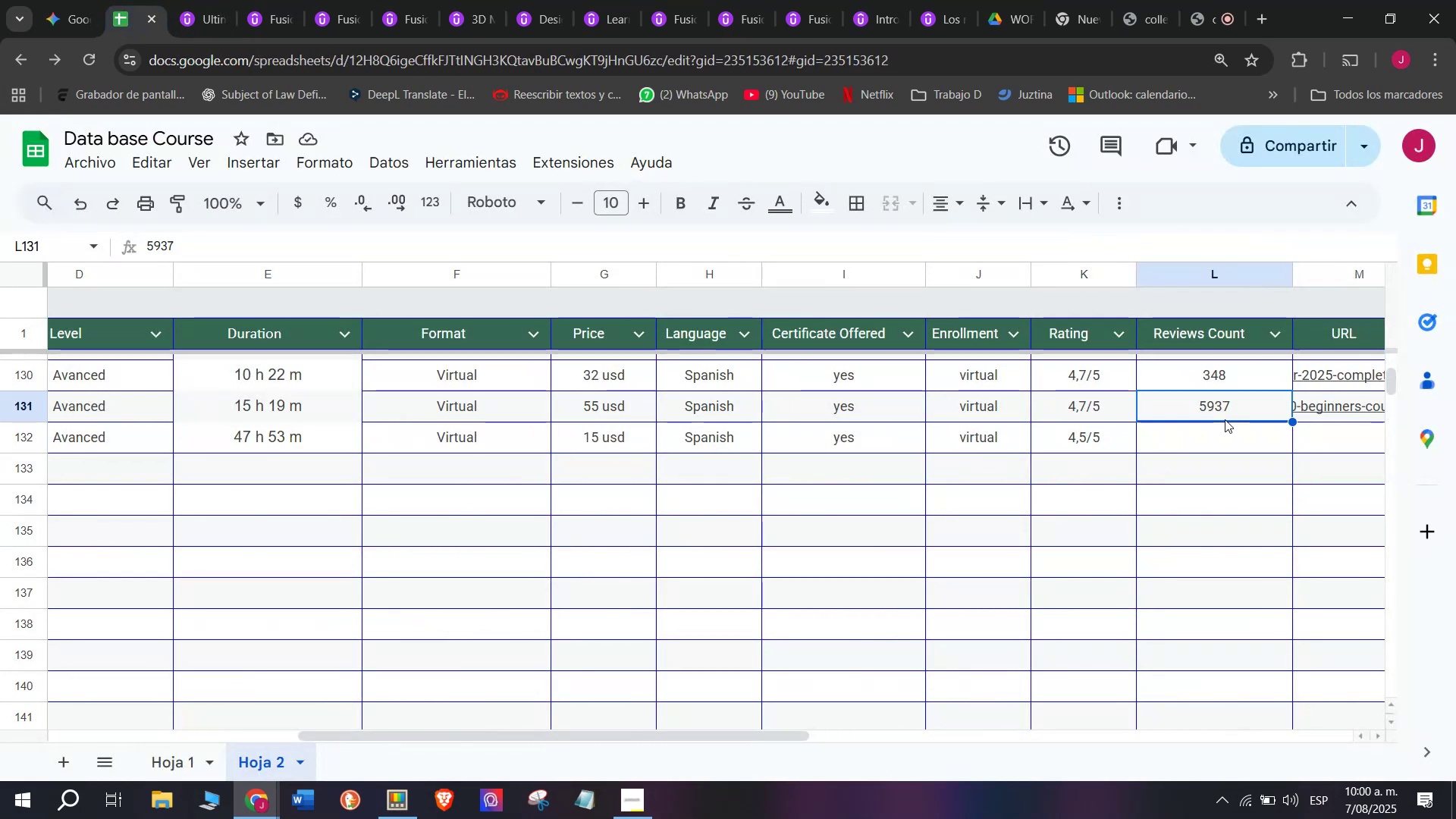 
key(Control+C)
 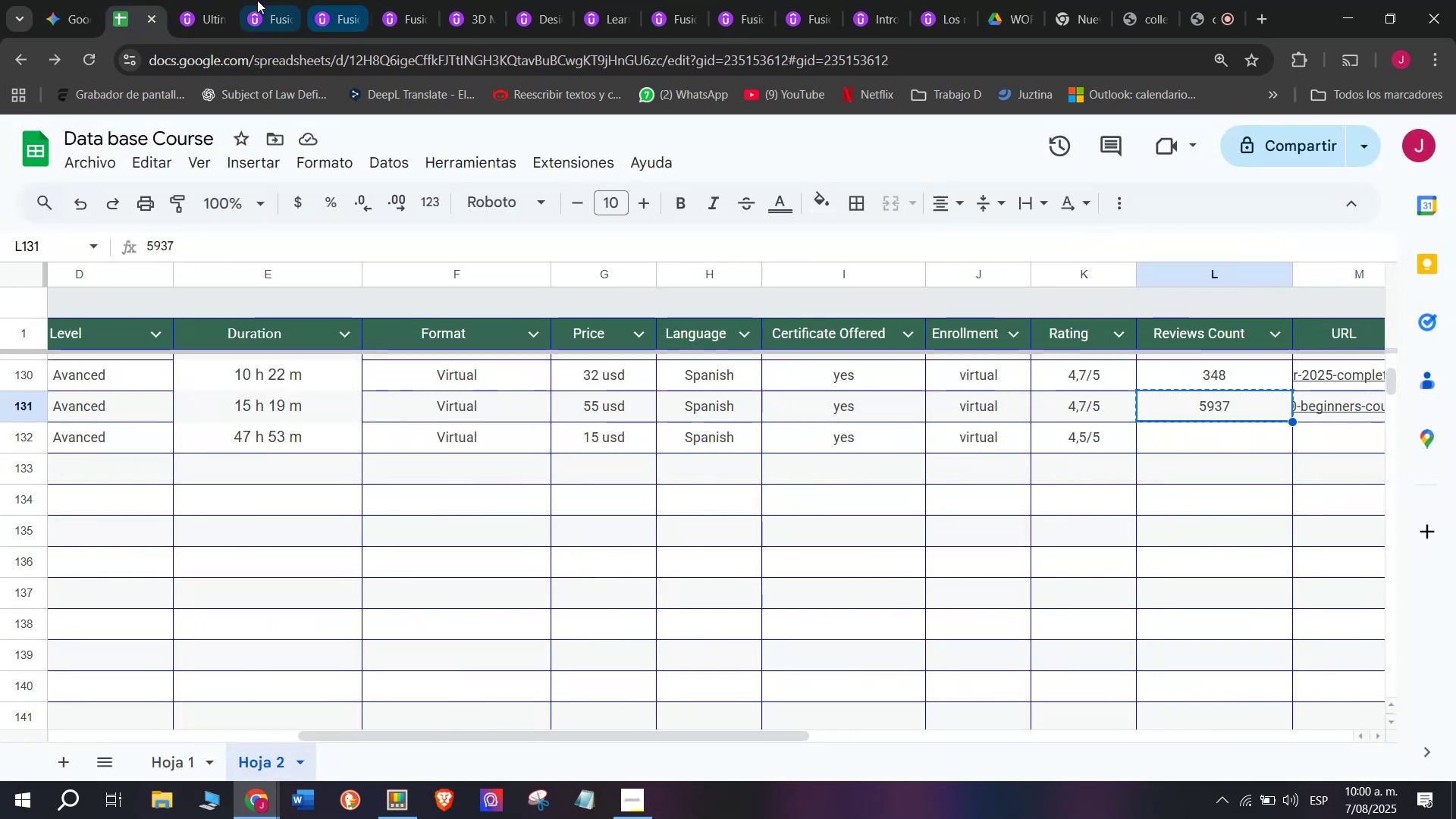 
left_click([211, 0])
 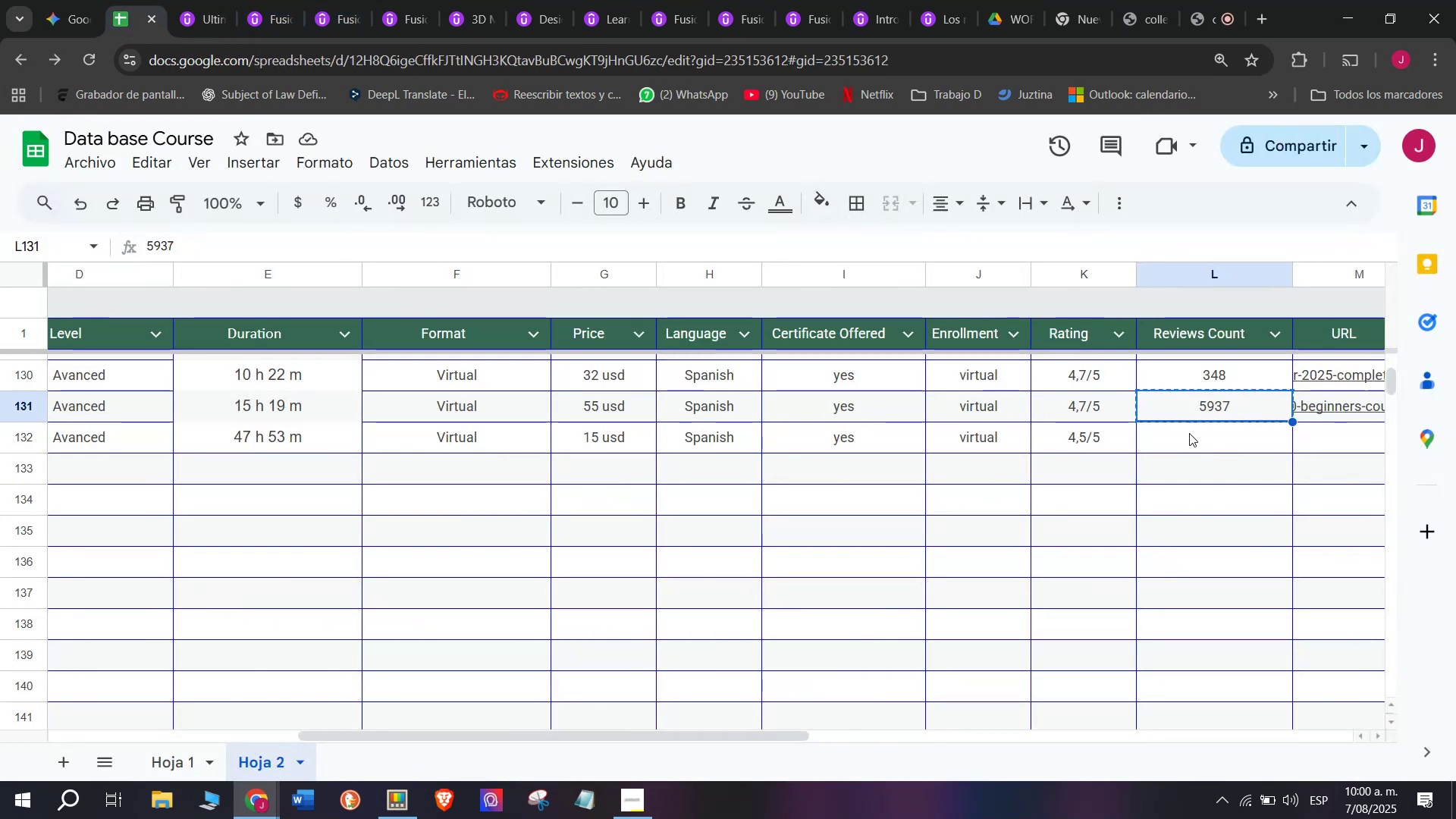 
left_click([1255, 440])
 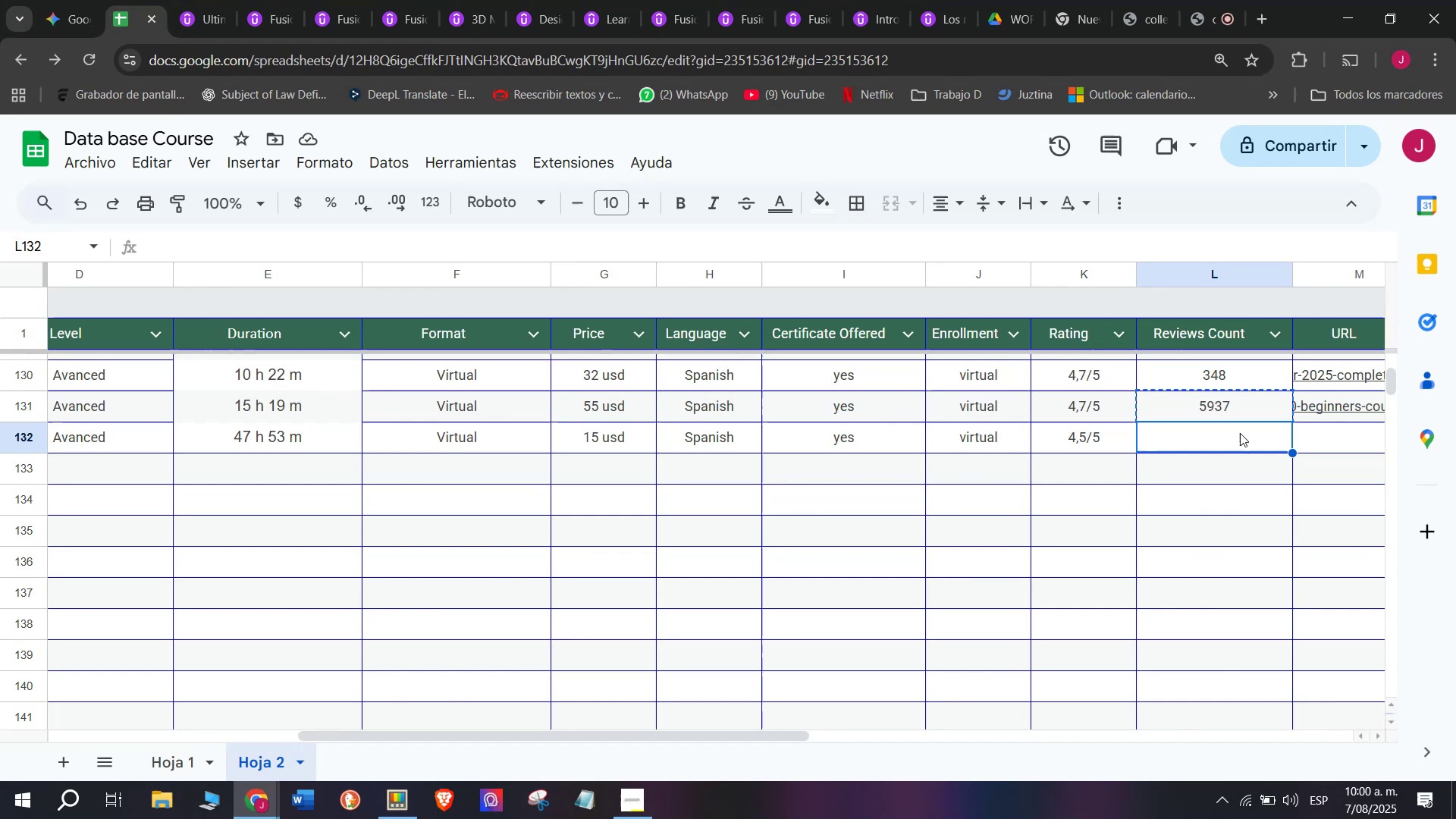 
type(971)
 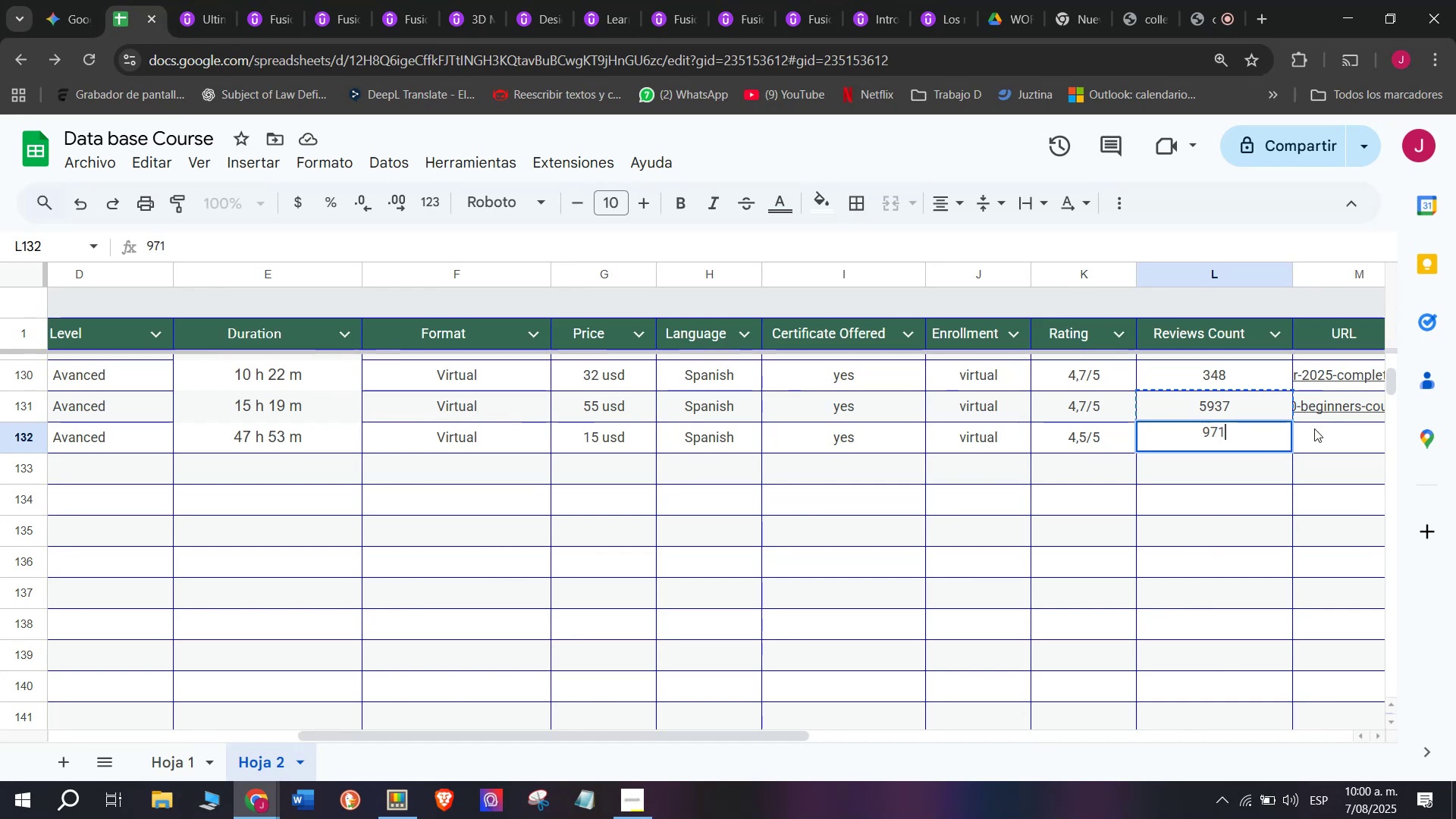 
left_click([1322, 436])
 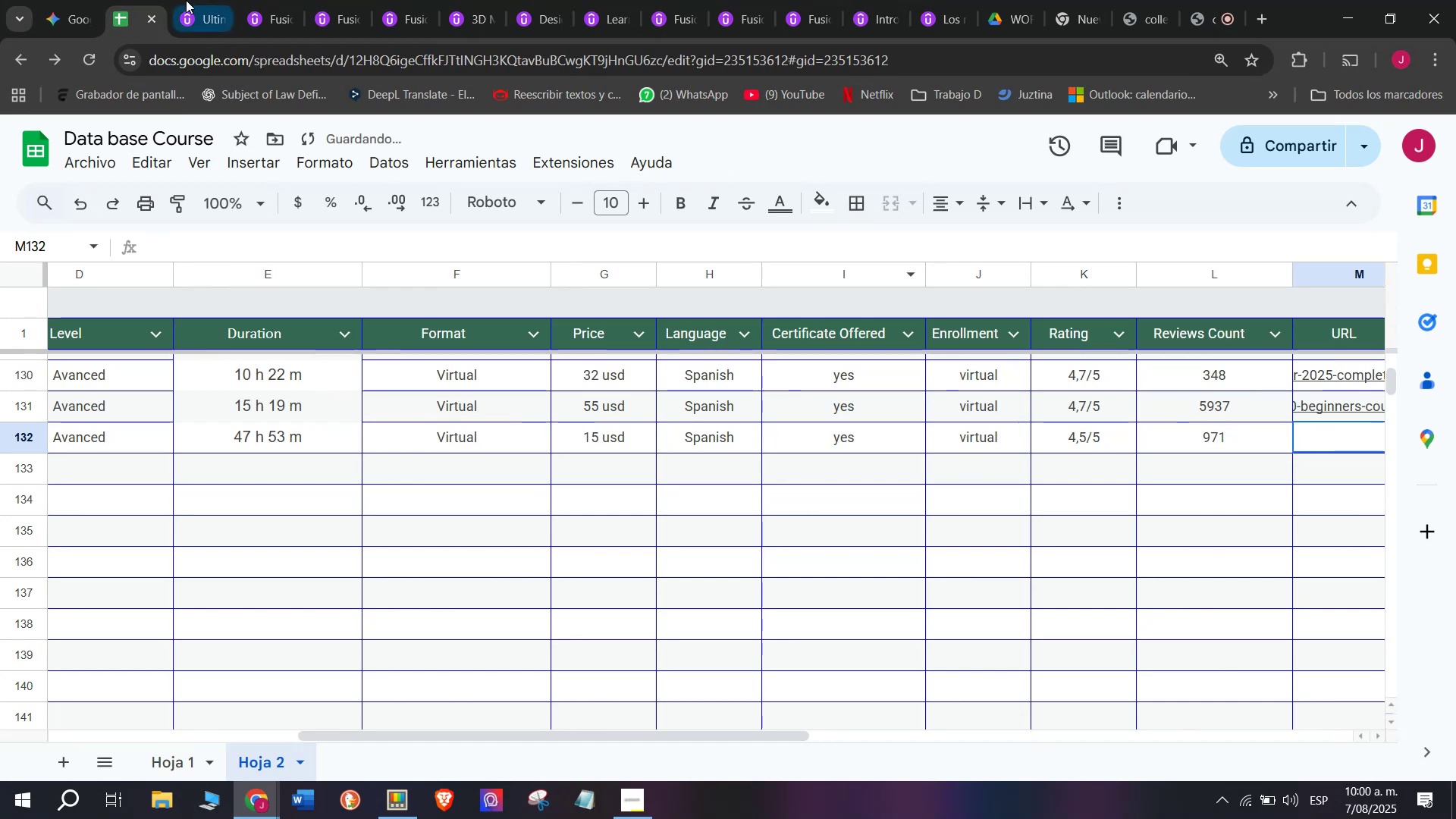 
left_click([190, 0])
 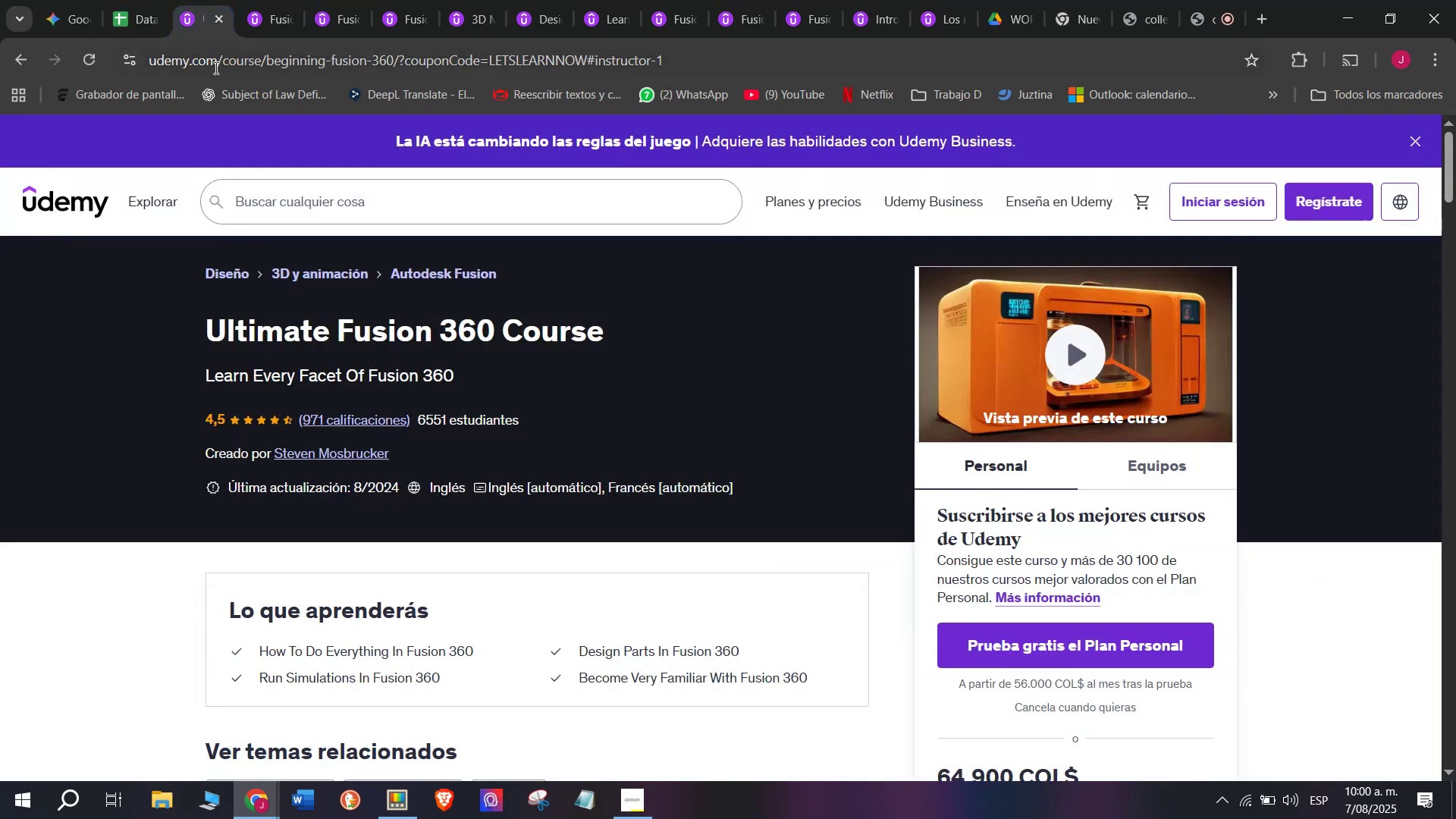 
left_click_drag(start_coordinate=[216, 68], to_coordinate=[216, 64])
 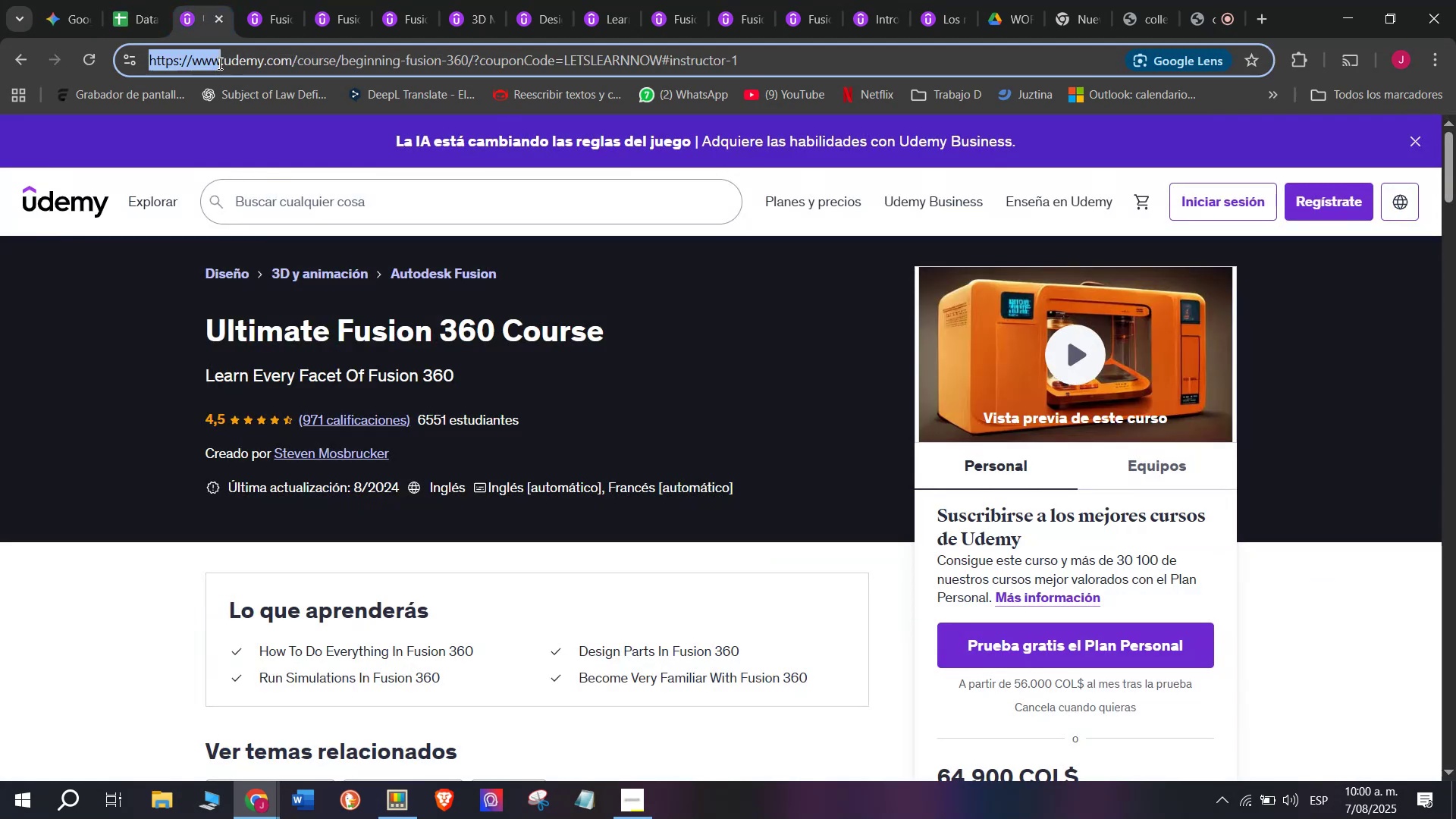 
key(Break)
 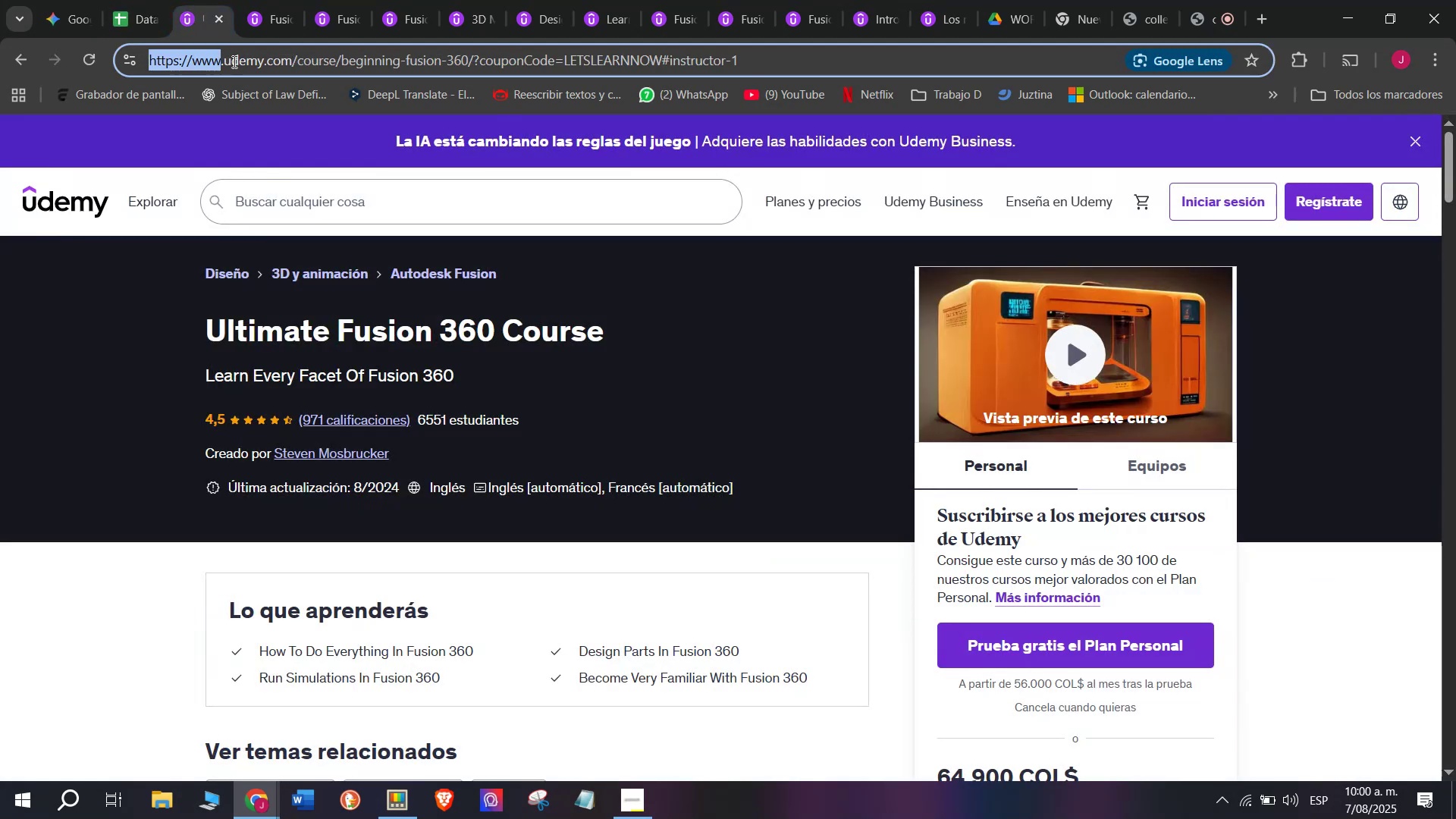 
key(Control+ControlLeft)
 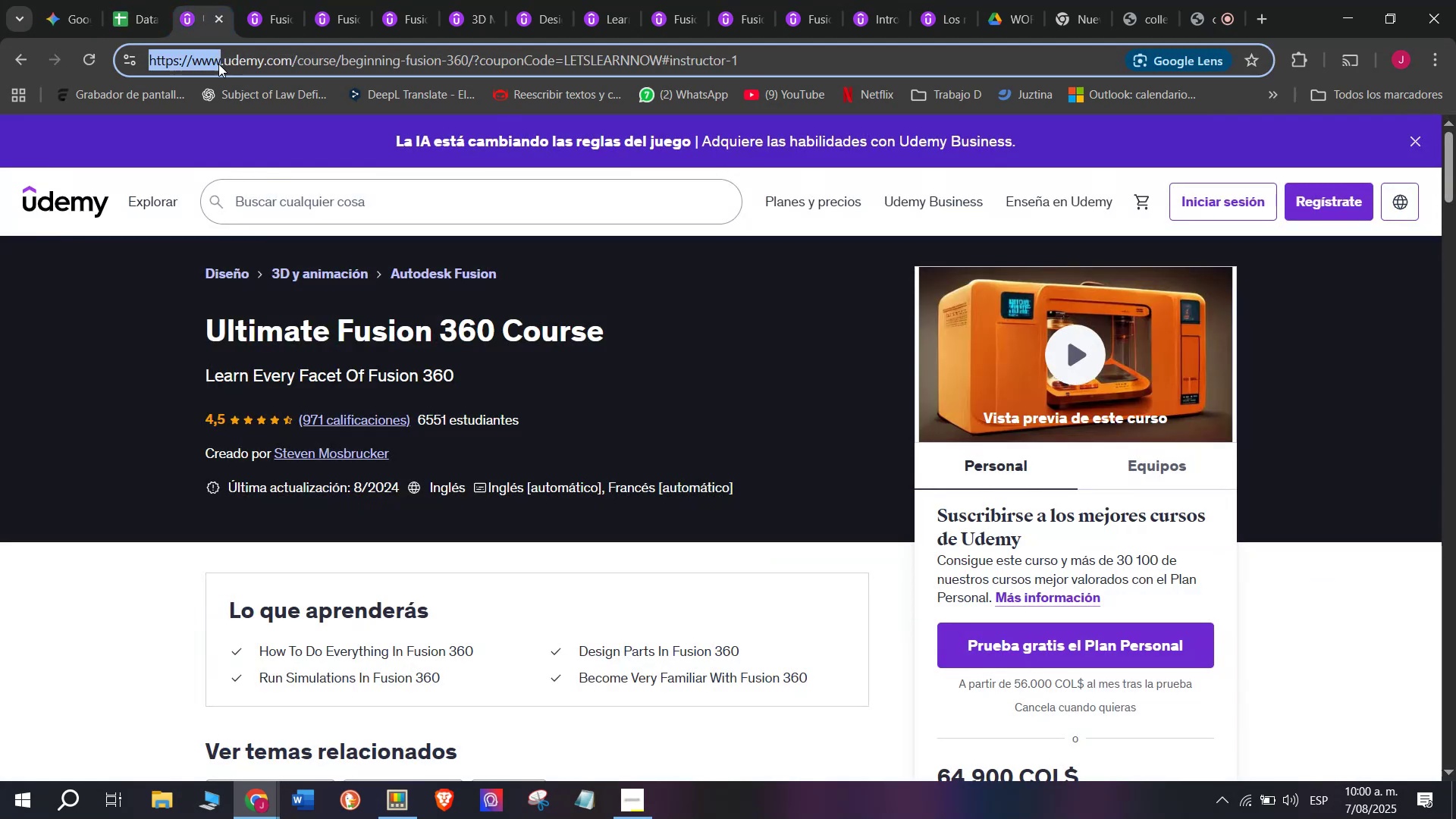 
key(Control+C)
 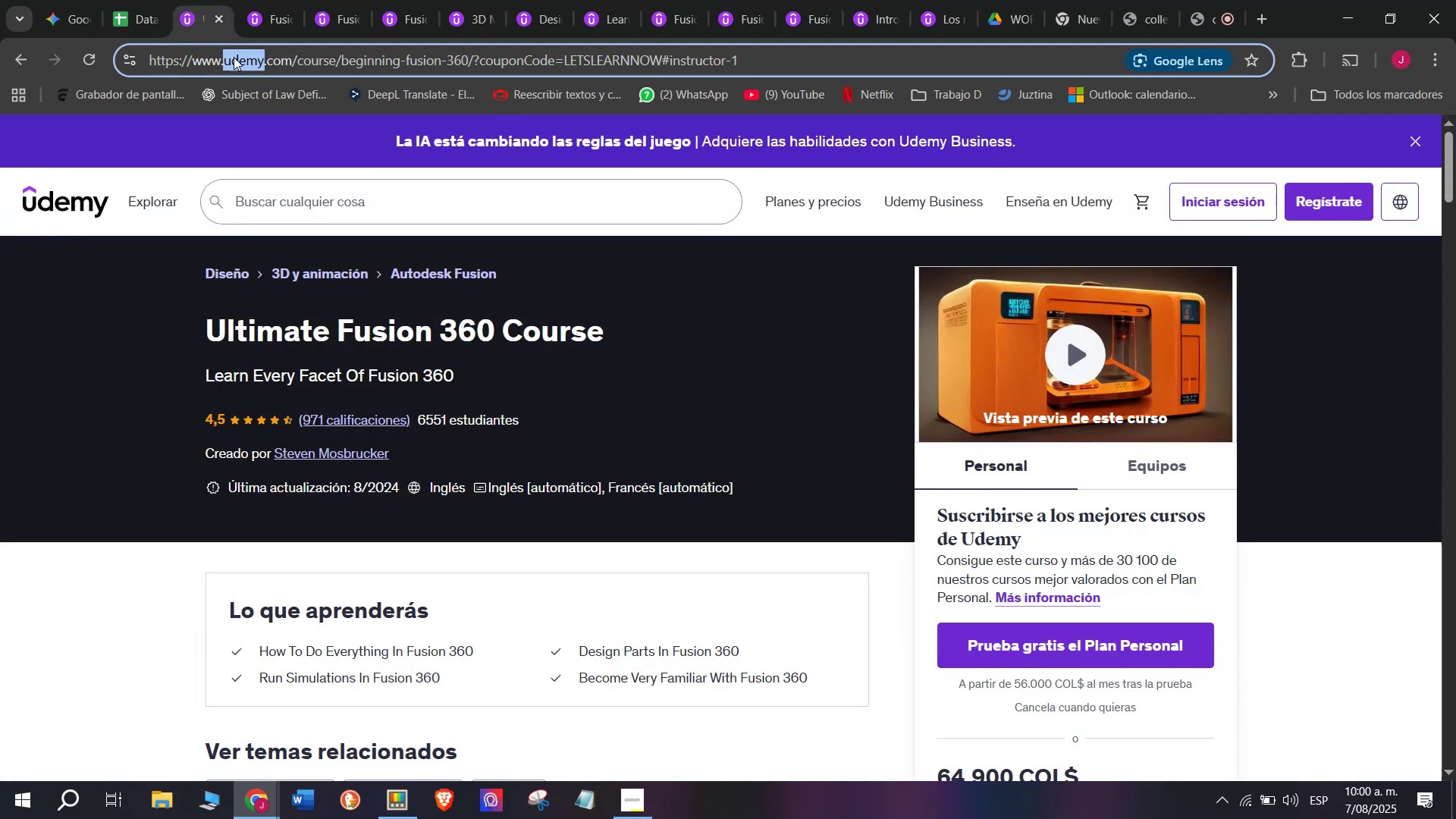 
key(Control+ControlLeft)
 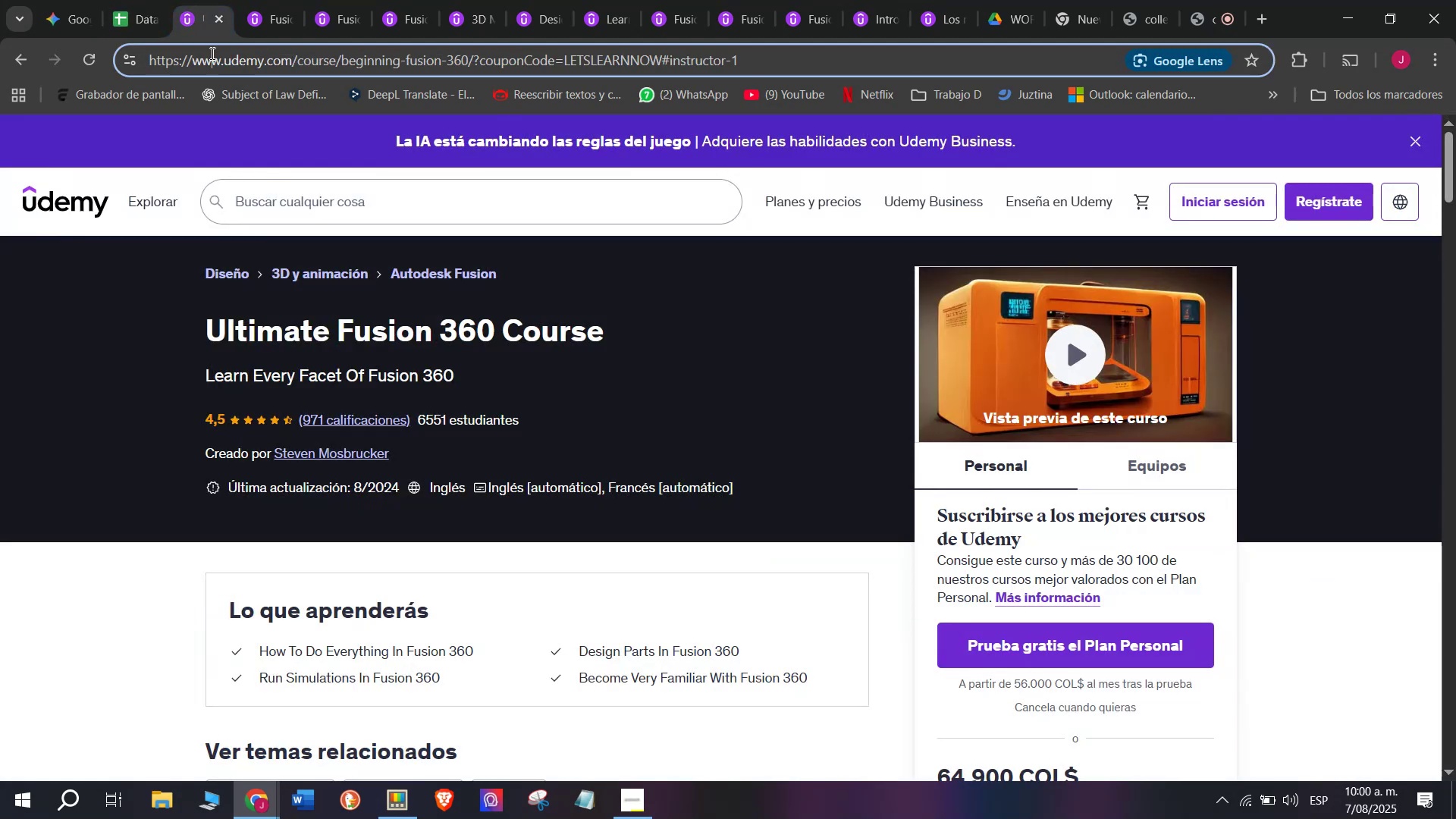 
key(Break)
 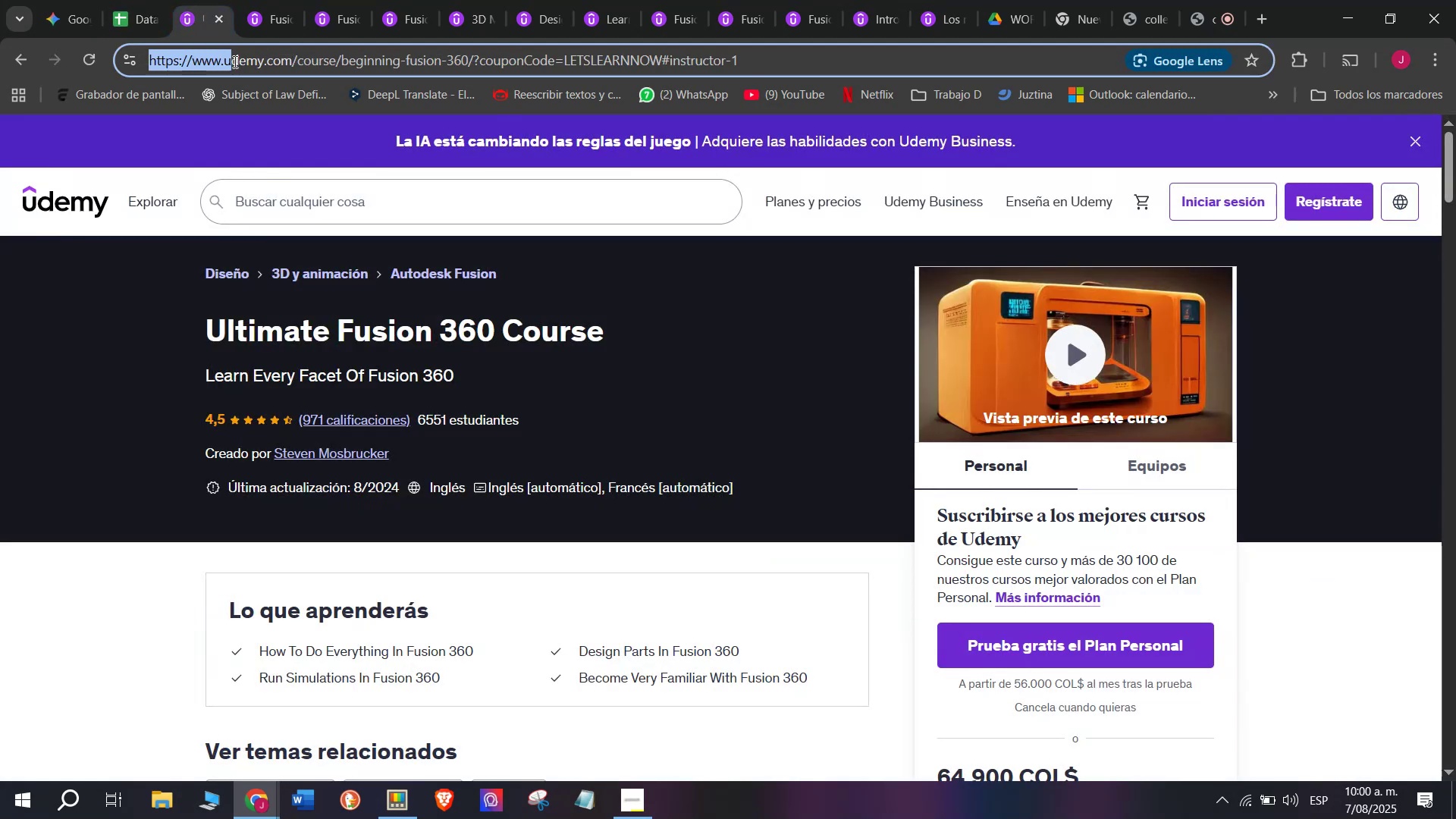 
key(Control+C)
 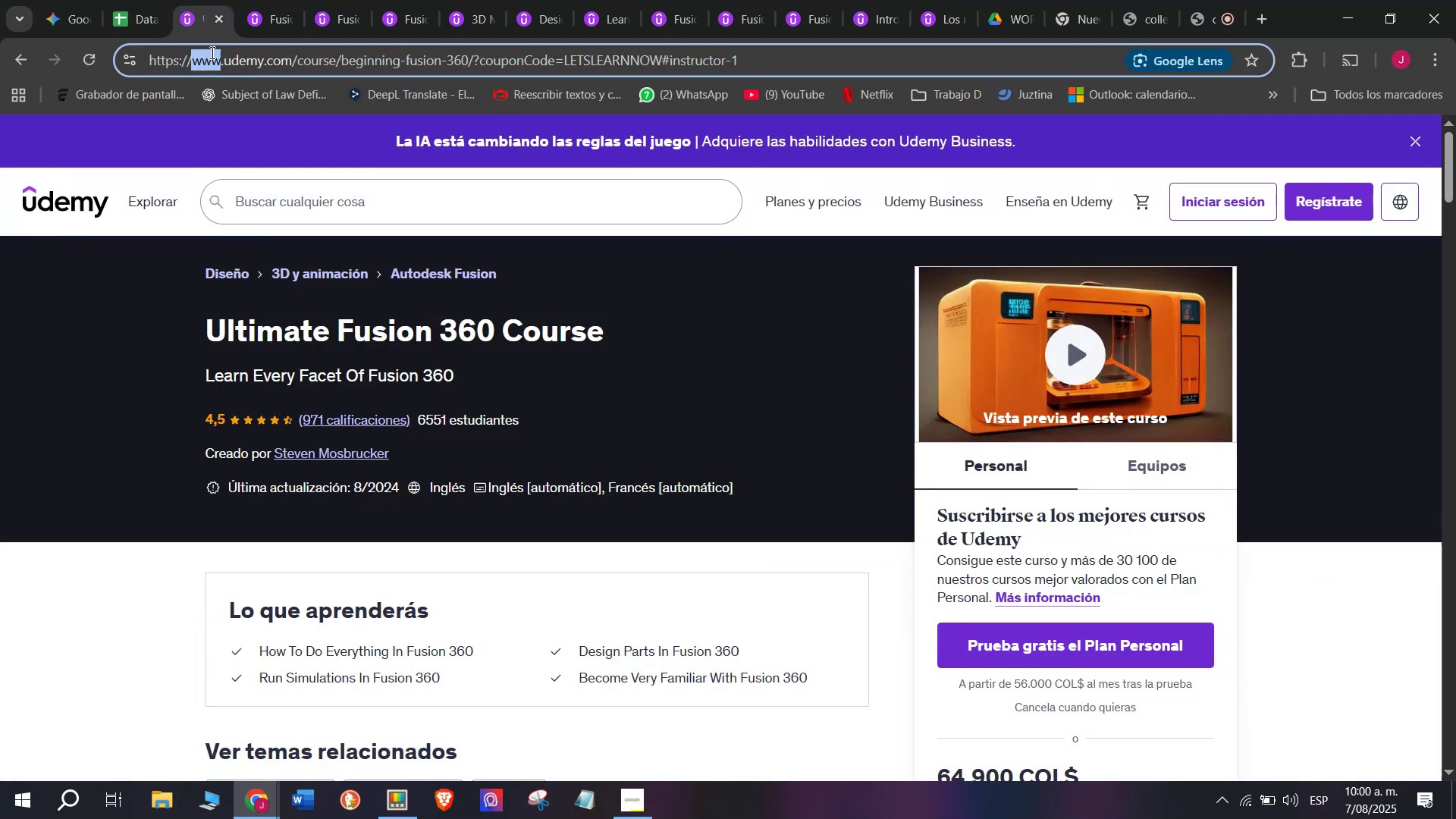 
triple_click([211, 52])
 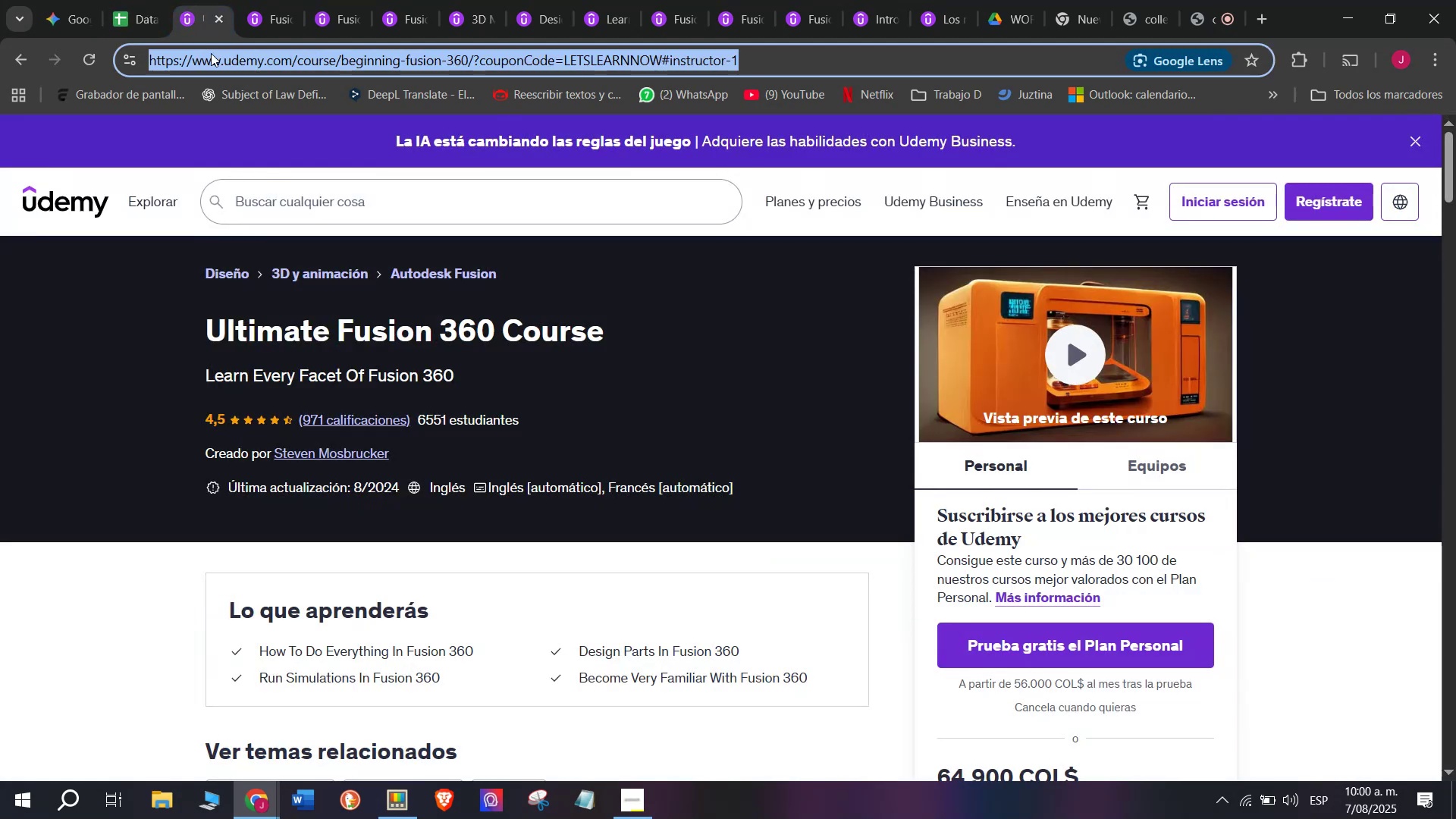 
key(Break)
 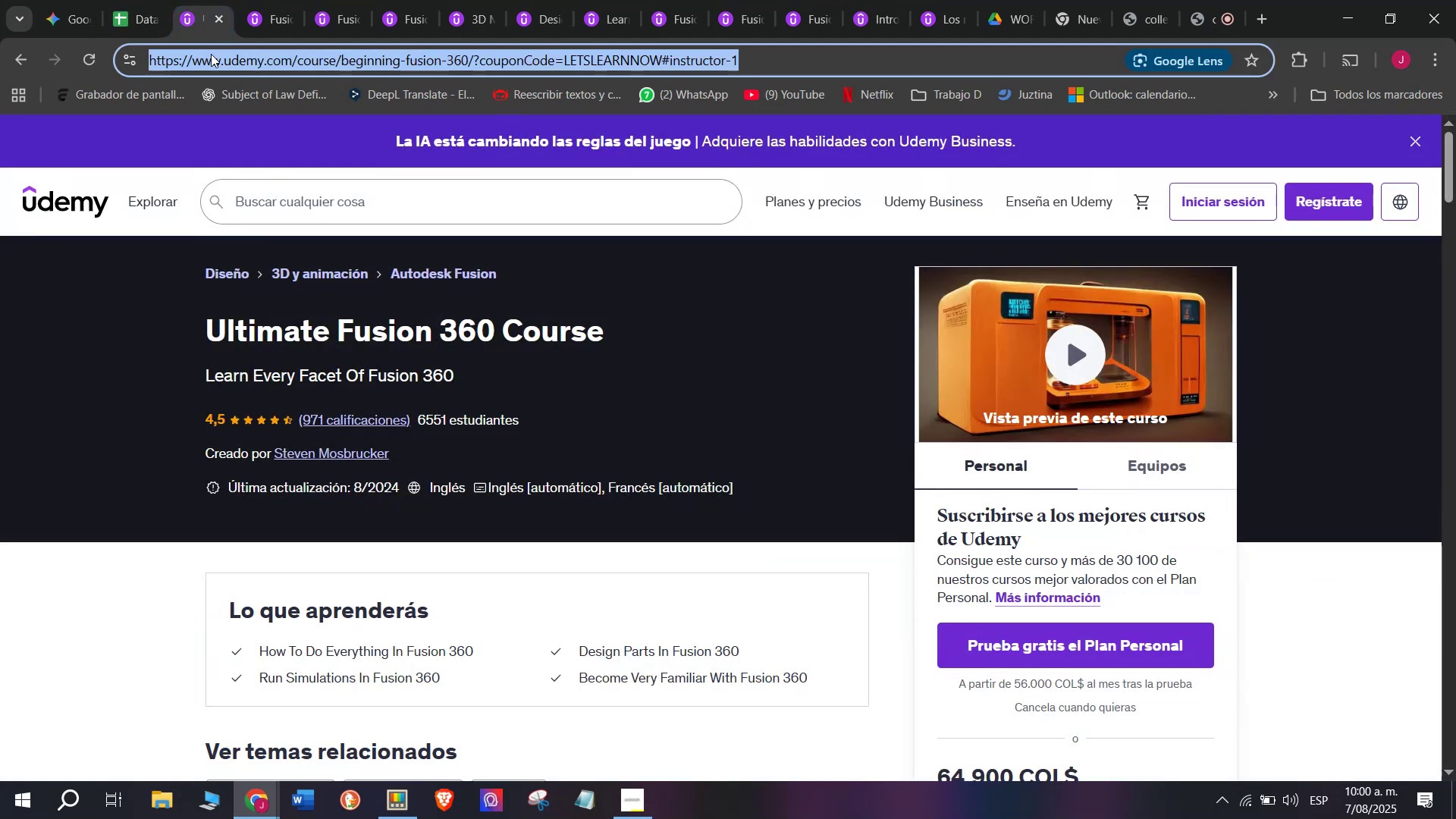 
key(Control+ControlLeft)
 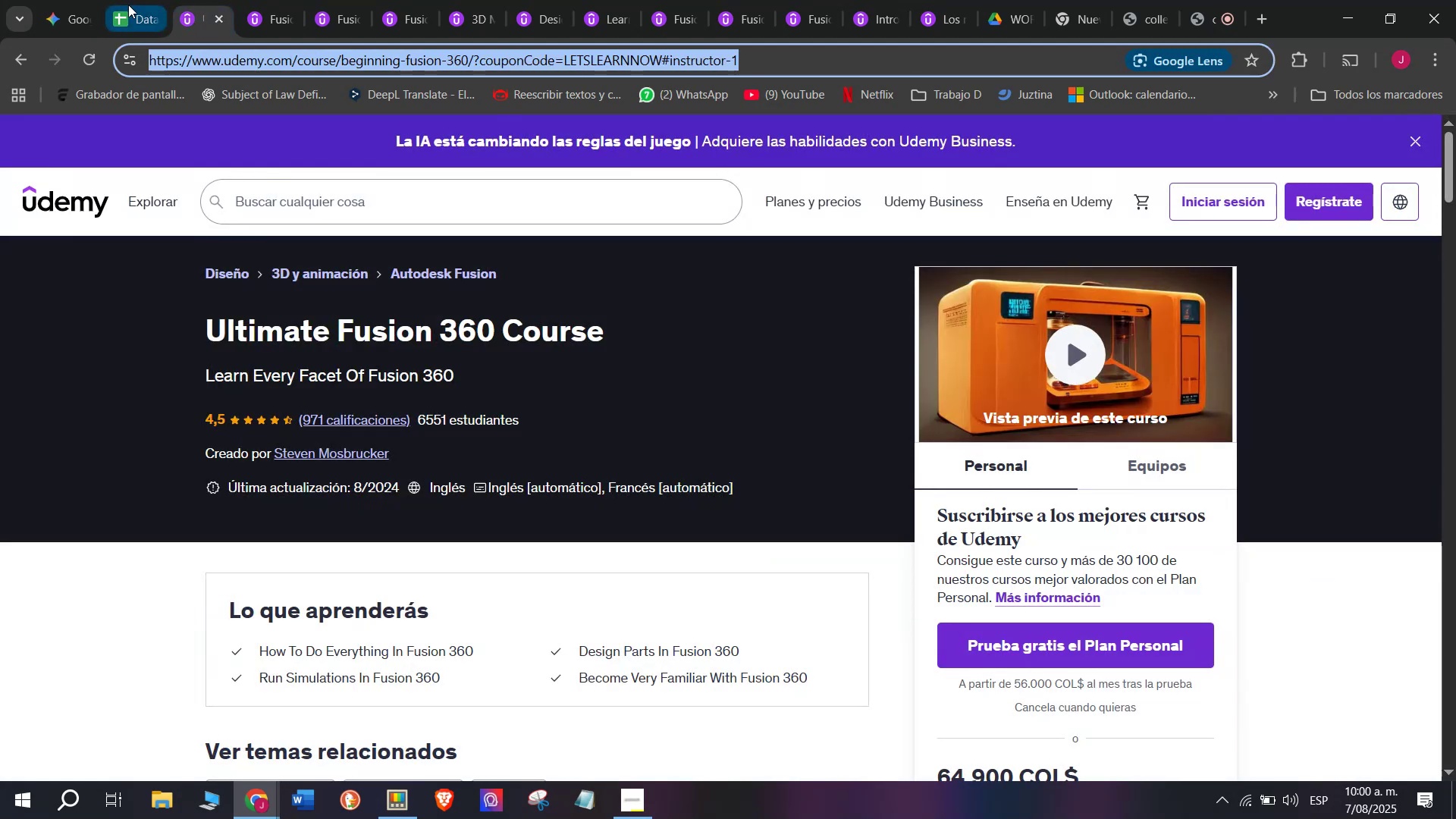 
key(Control+C)
 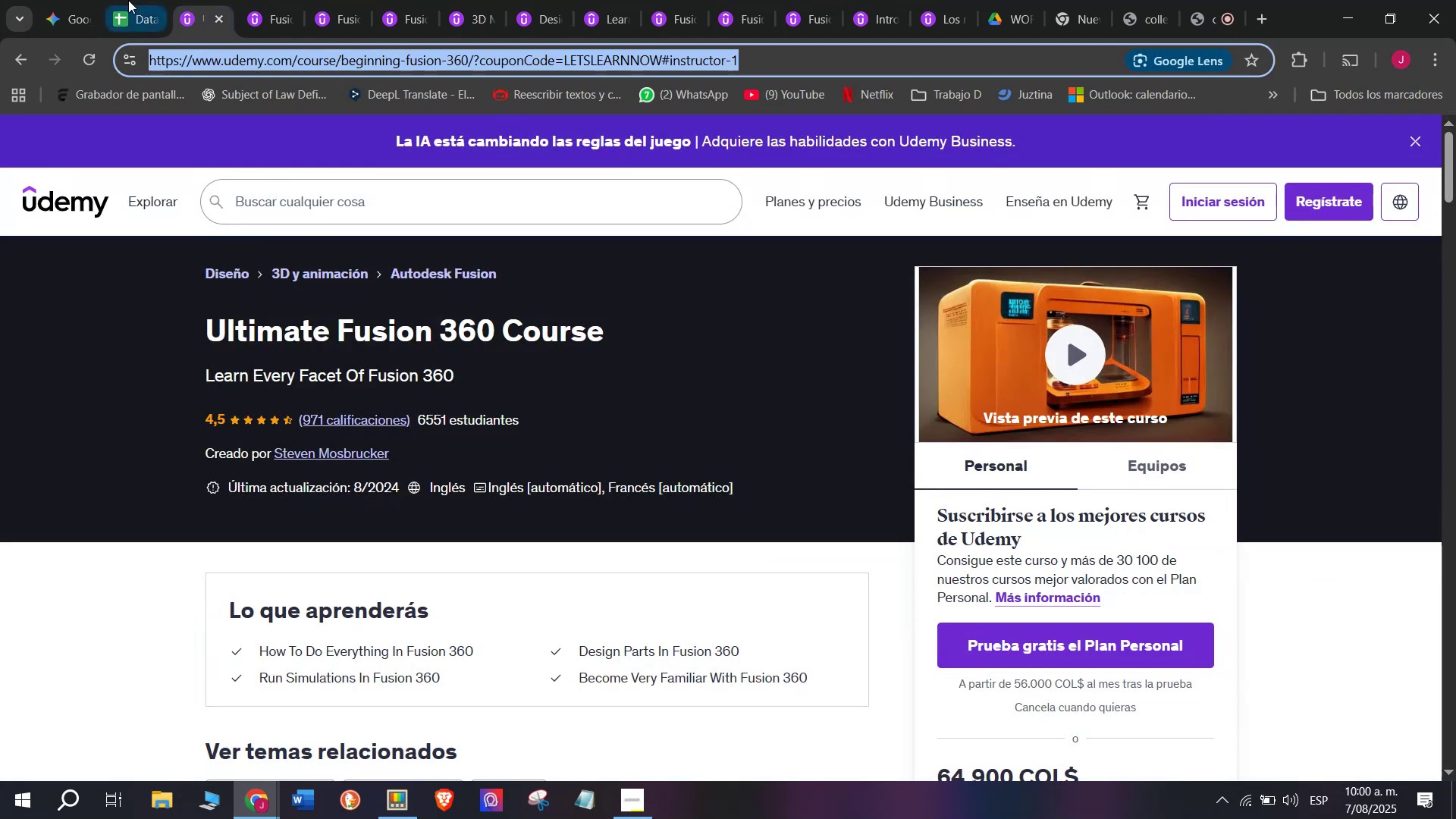 
left_click([128, 0])
 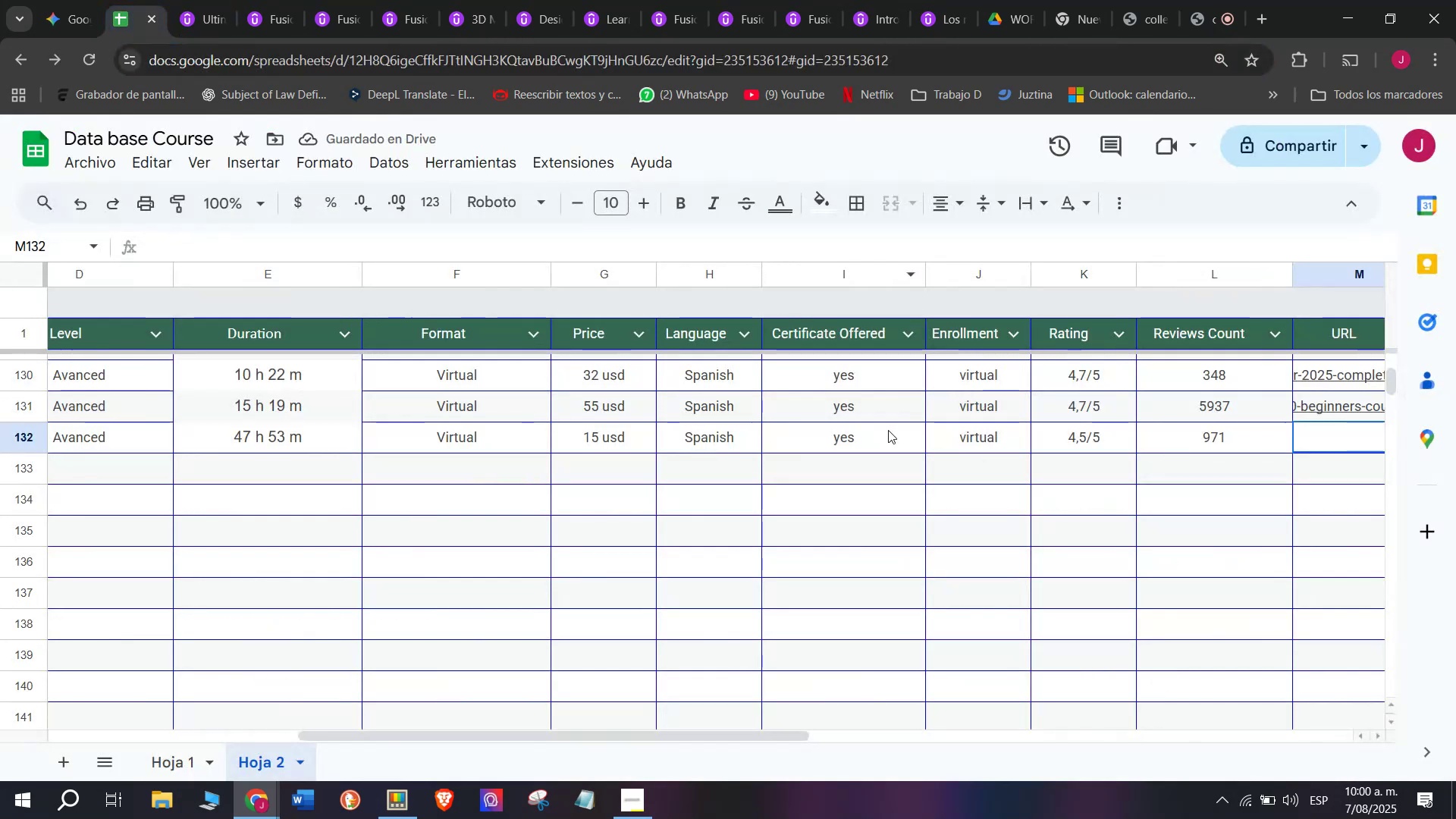 
key(Z)
 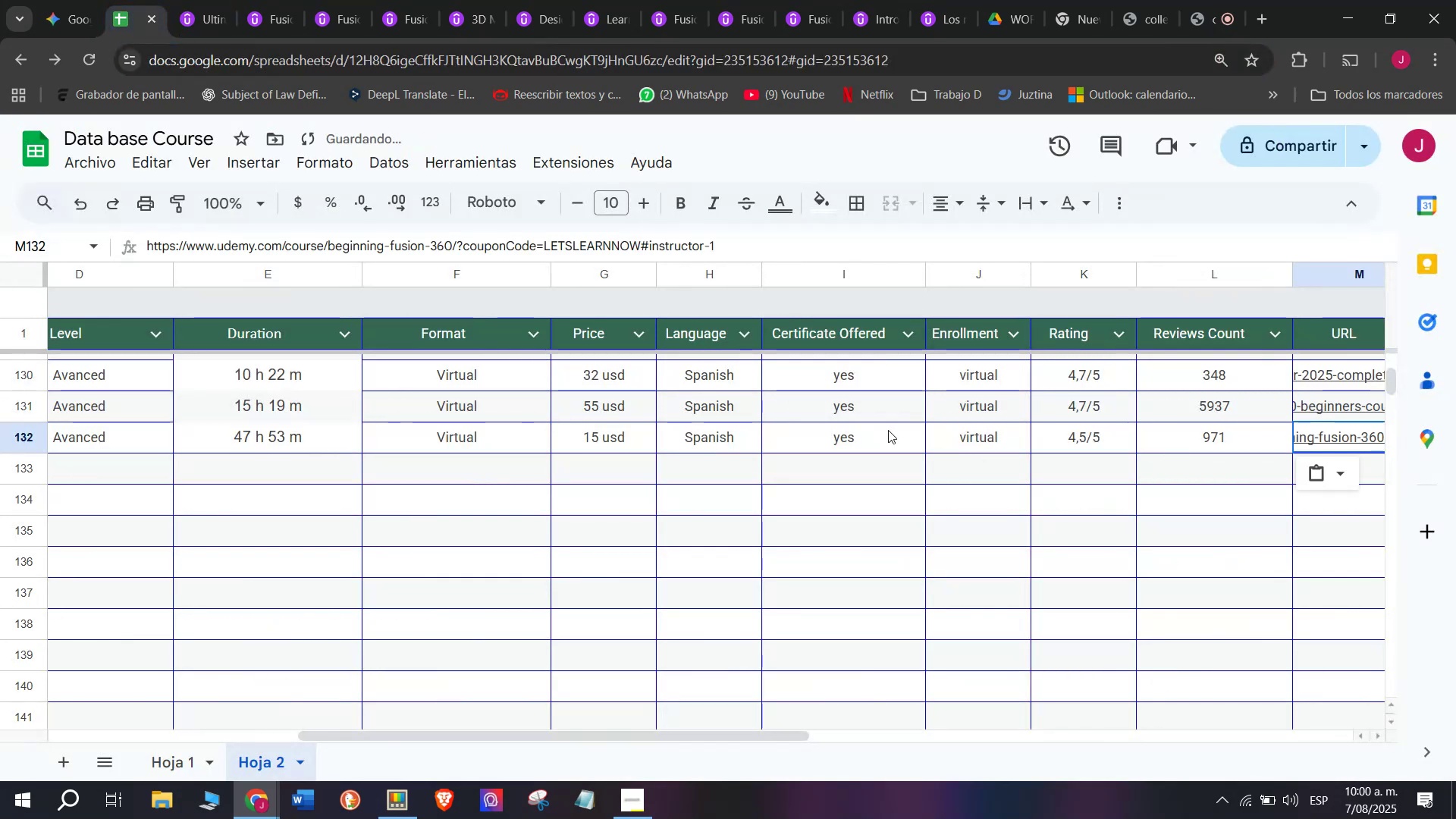 
key(Control+ControlLeft)
 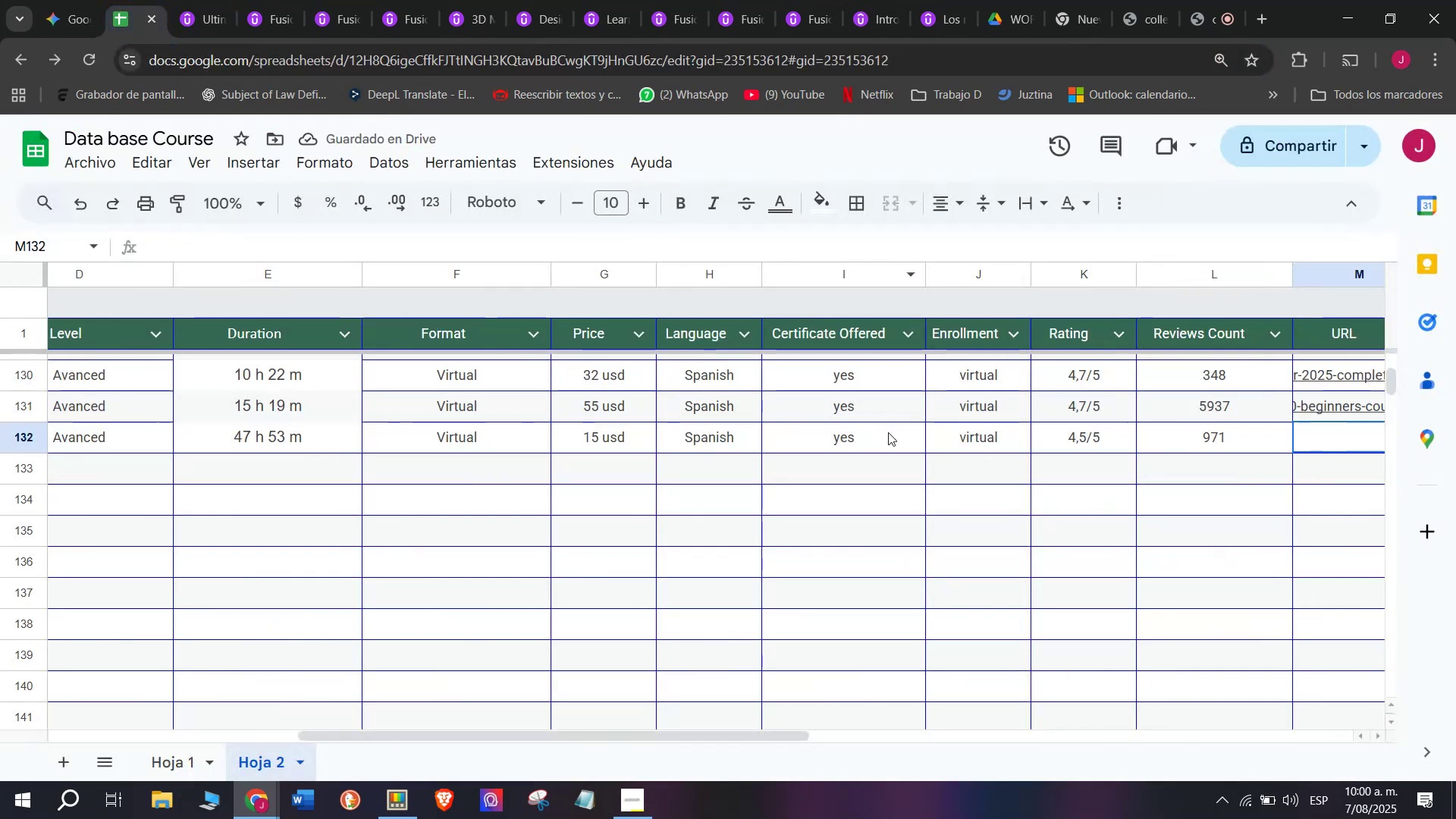 
key(Control+V)
 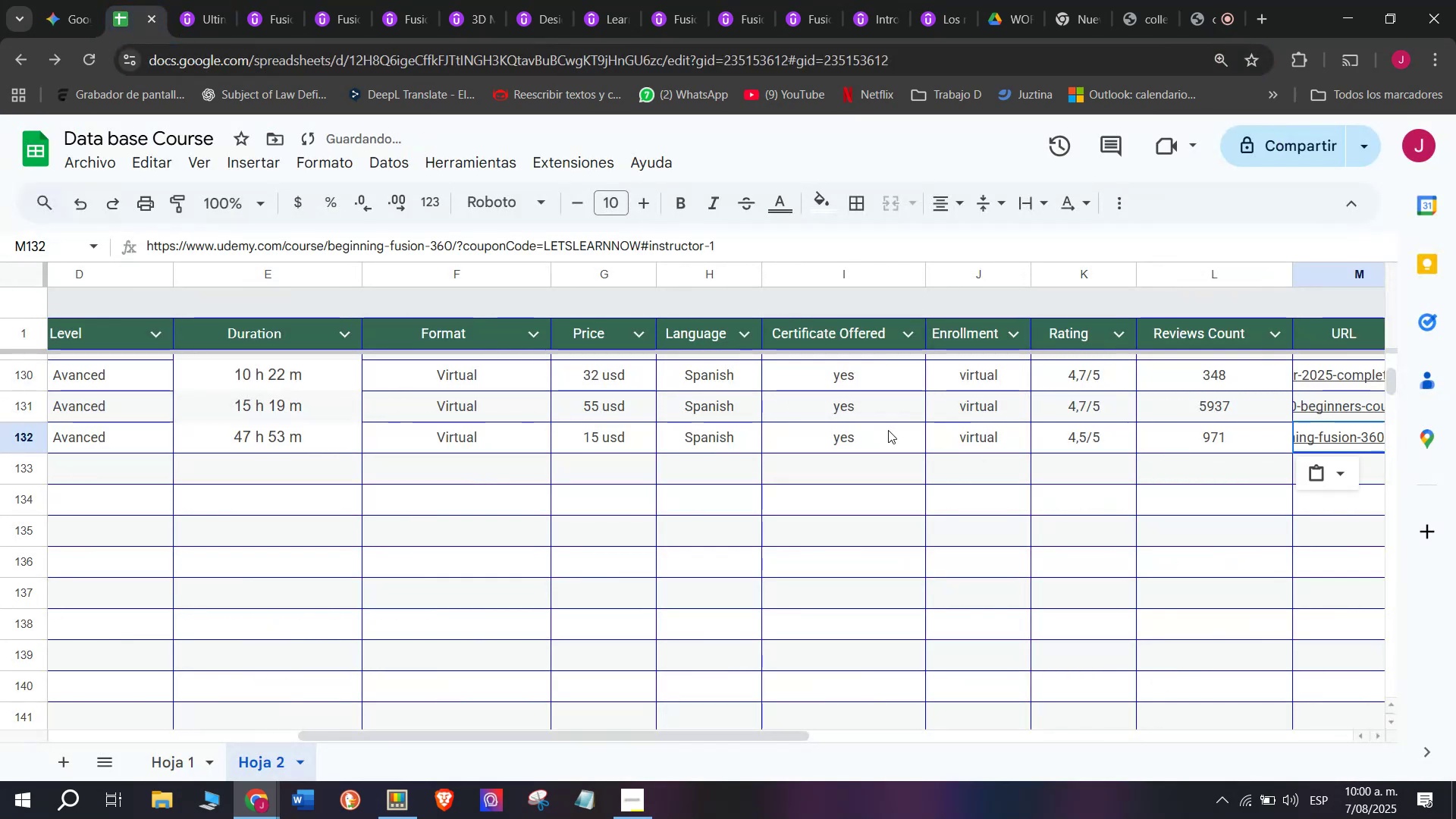 
scroll: coordinate [306, 490], scroll_direction: up, amount: 4.0
 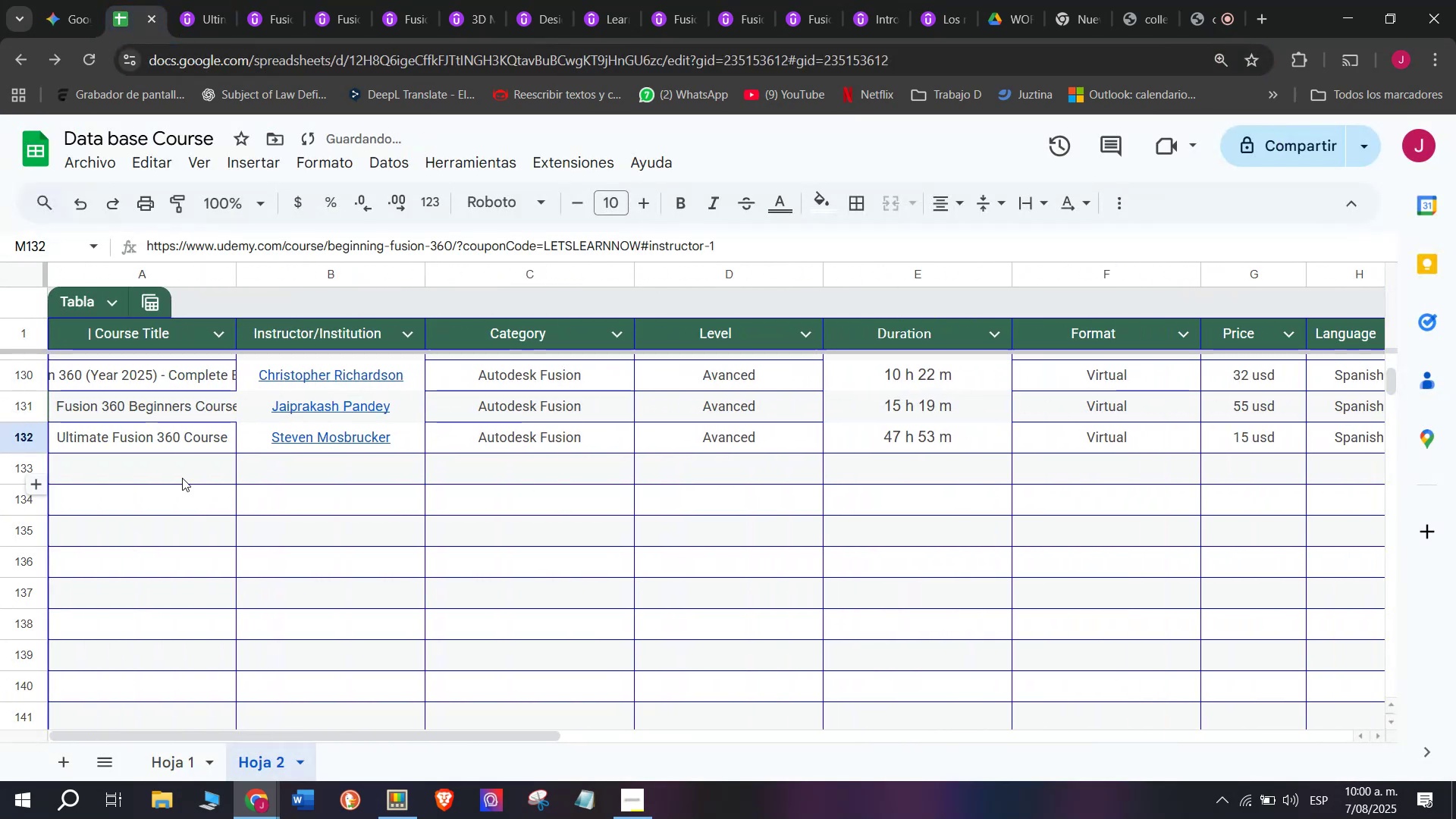 
left_click_drag(start_coordinate=[182, 471], to_coordinate=[182, 467])
 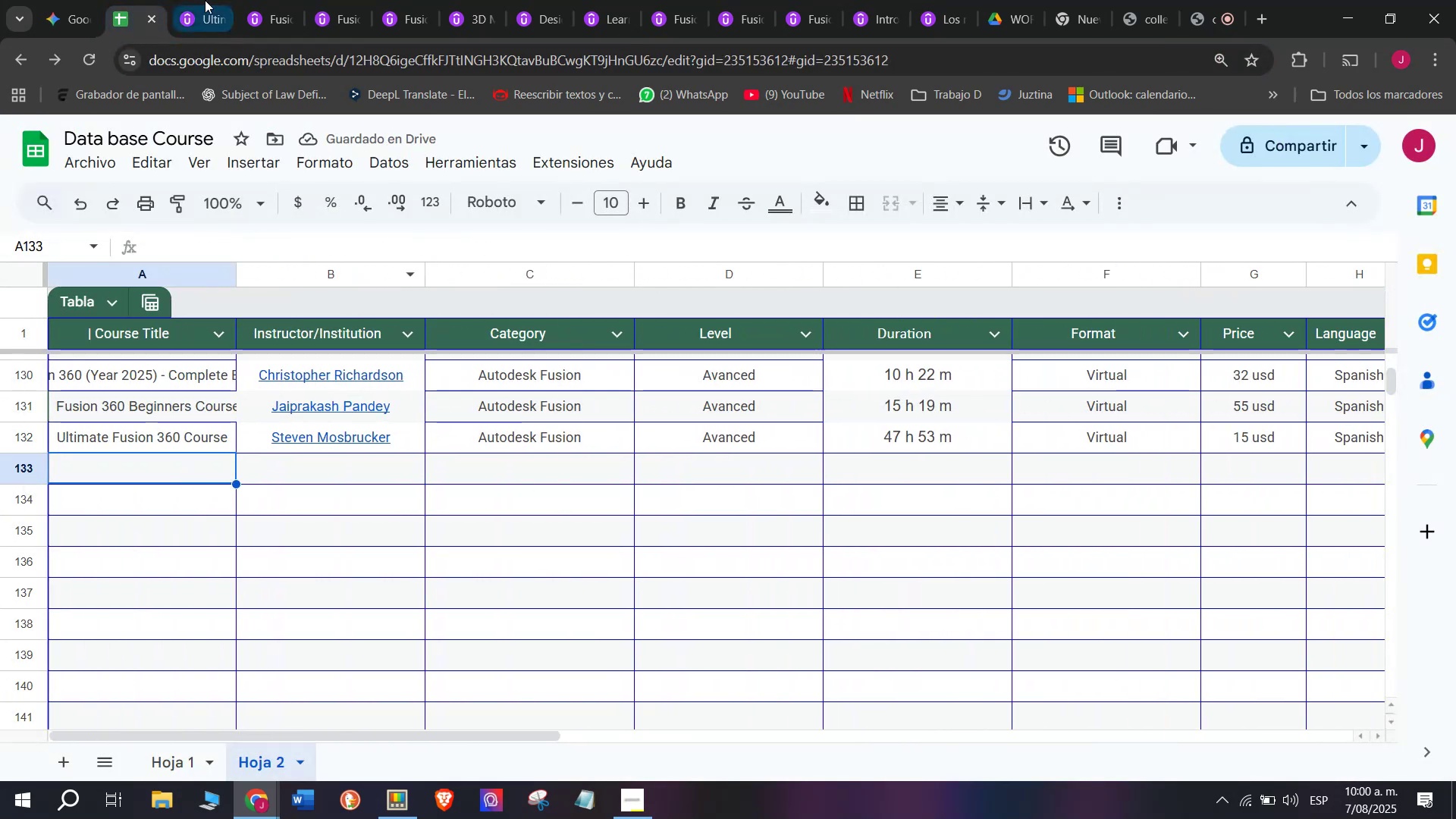 
left_click([181, 0])
 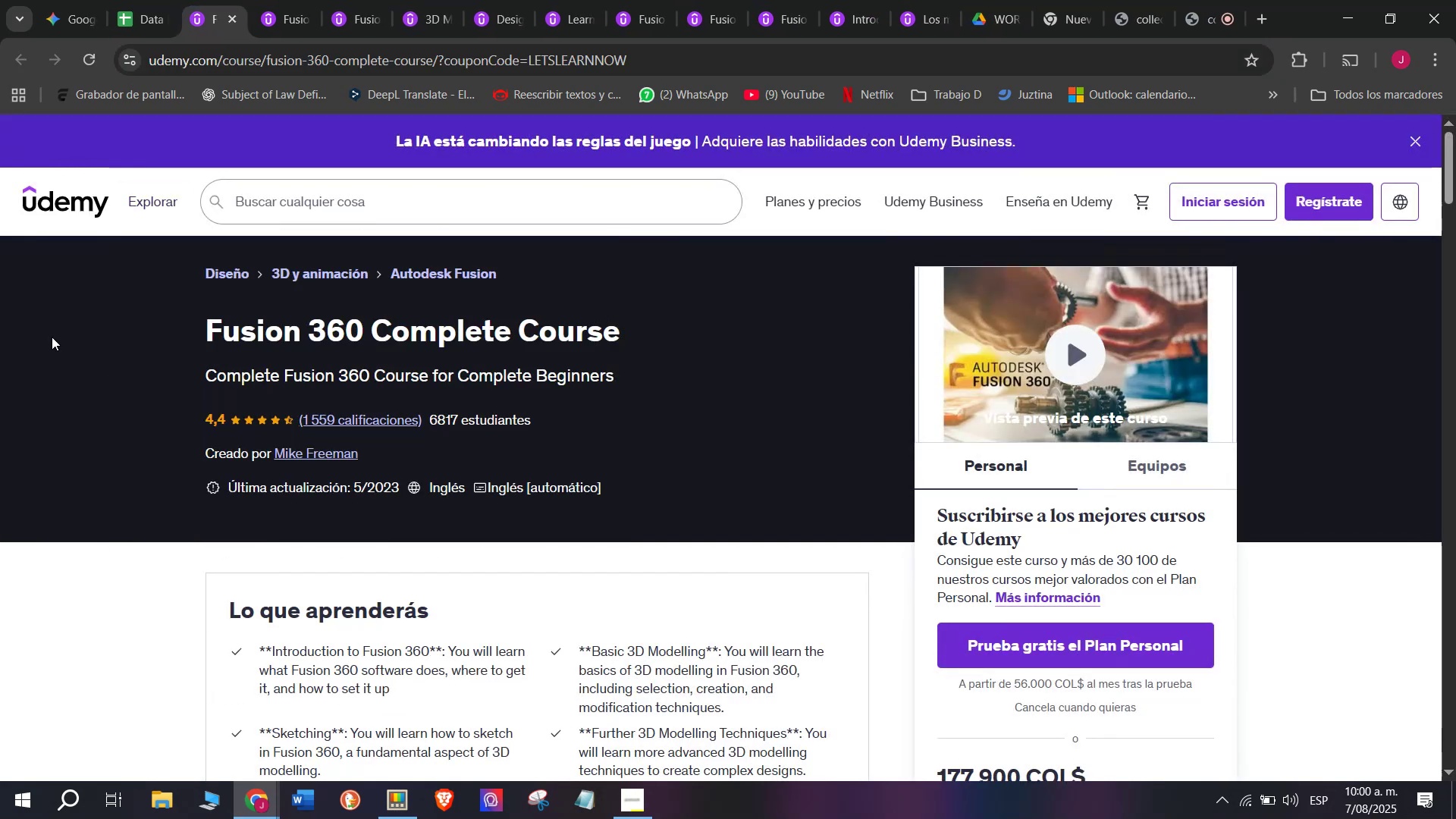 
left_click_drag(start_coordinate=[174, 329], to_coordinate=[671, 336])
 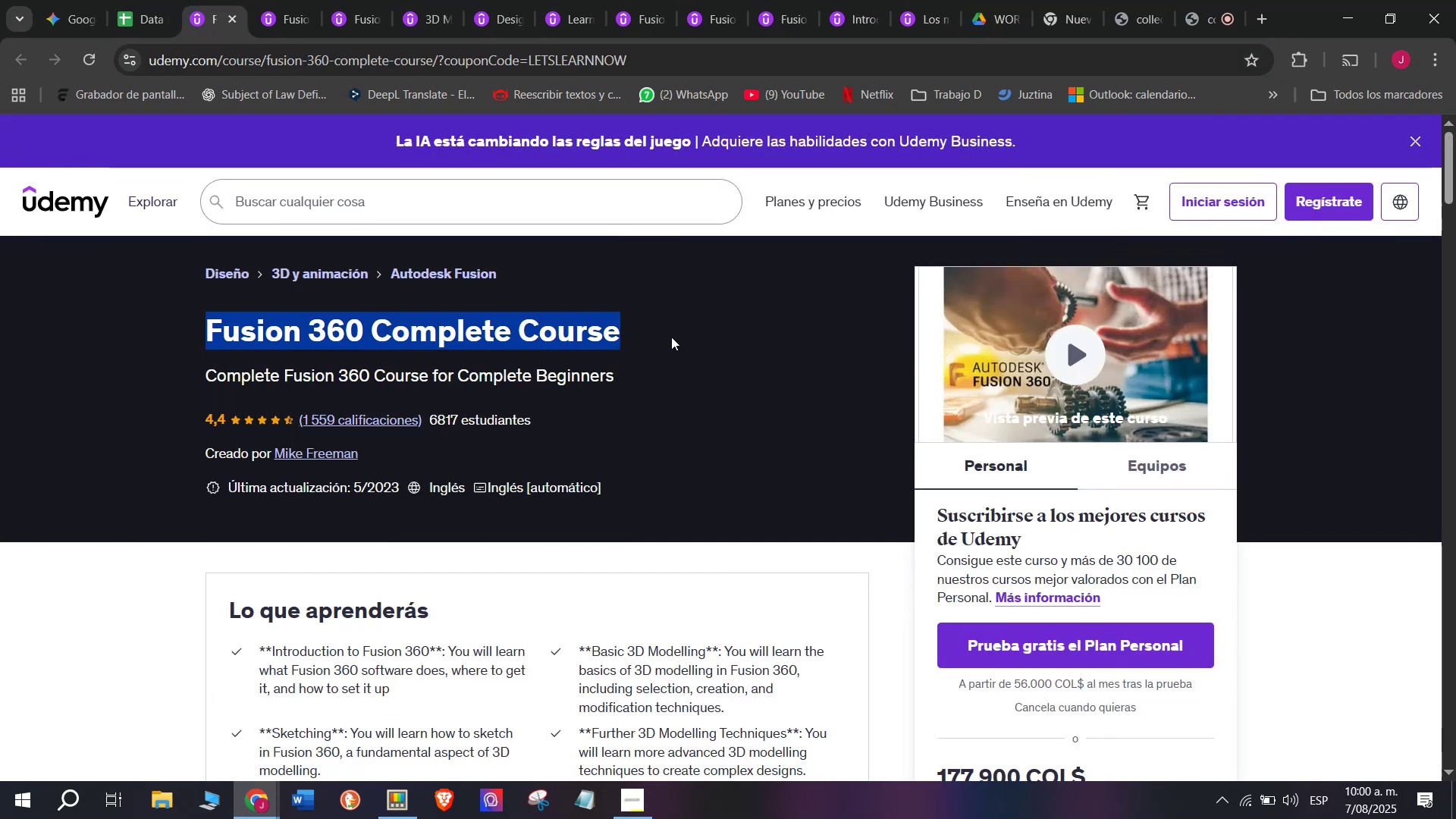 
key(Break)
 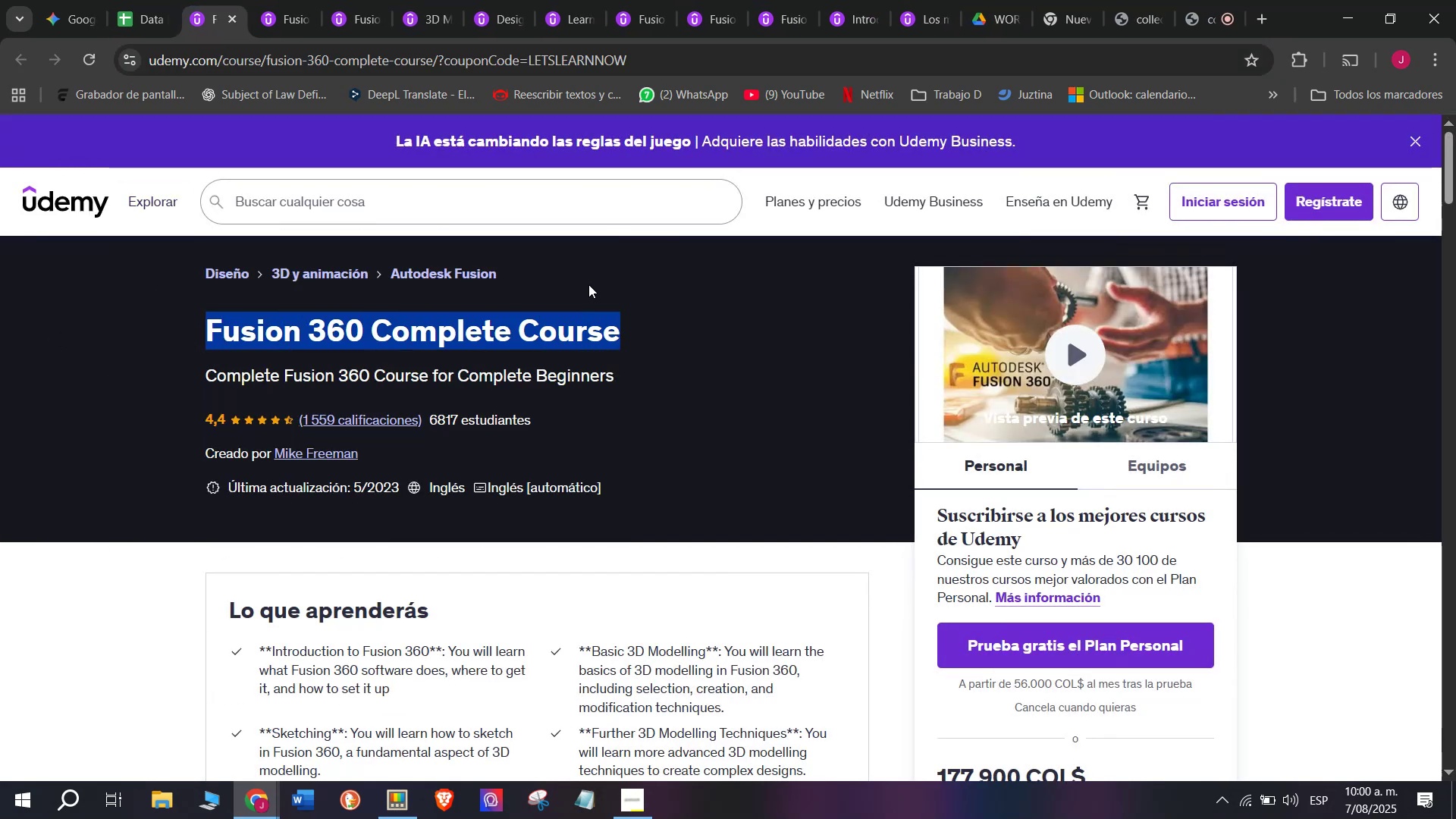 
key(Control+ControlLeft)
 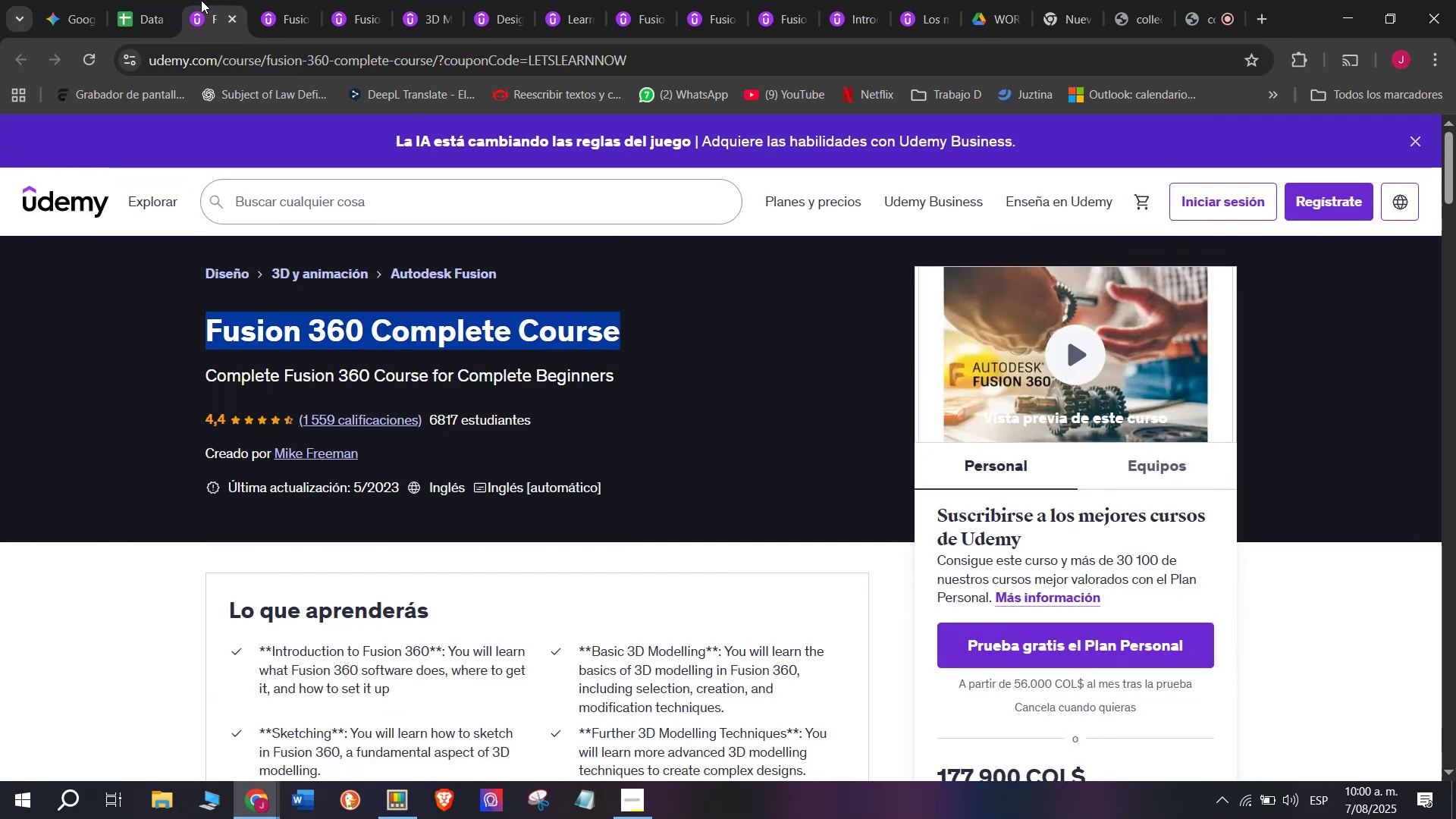 
key(Control+C)
 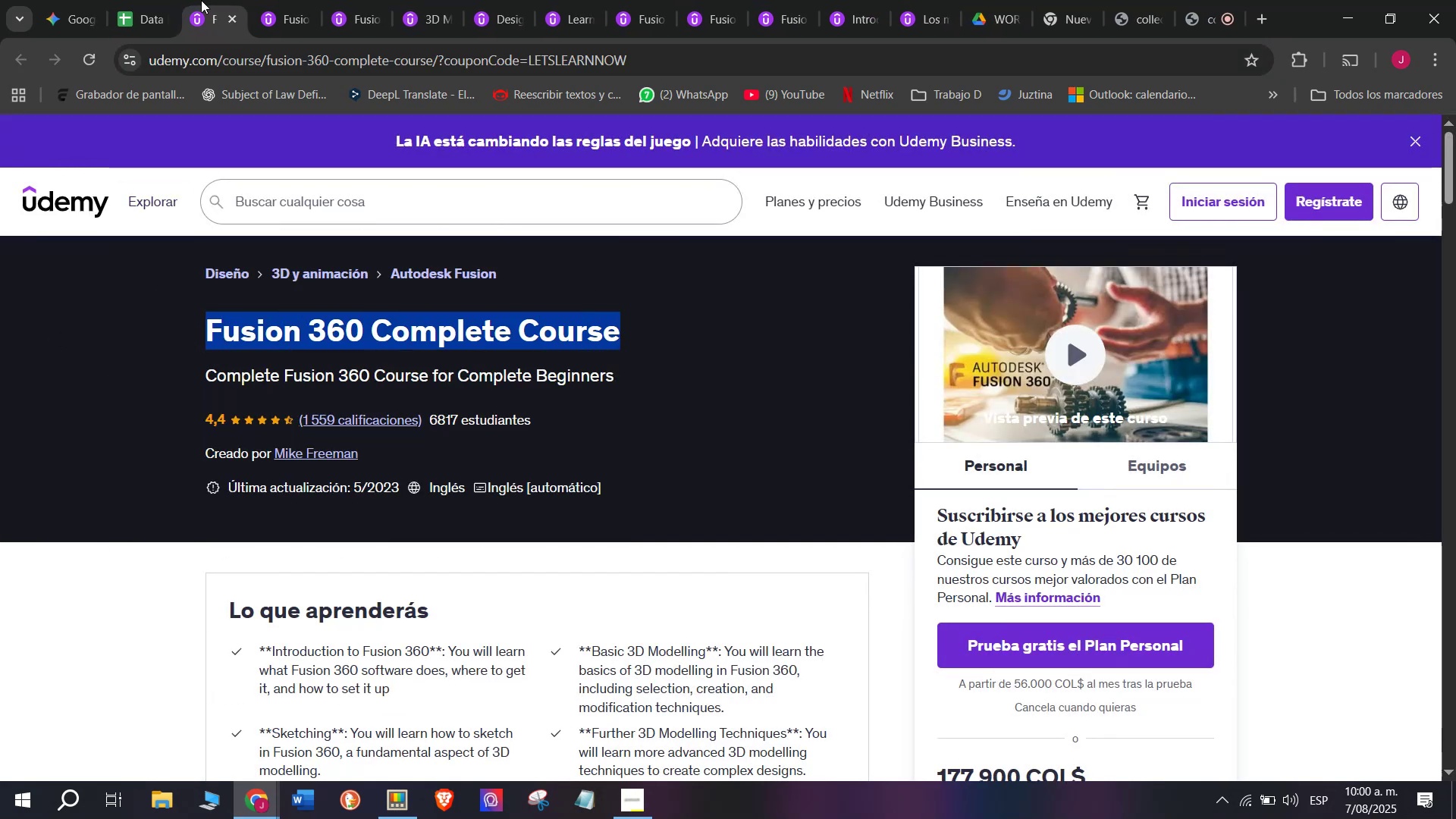 
key(Control+C)
 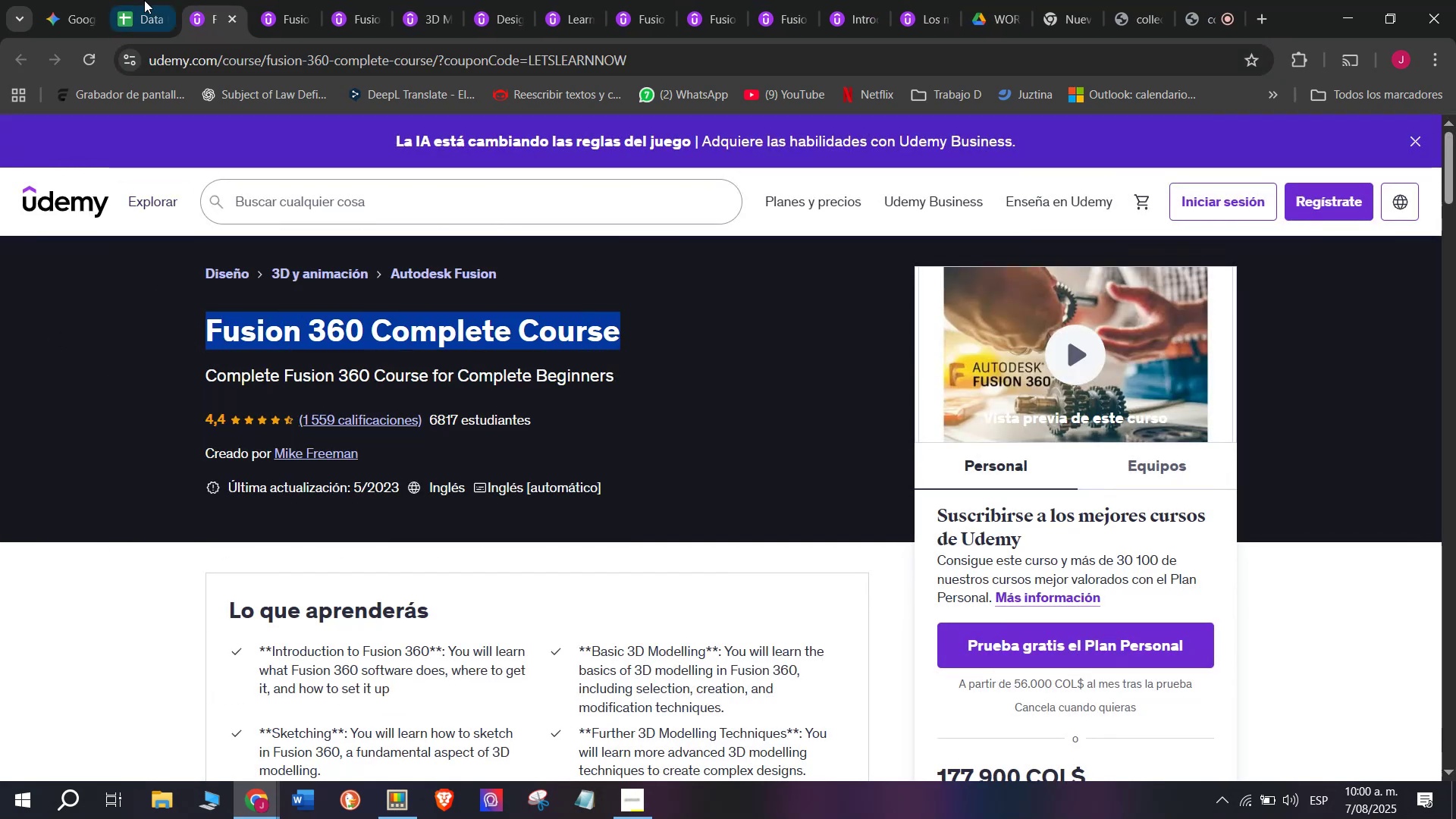 
key(Control+ControlLeft)
 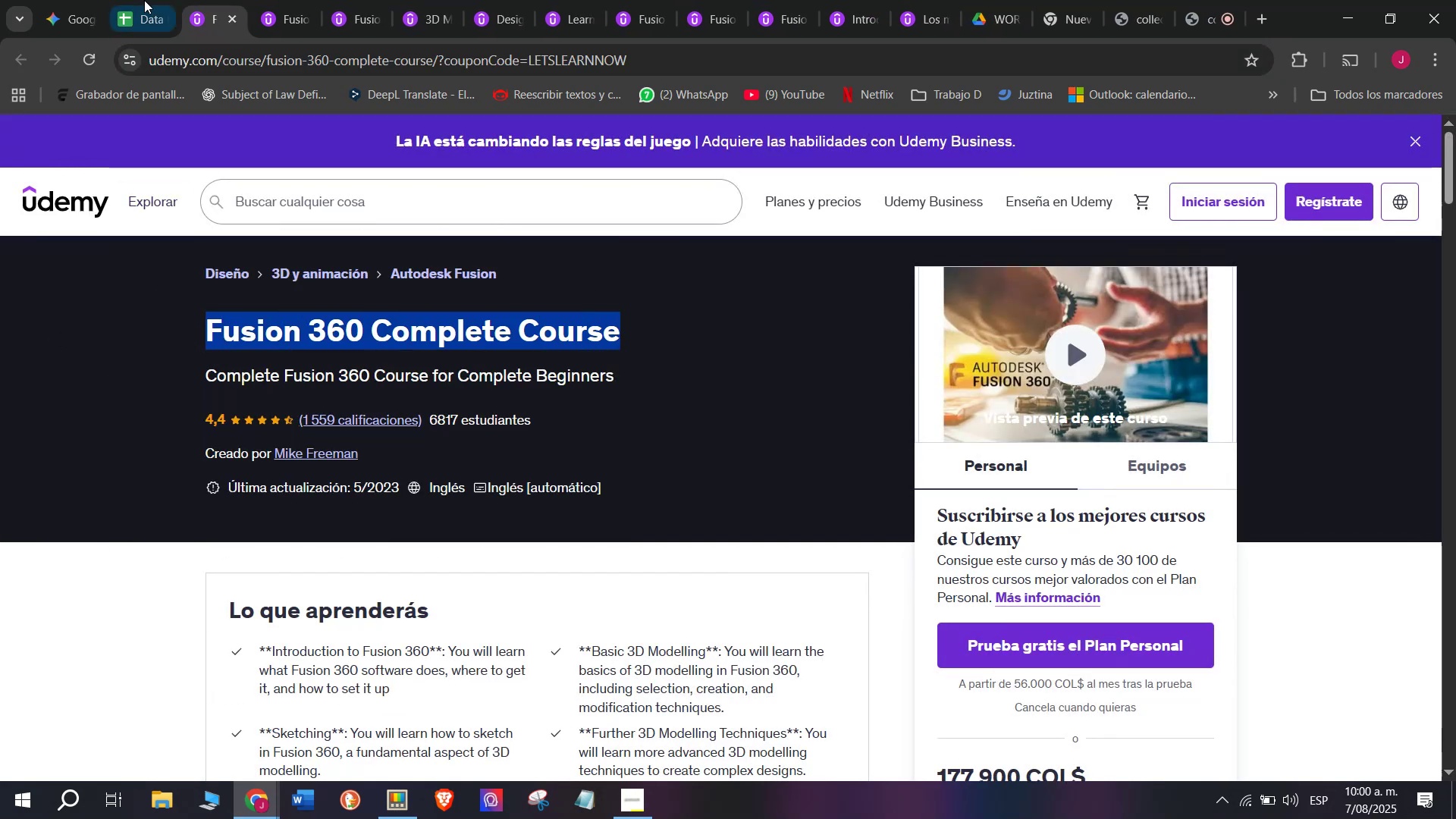 
key(Break)
 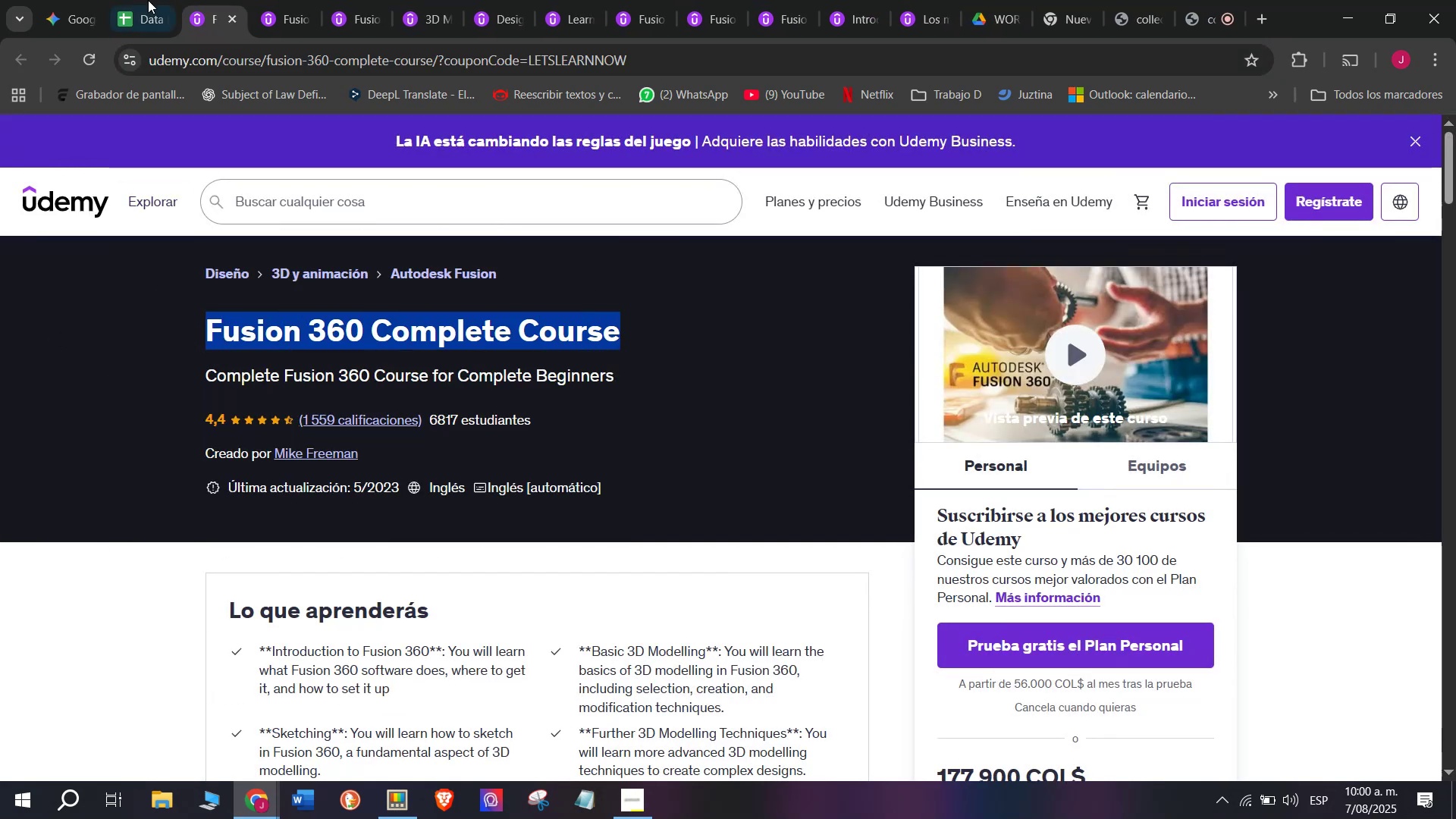 
left_click([144, 0])
 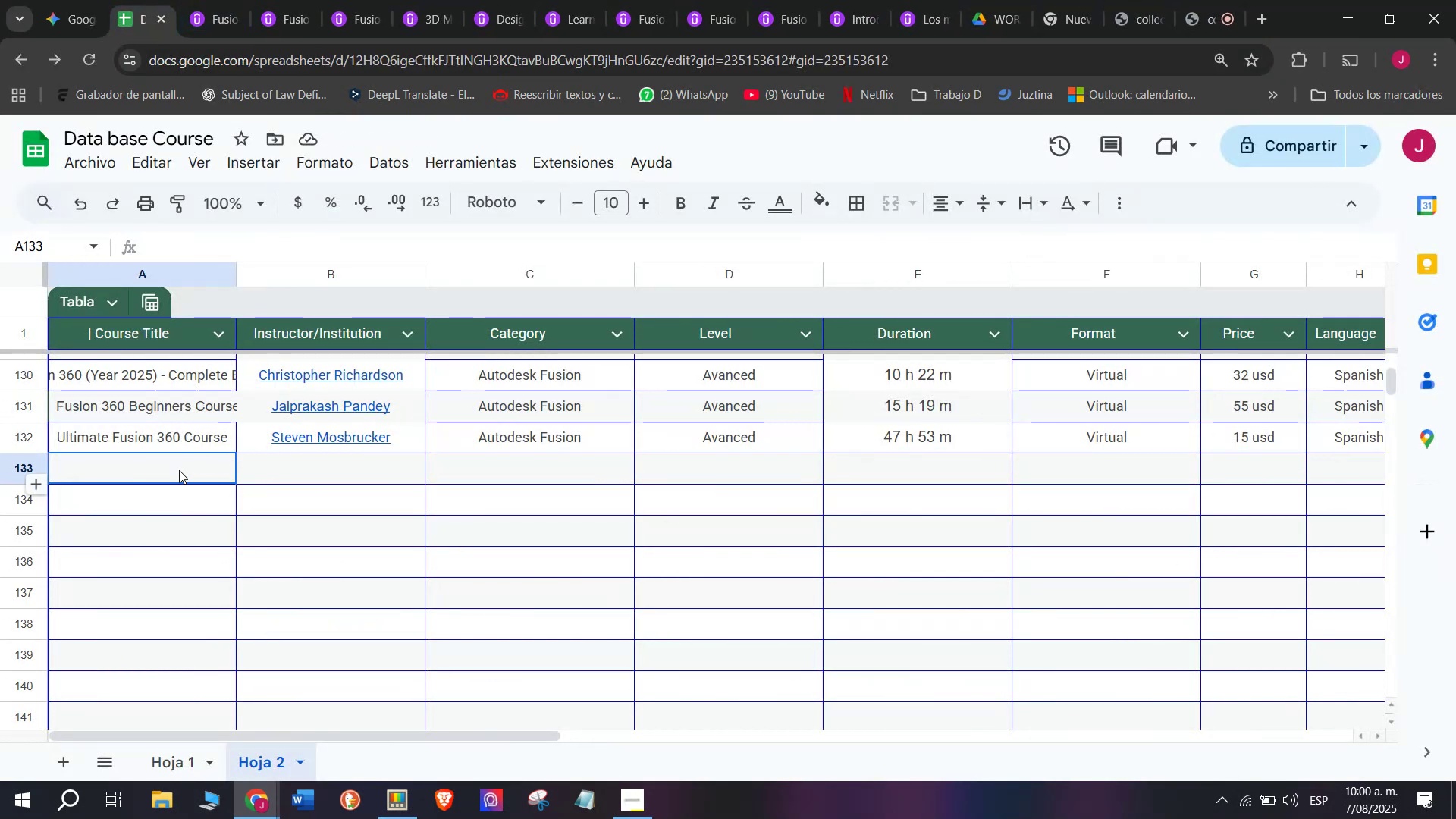 
key(Z)
 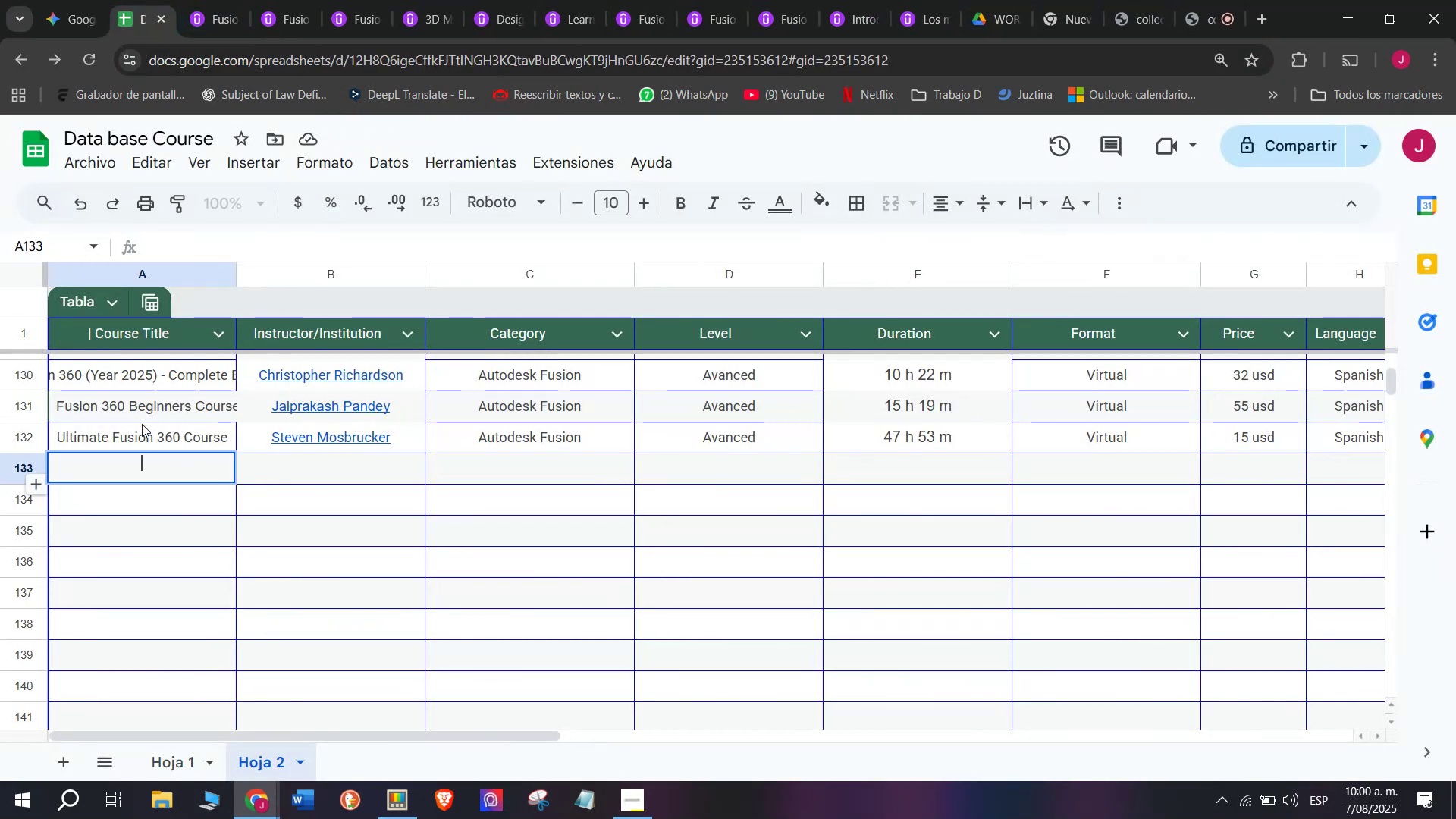 
key(Control+ControlLeft)
 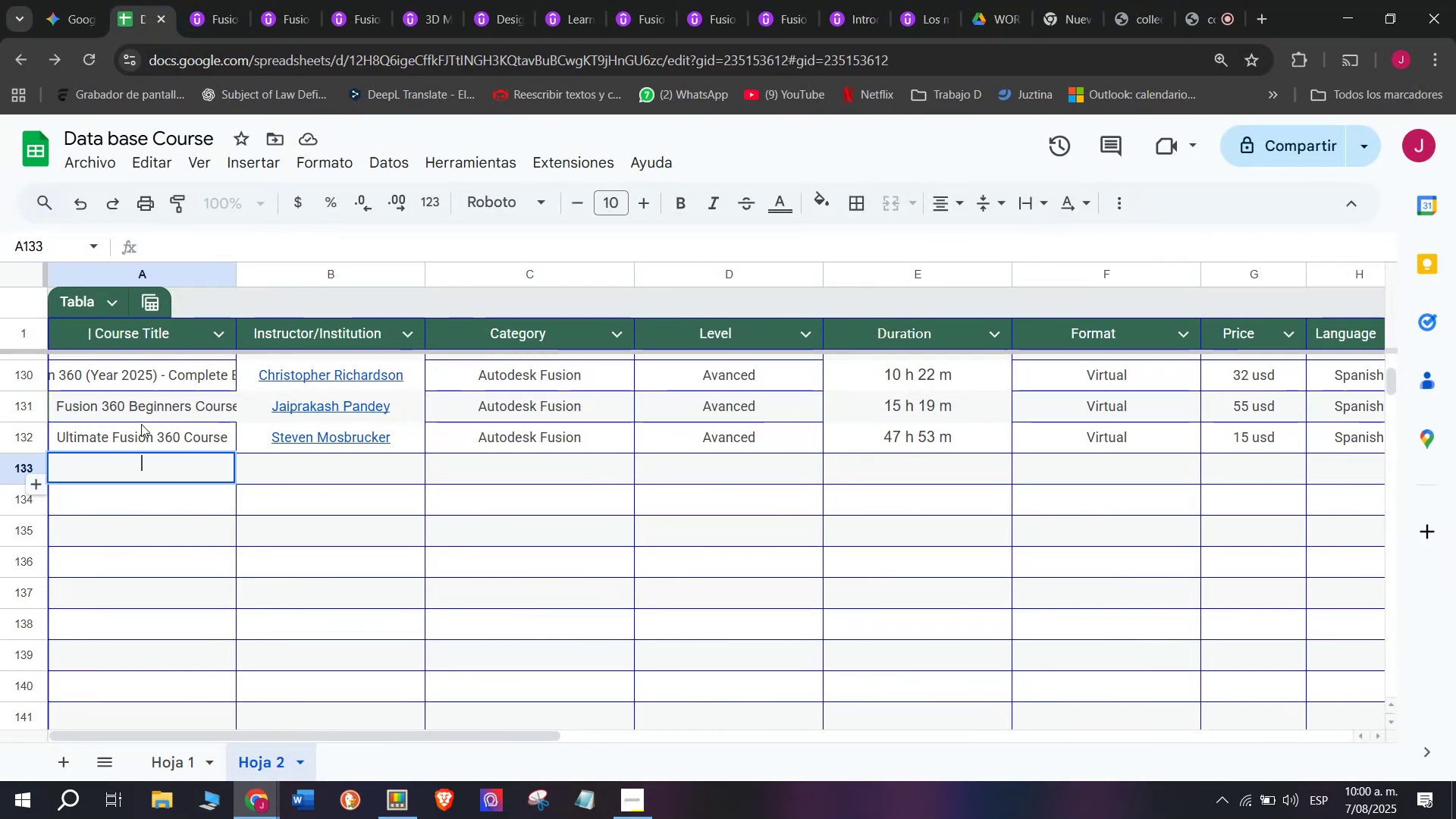 
key(Control+V)
 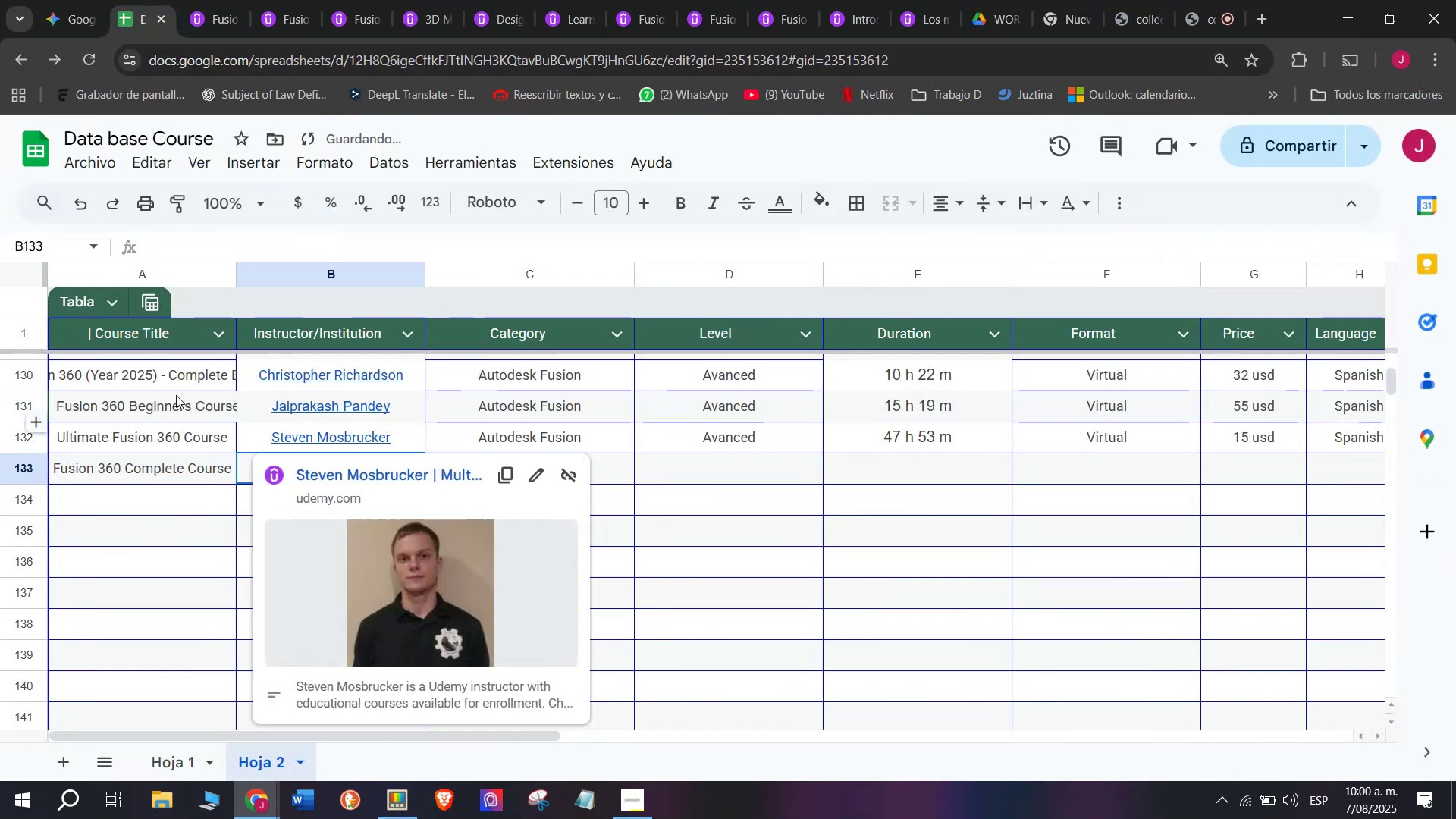 
left_click_drag(start_coordinate=[179, 407], to_coordinate=[179, 403])
 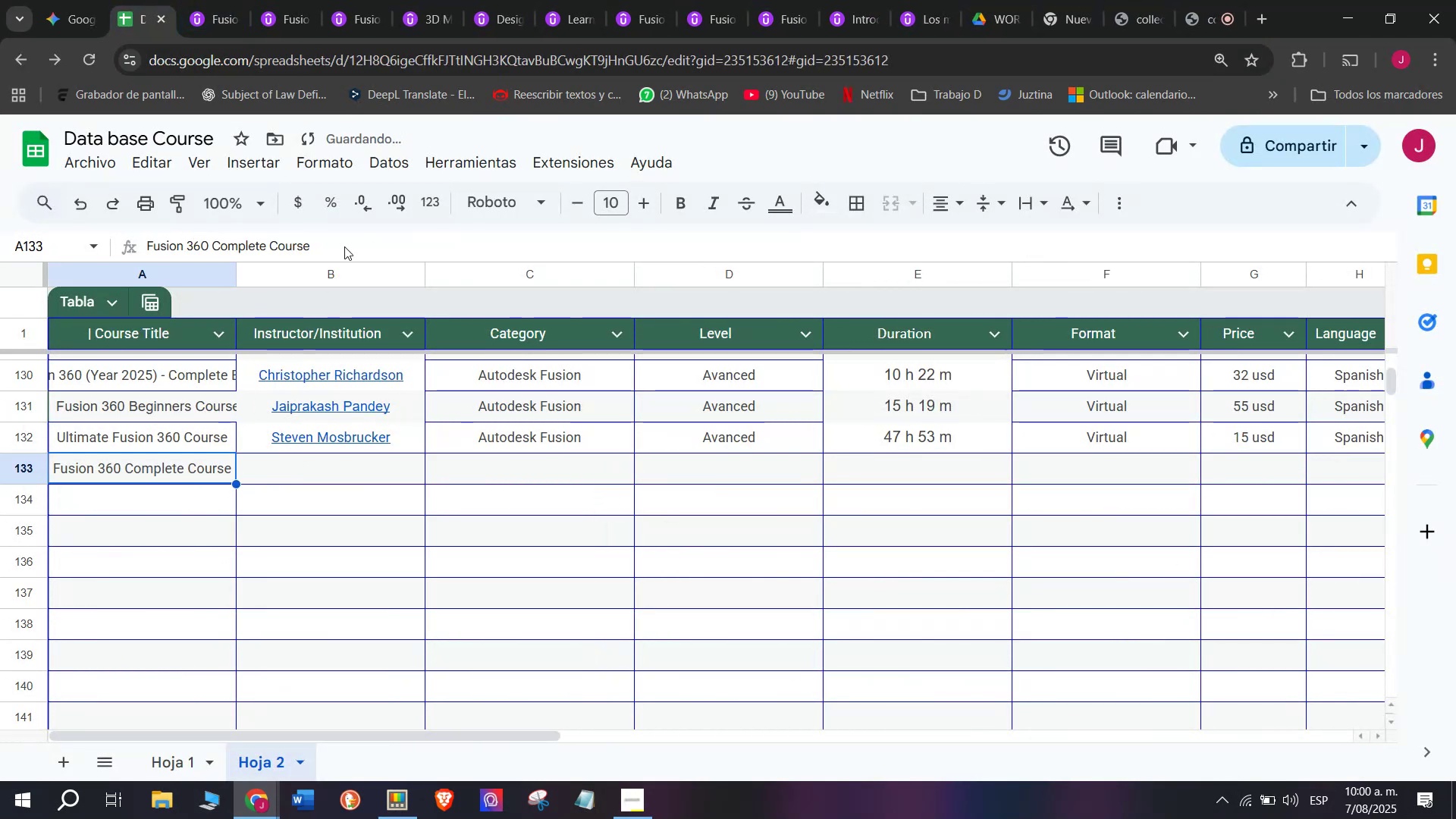 
left_click([224, 0])
 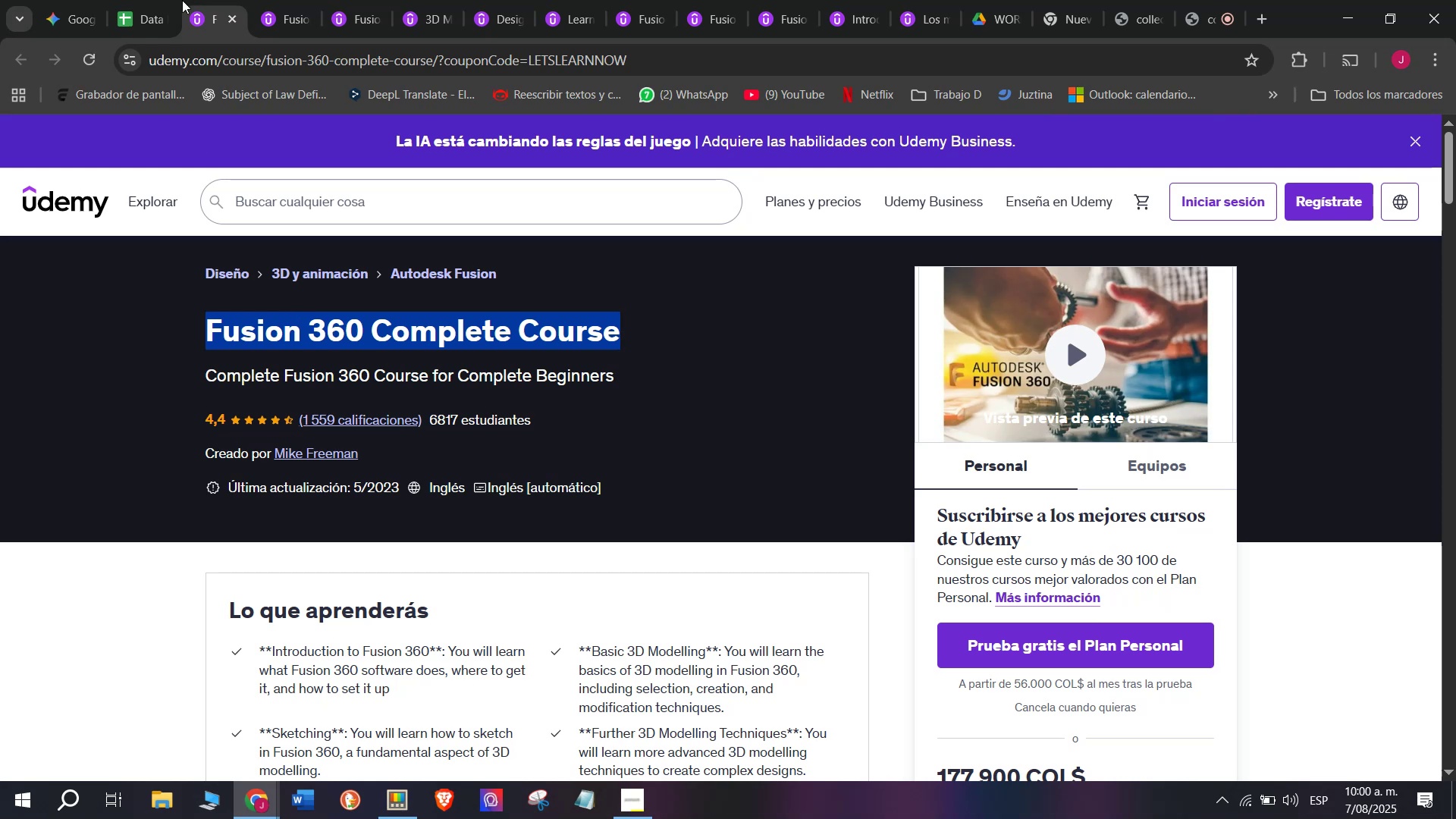 
left_click([168, 0])
 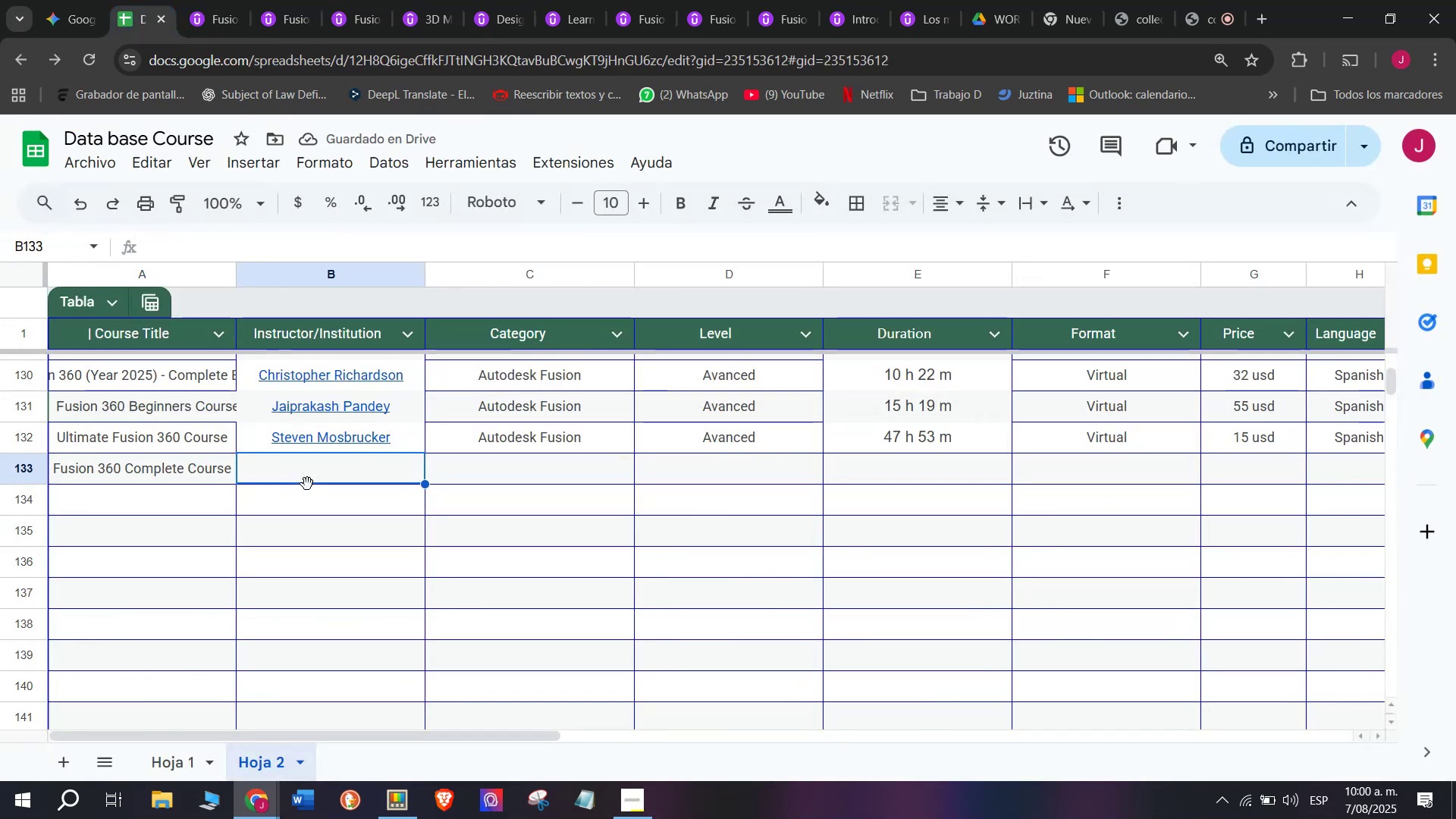 
left_click([209, 0])
 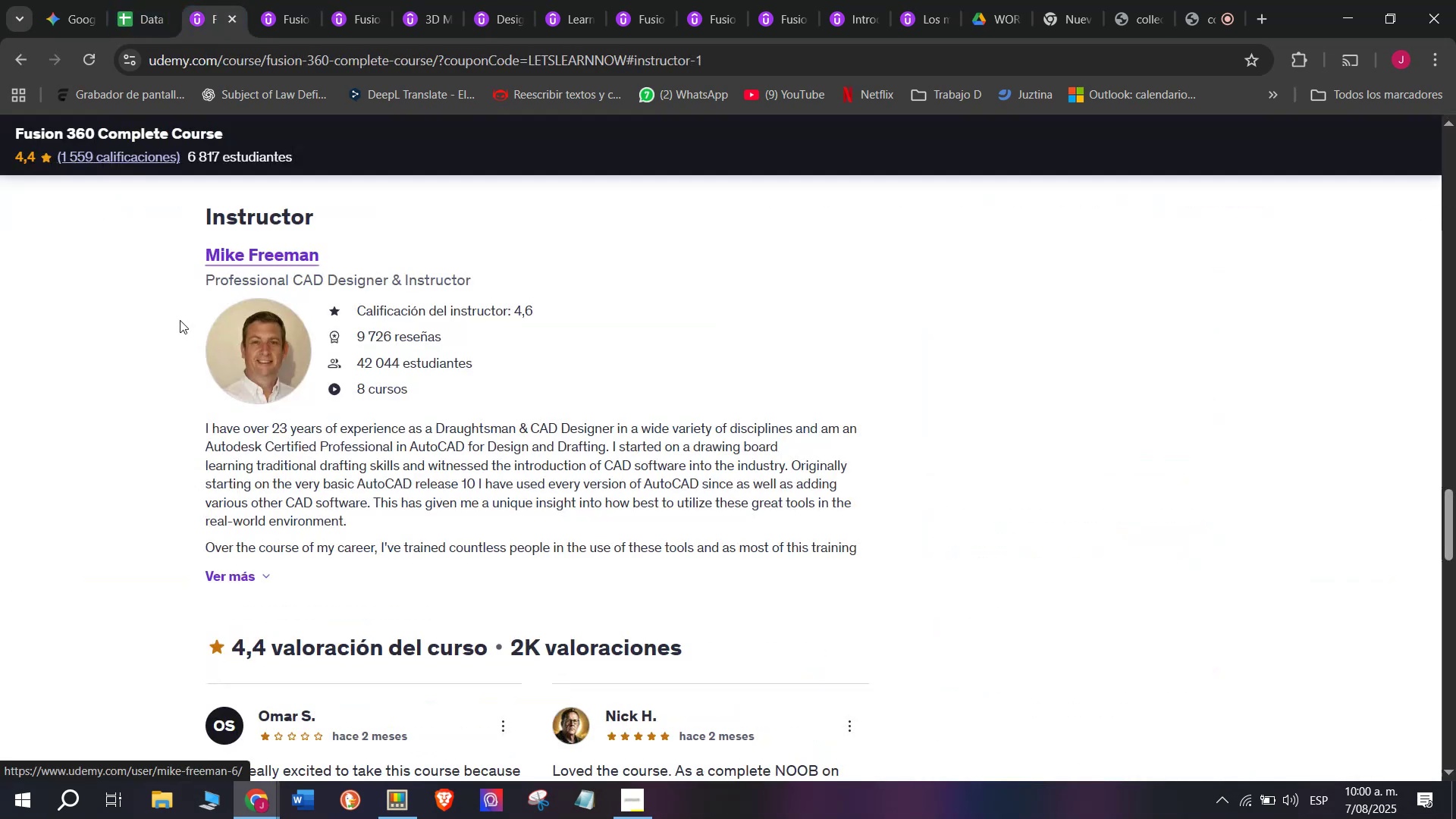 
left_click_drag(start_coordinate=[177, 245], to_coordinate=[357, 252])
 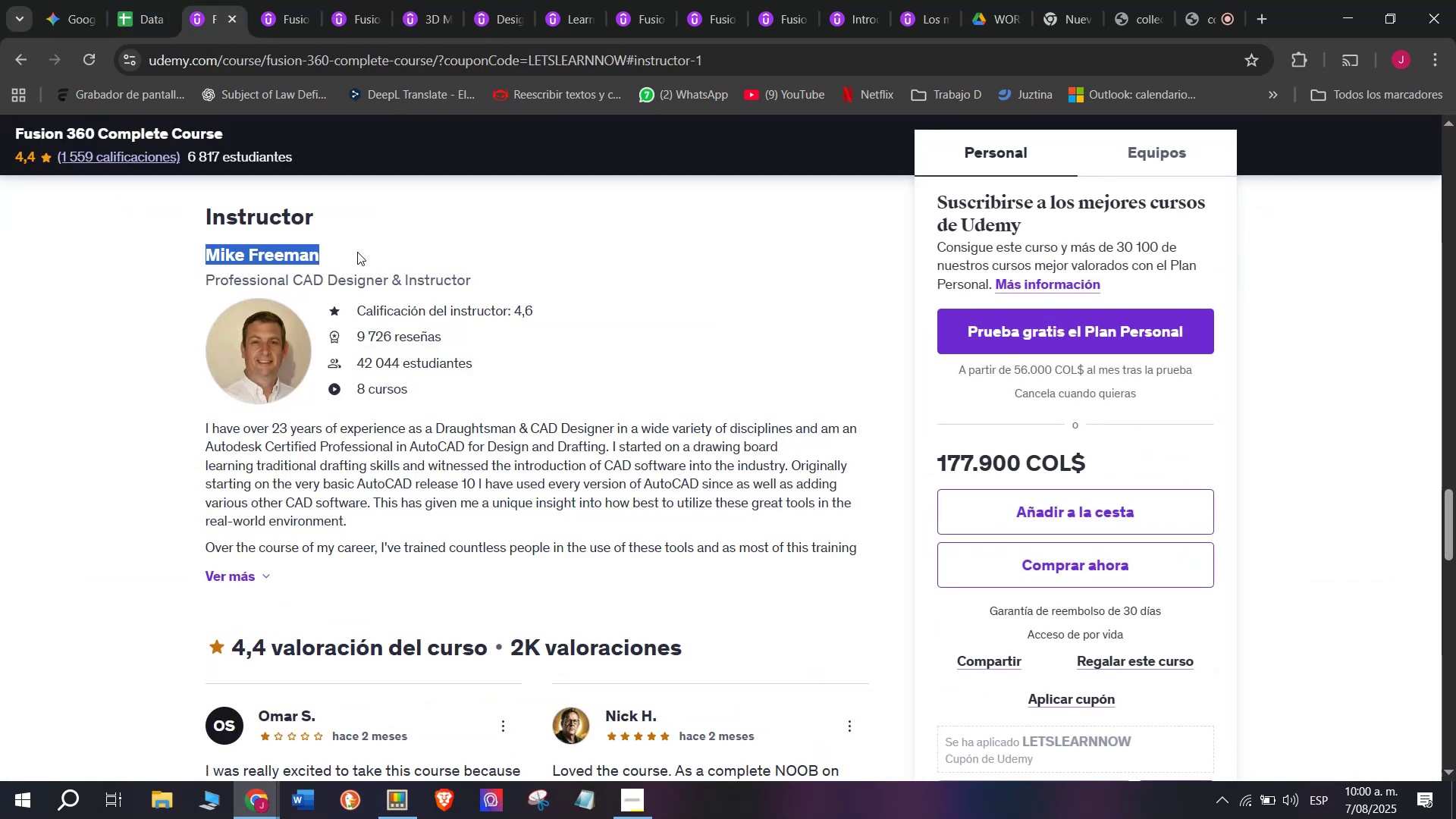 
key(Control+ControlLeft)
 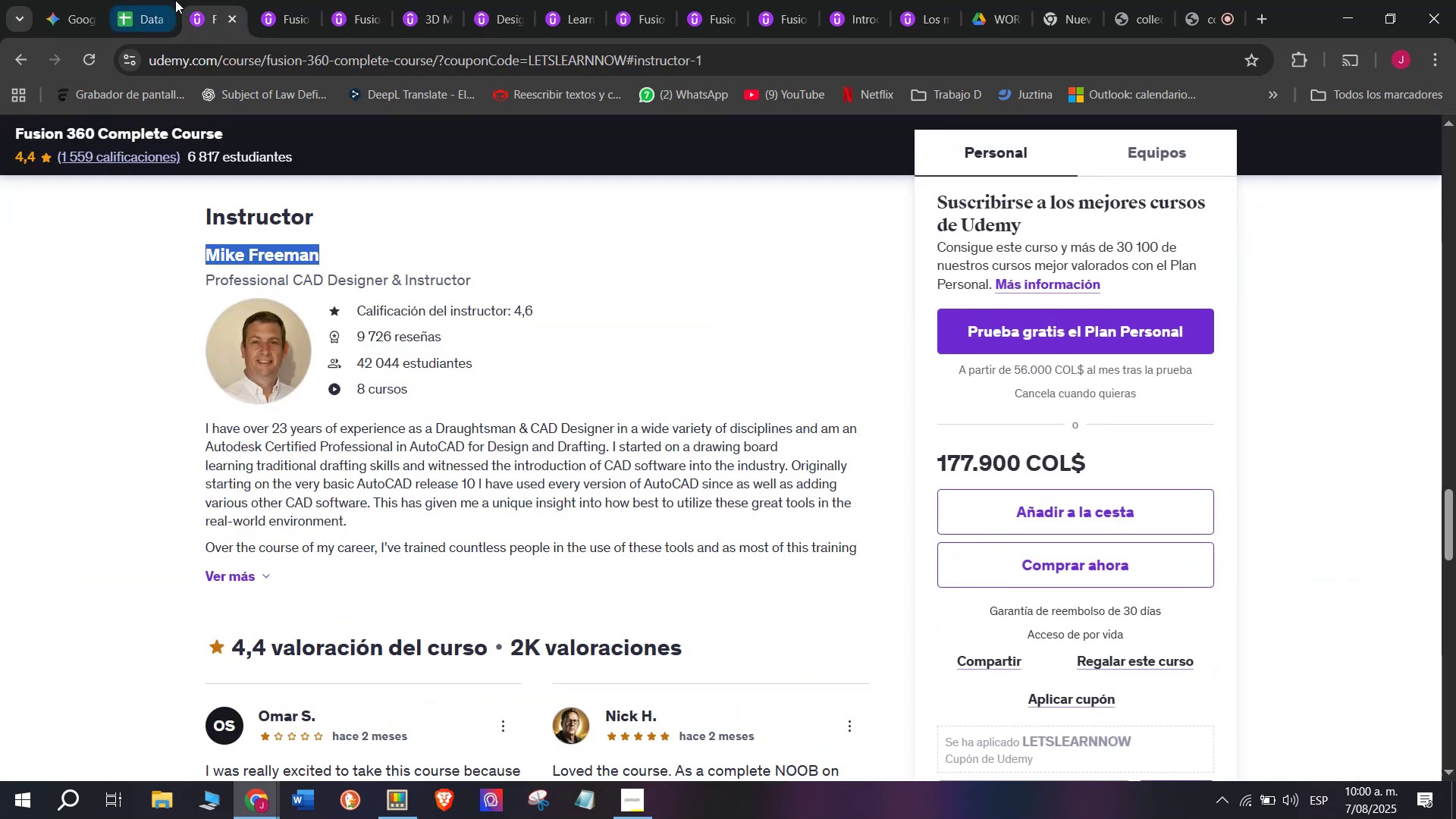 
key(Control+C)
 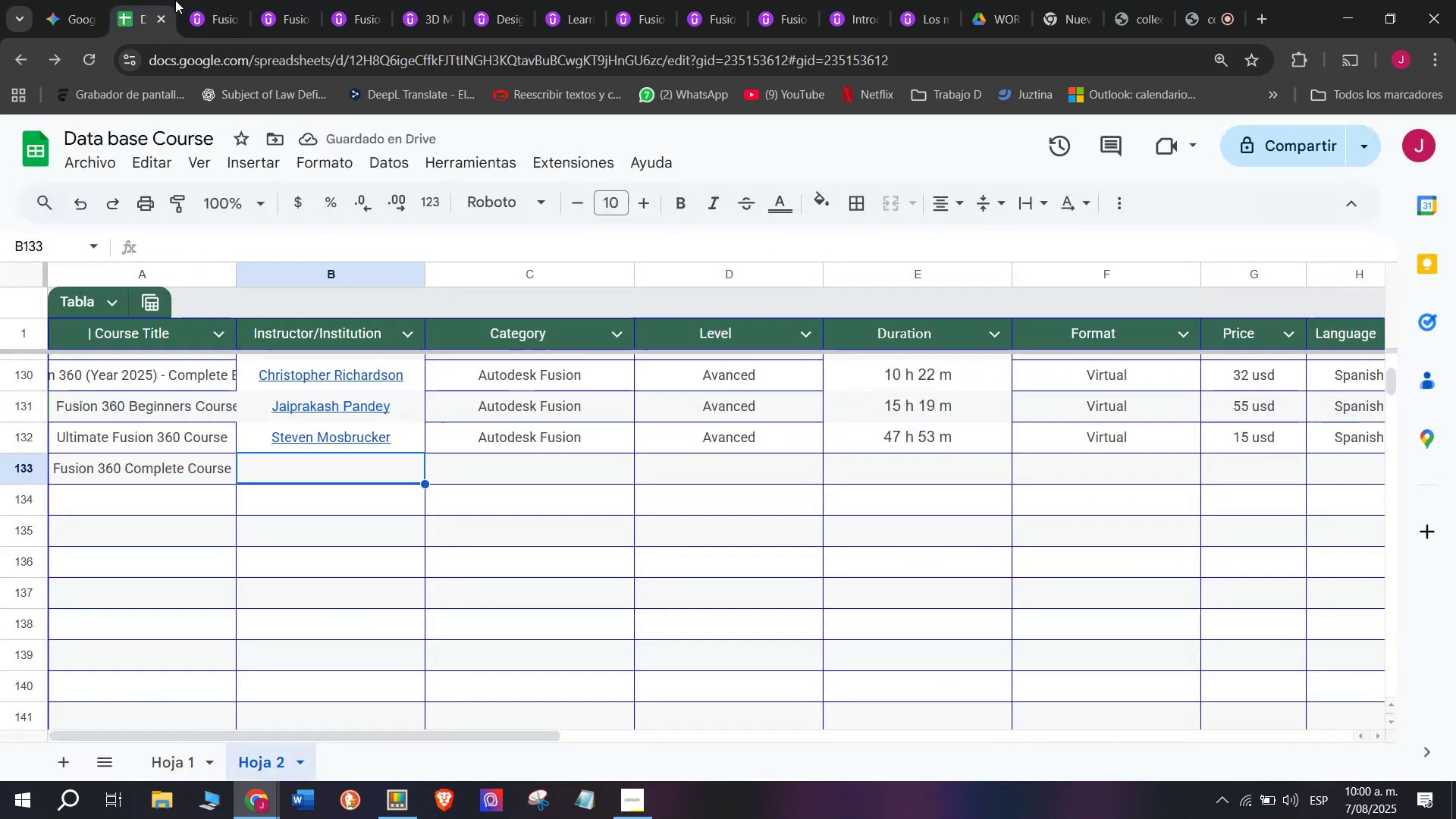 
key(Break)
 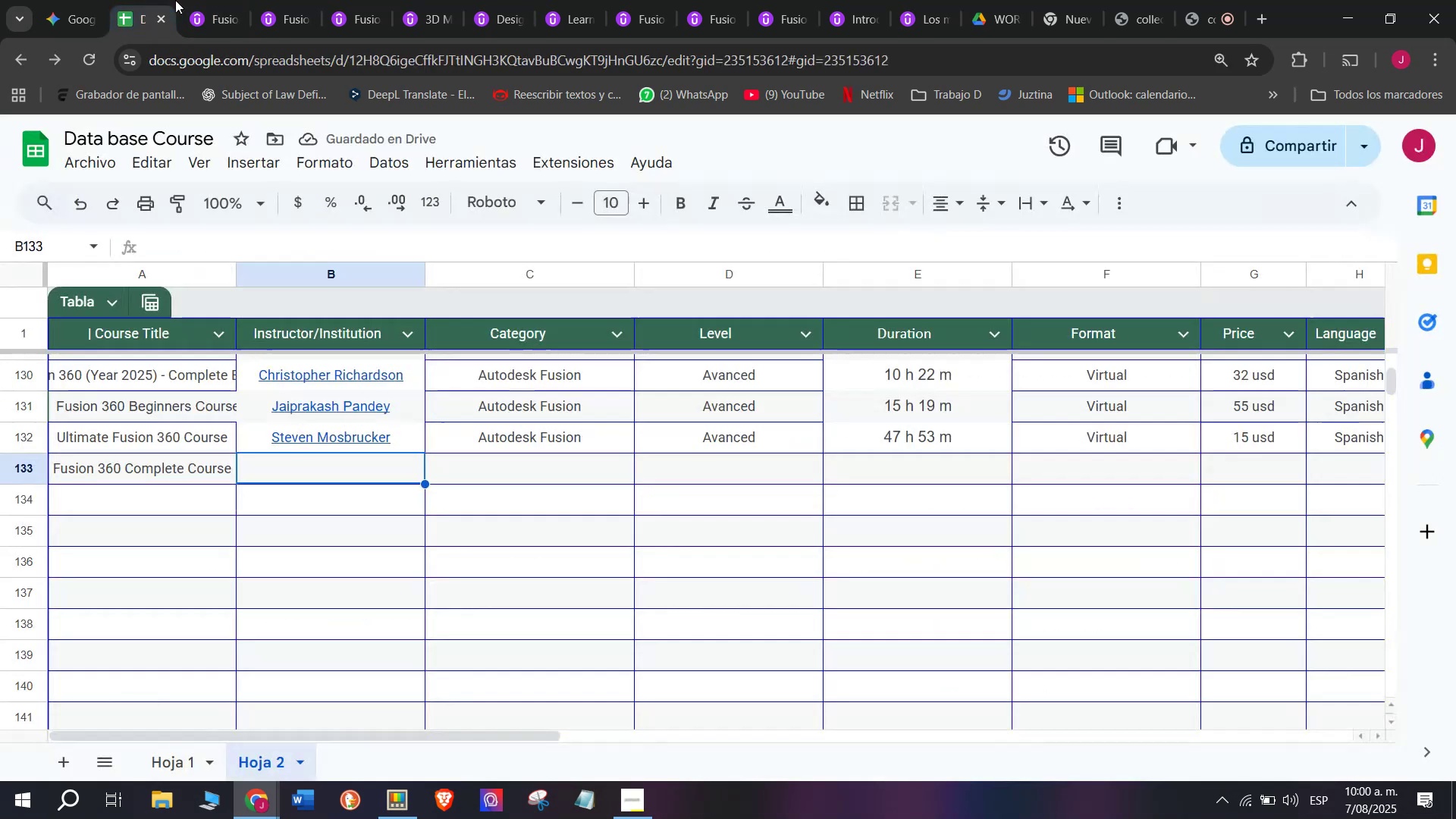 
left_click([175, 0])
 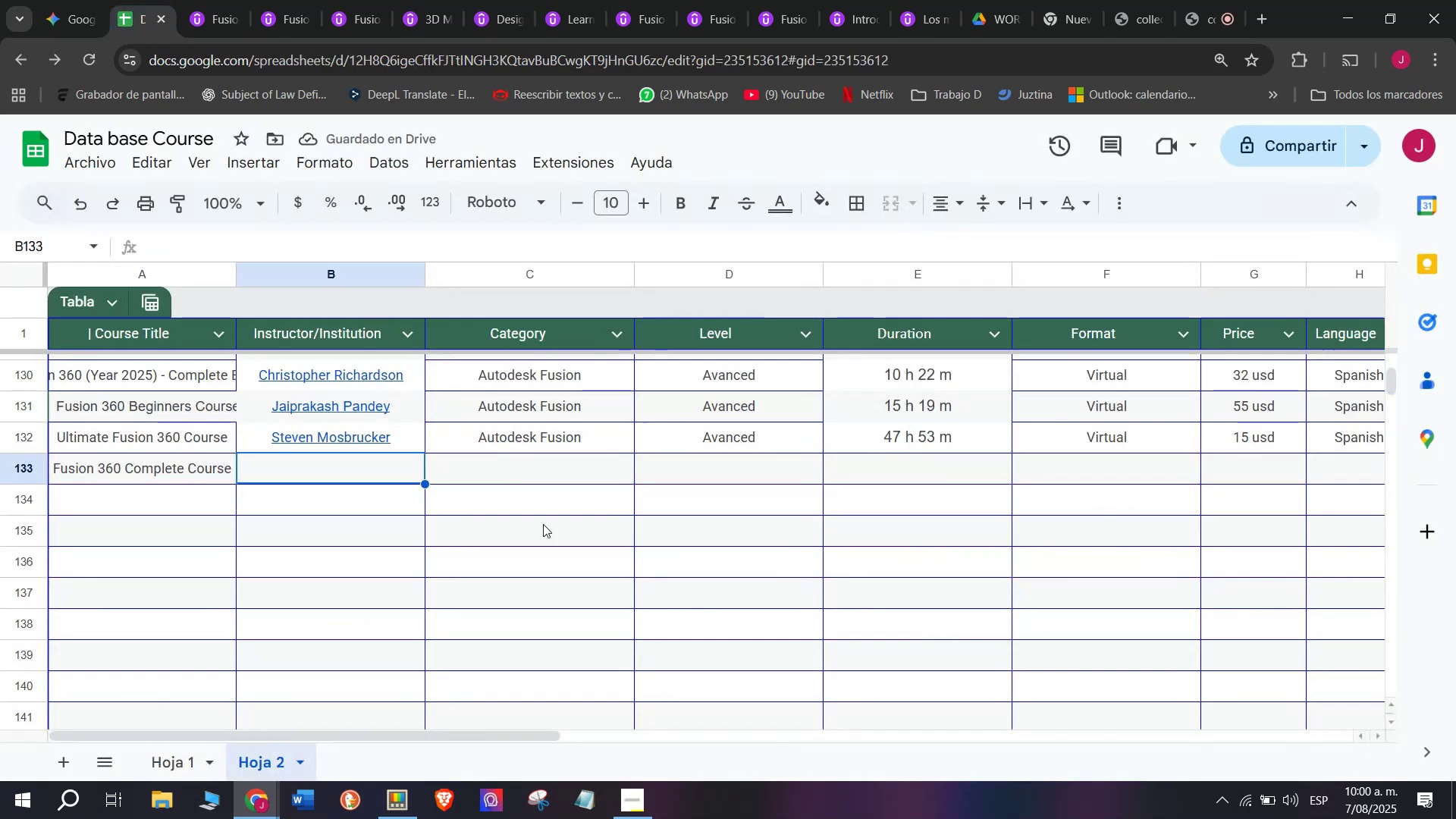 
key(Z)
 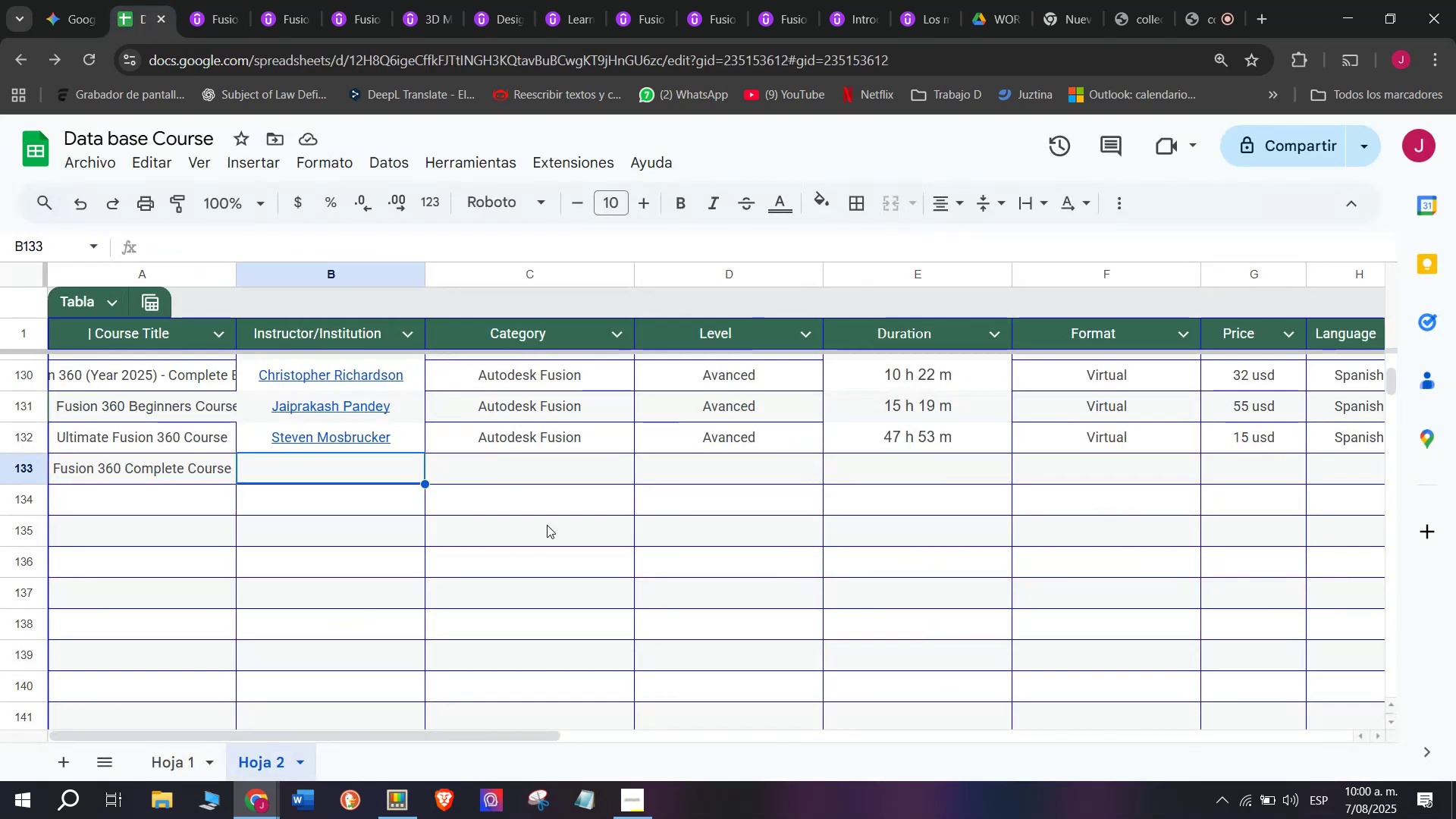 
key(Control+ControlLeft)
 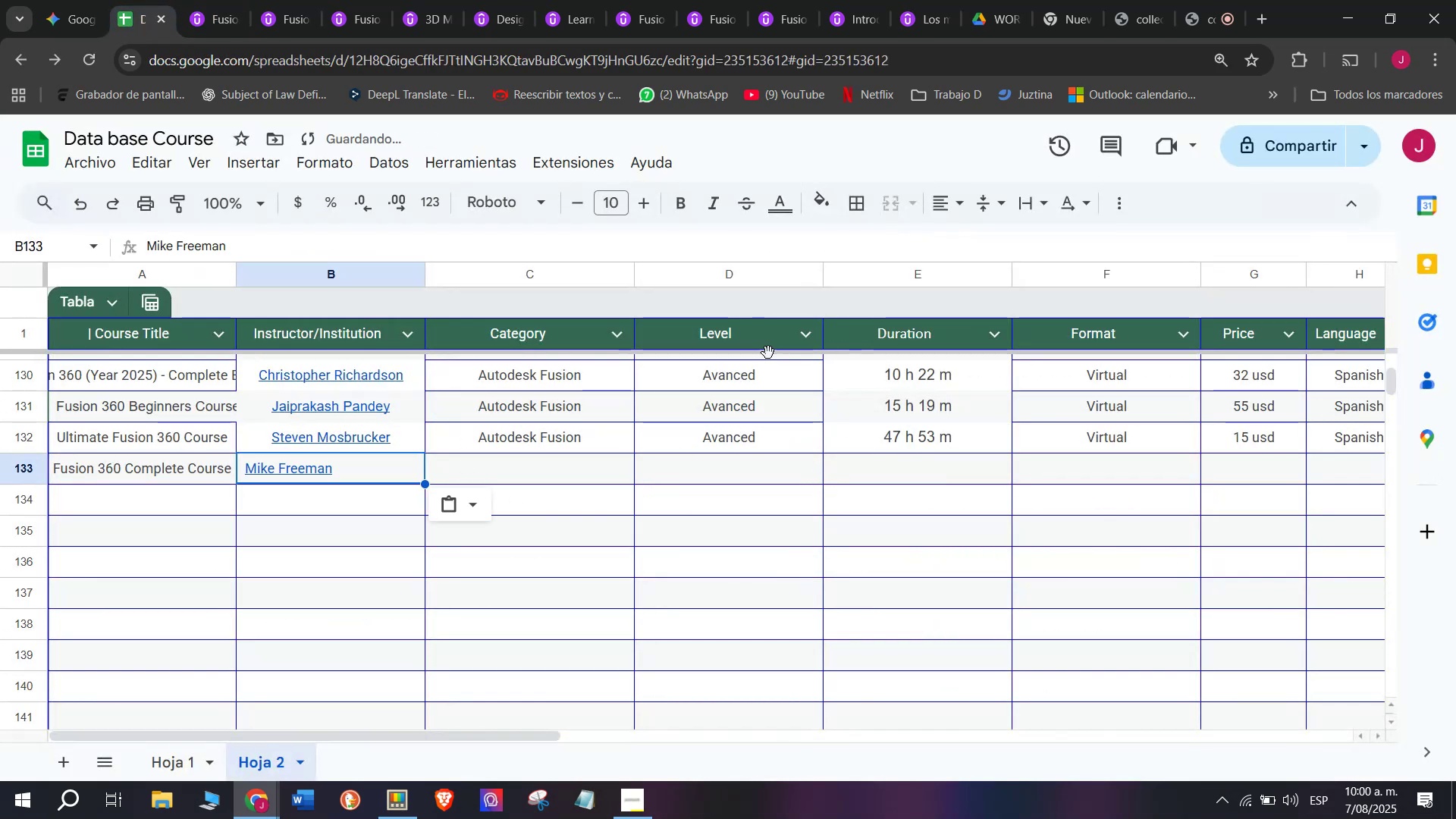 
key(Control+V)
 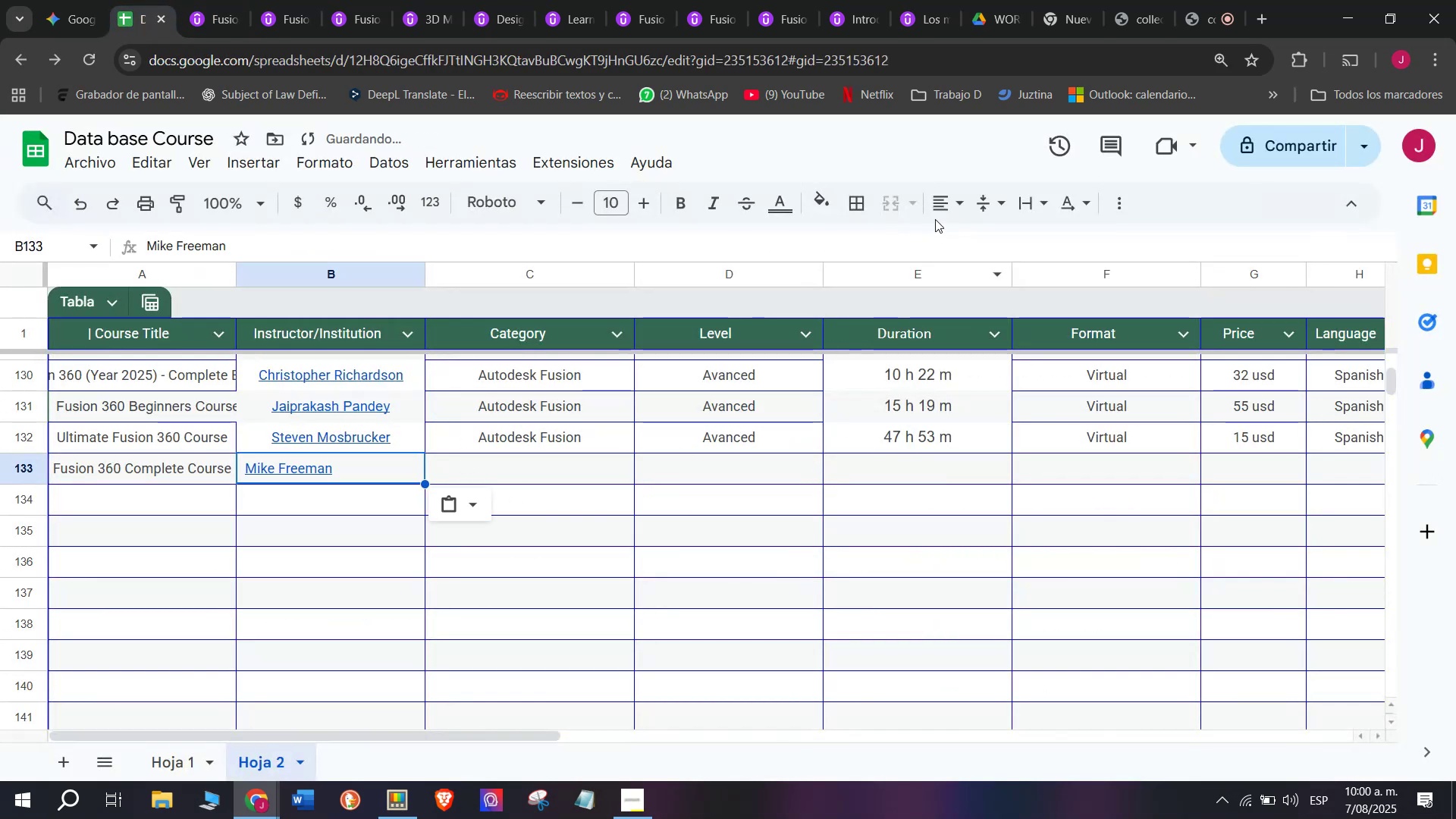 
left_click([937, 218])
 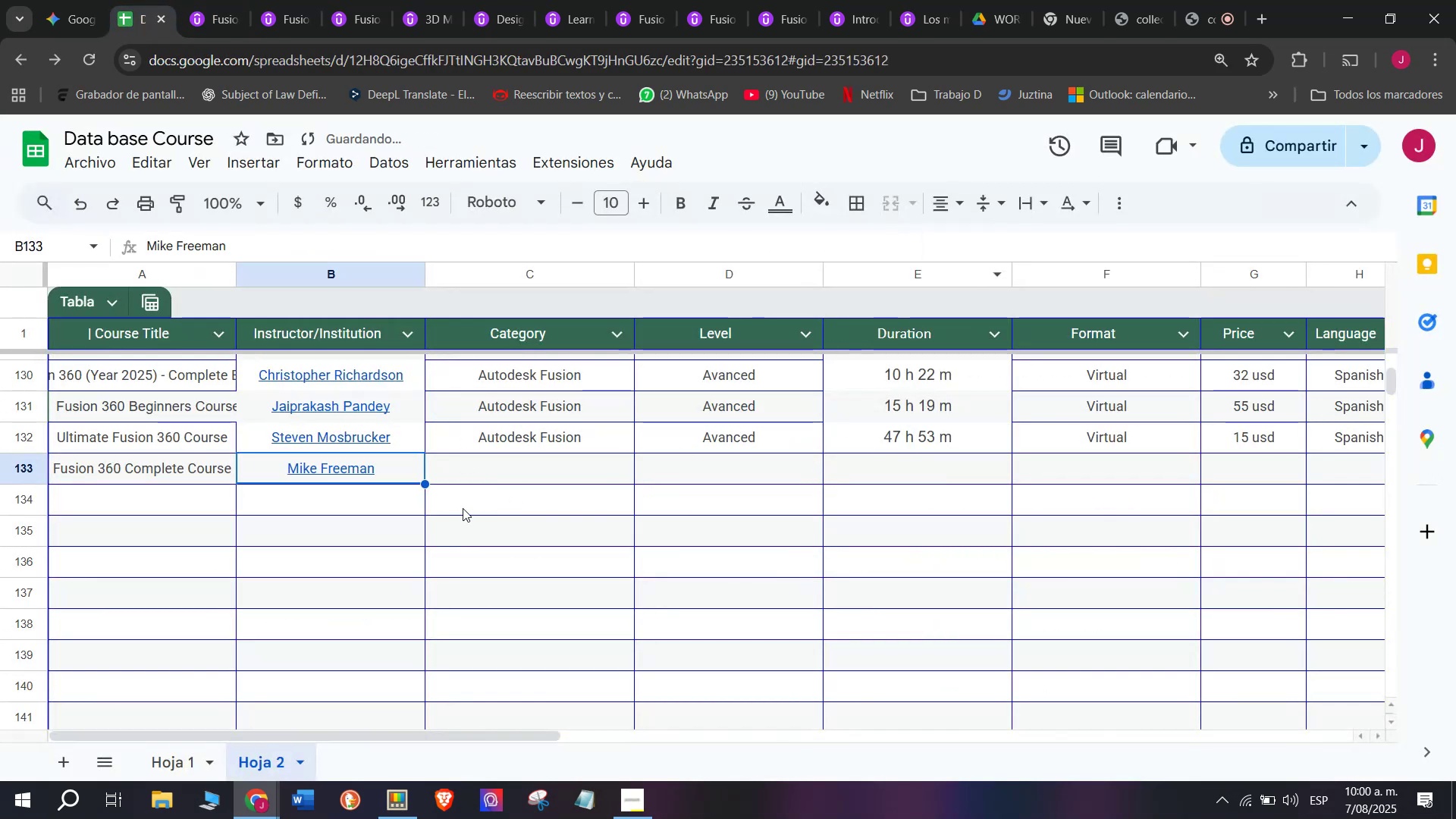 
left_click_drag(start_coordinate=[549, 463], to_coordinate=[549, 460])
 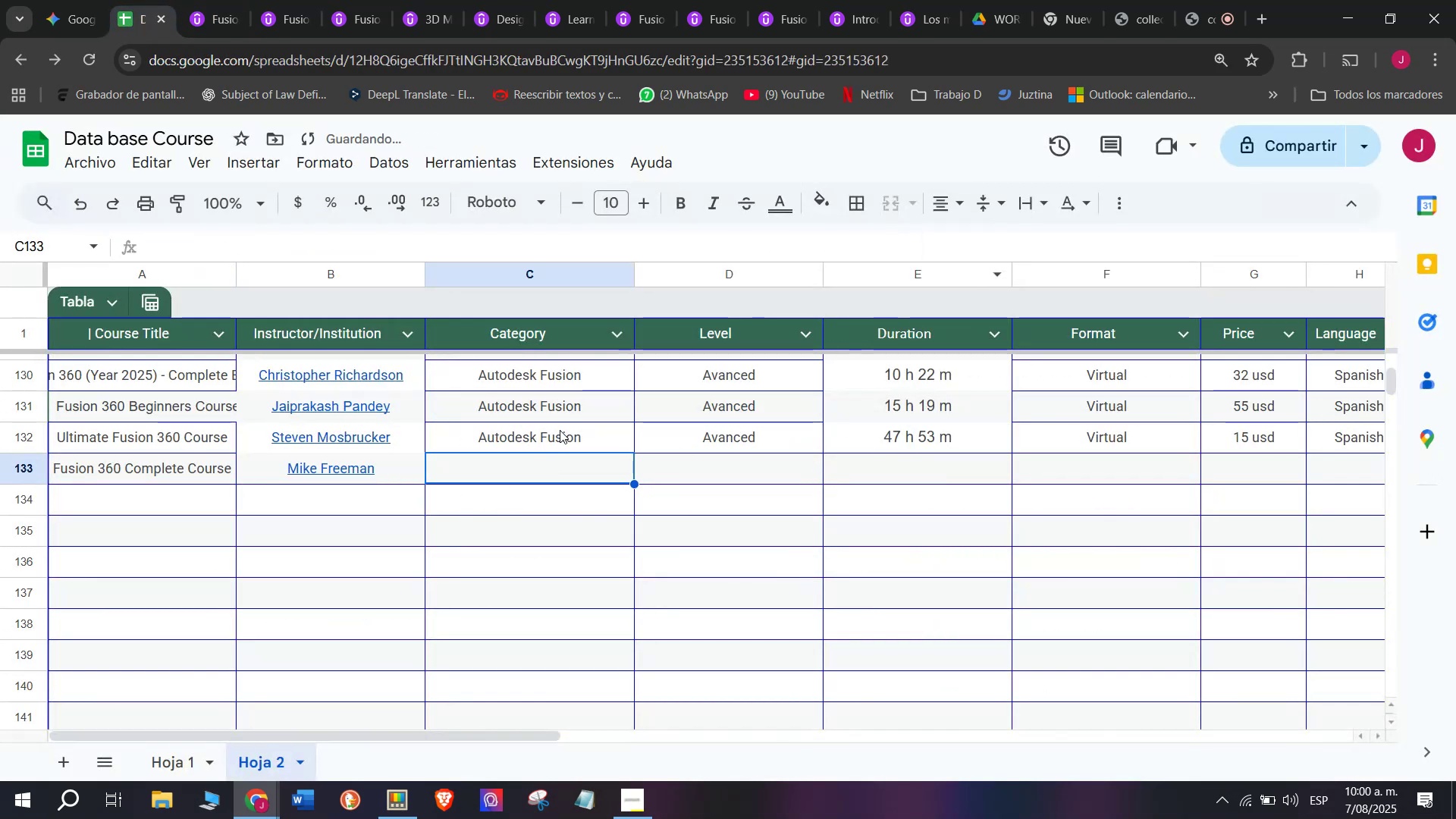 
key(Break)
 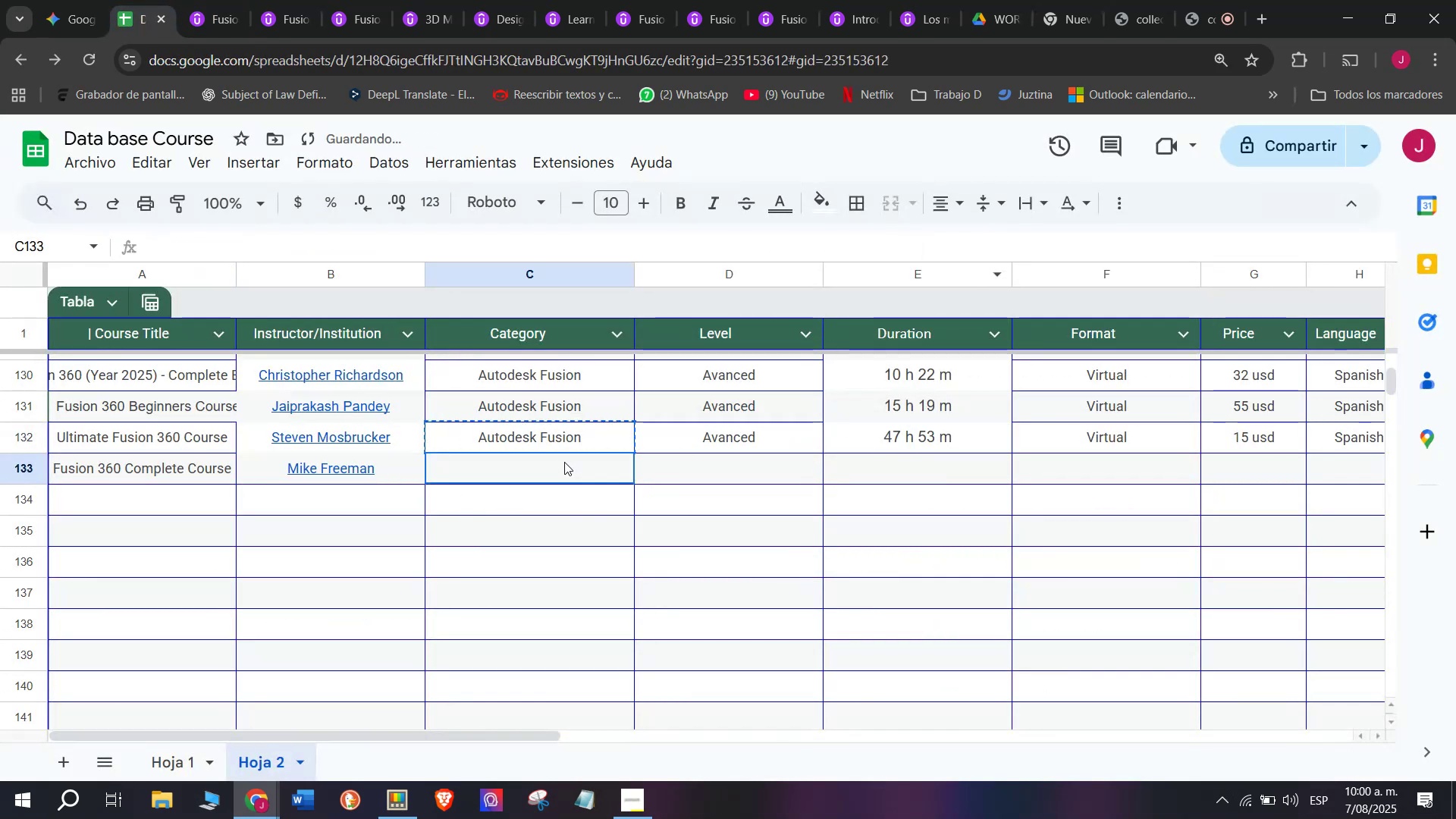 
key(Control+ControlLeft)
 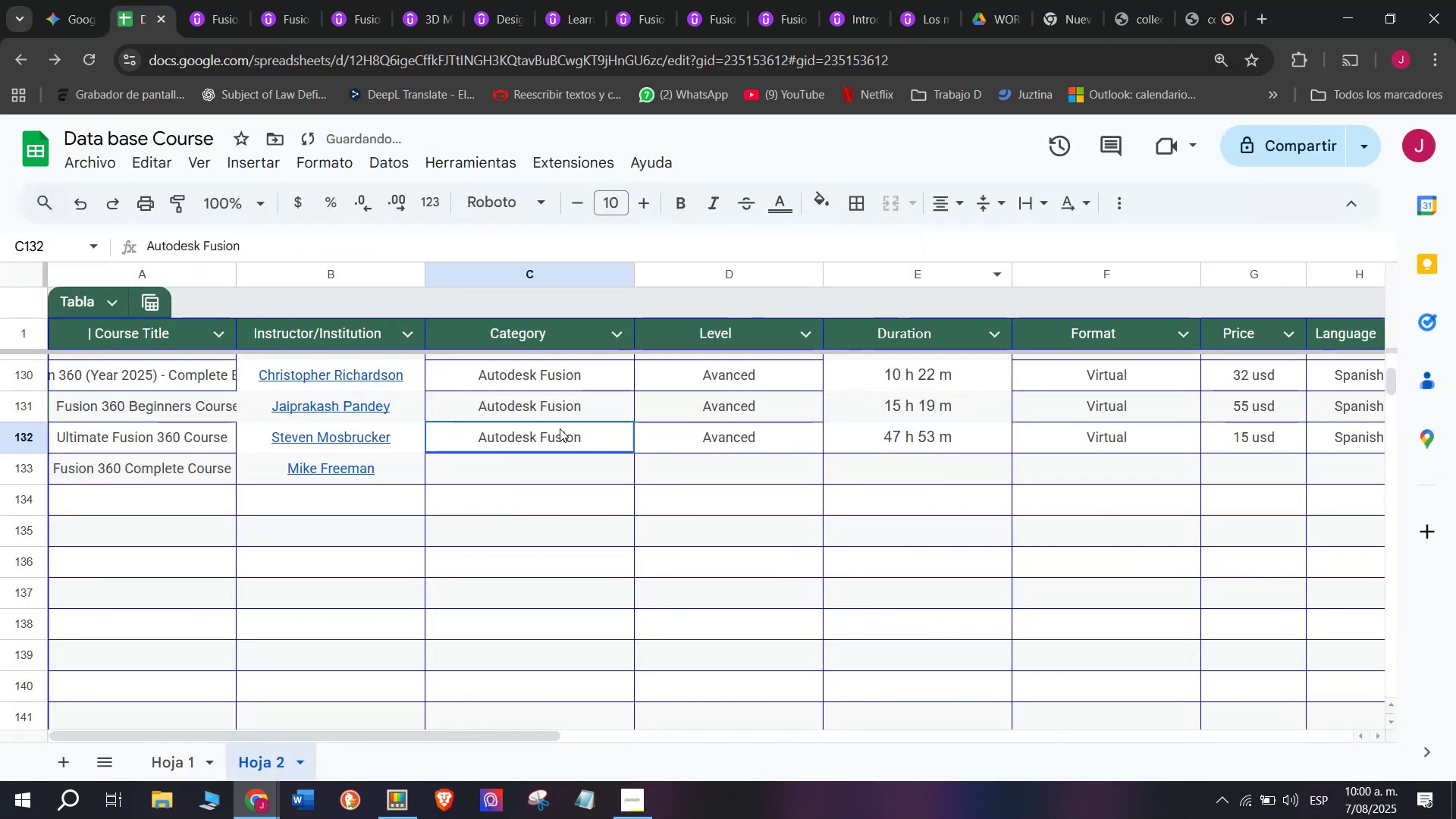 
key(Control+C)
 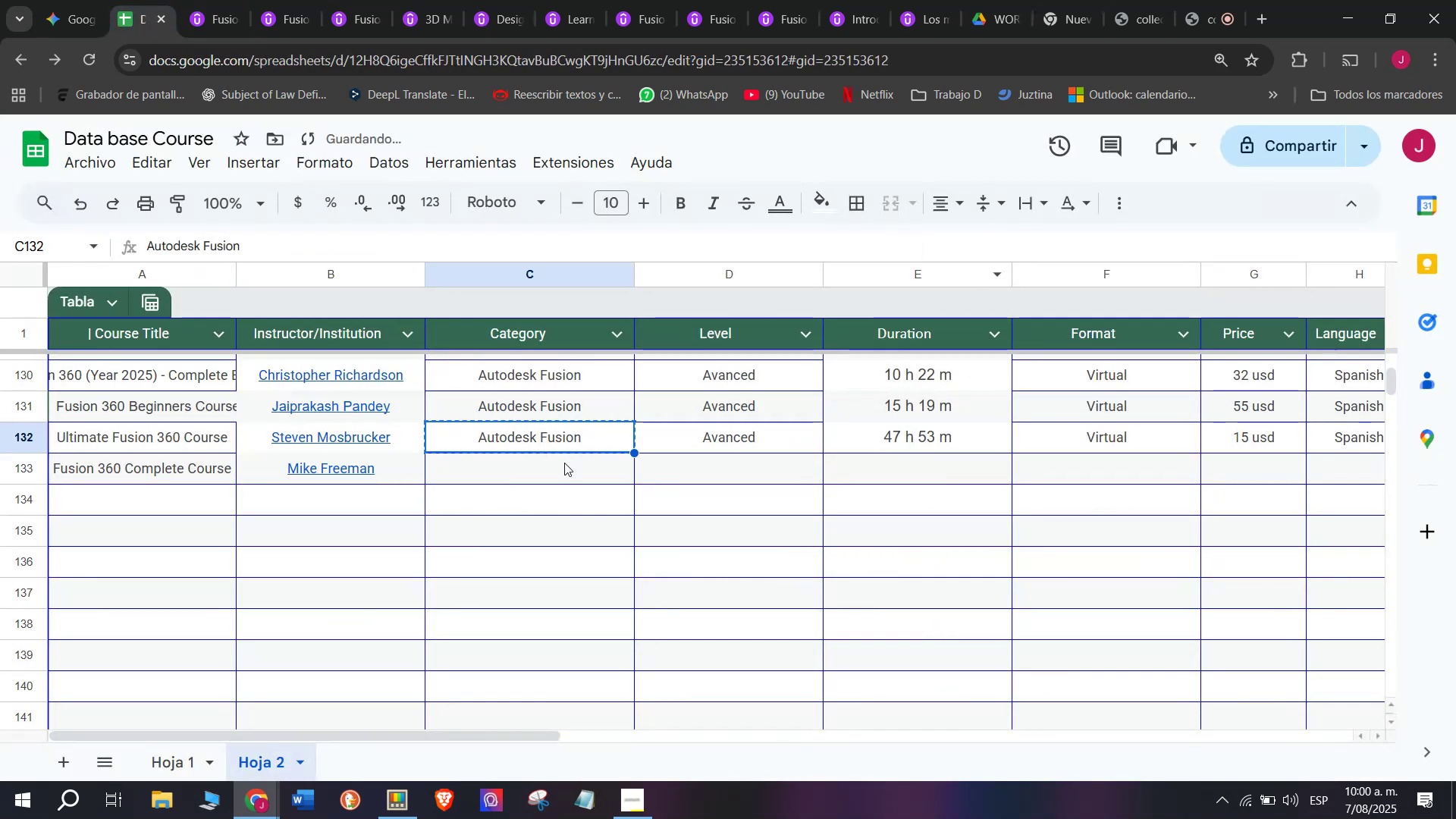 
key(Z)
 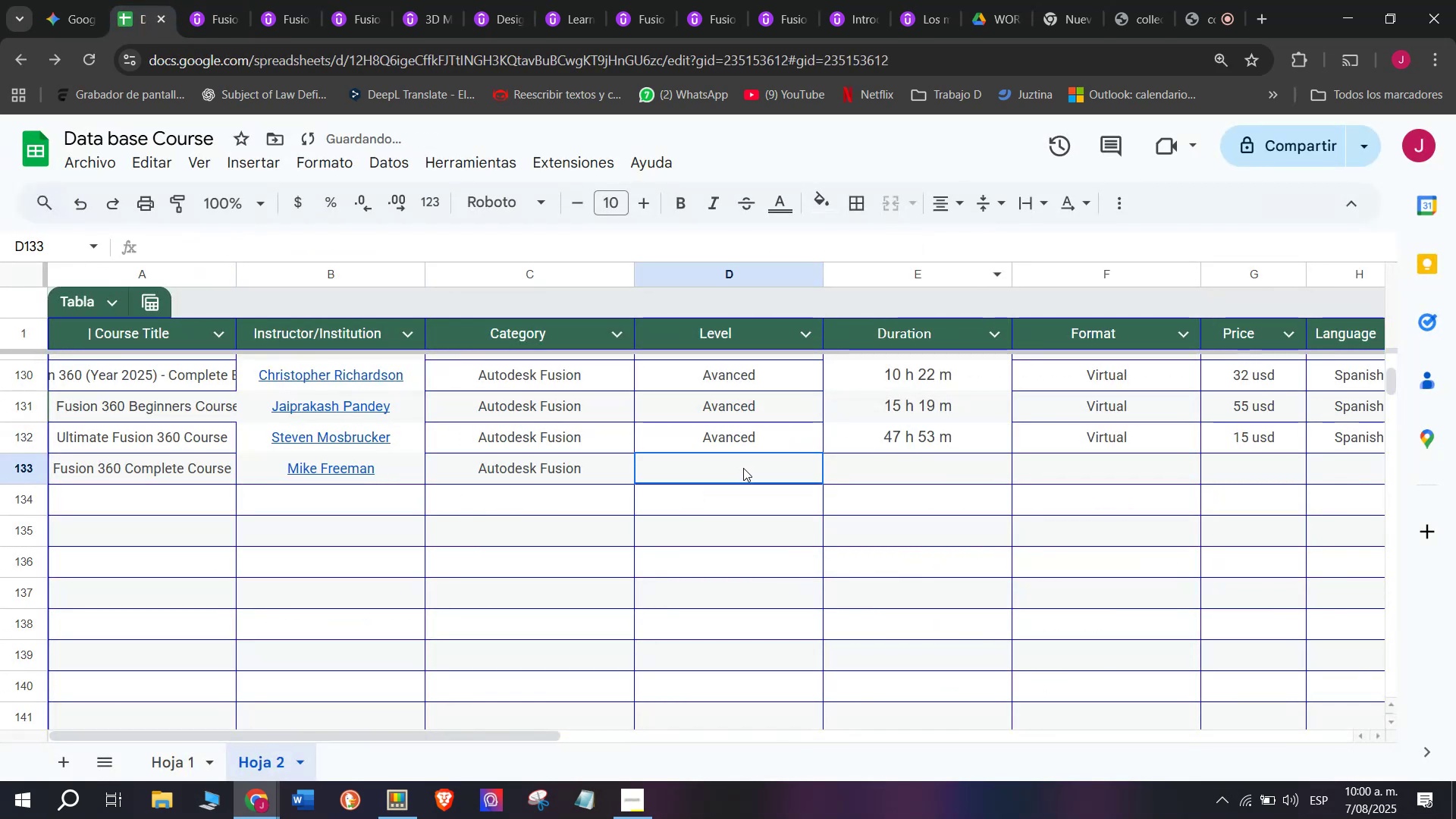 
key(Control+ControlLeft)
 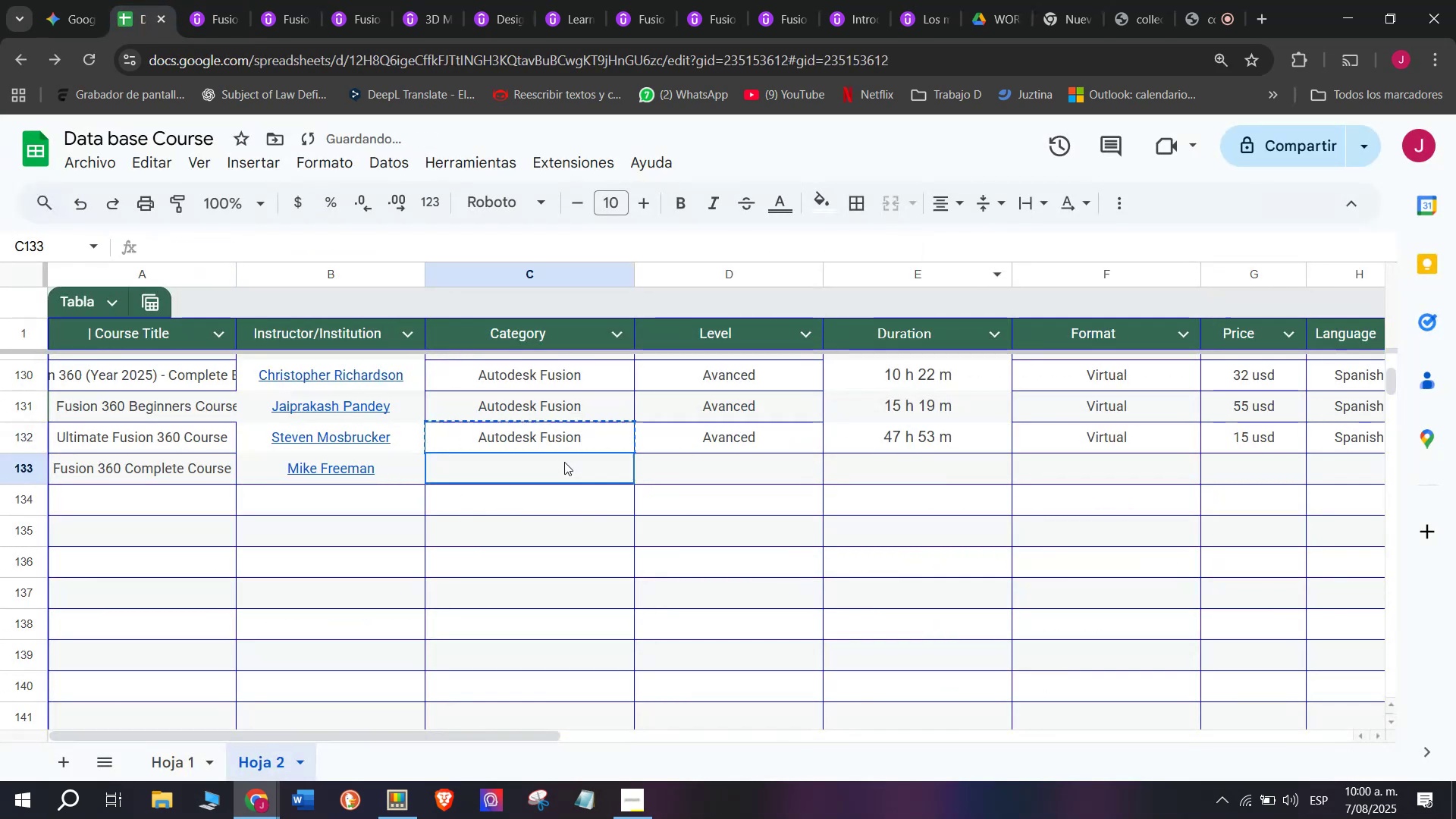 
key(Control+V)
 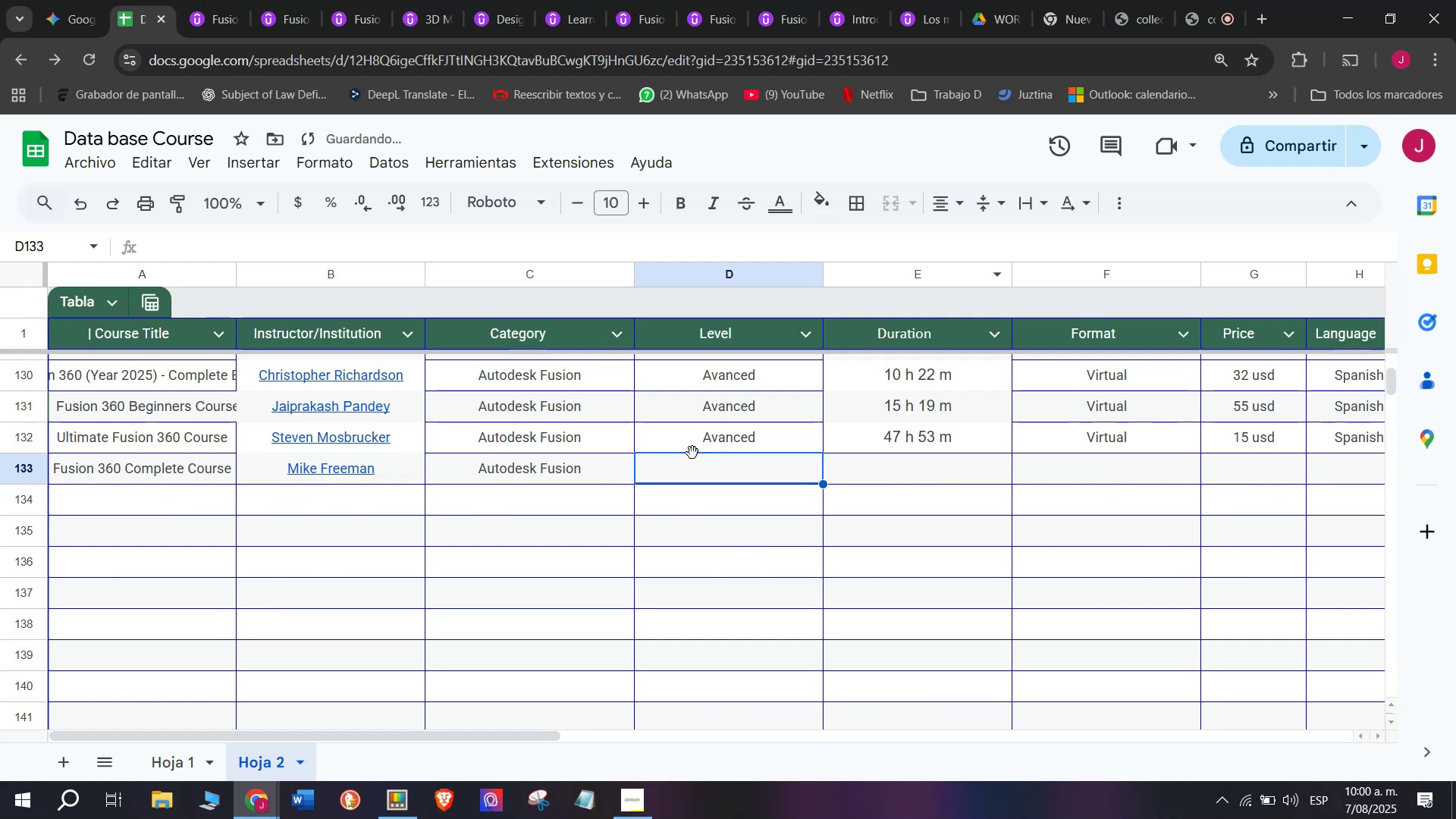 
left_click([705, 441])
 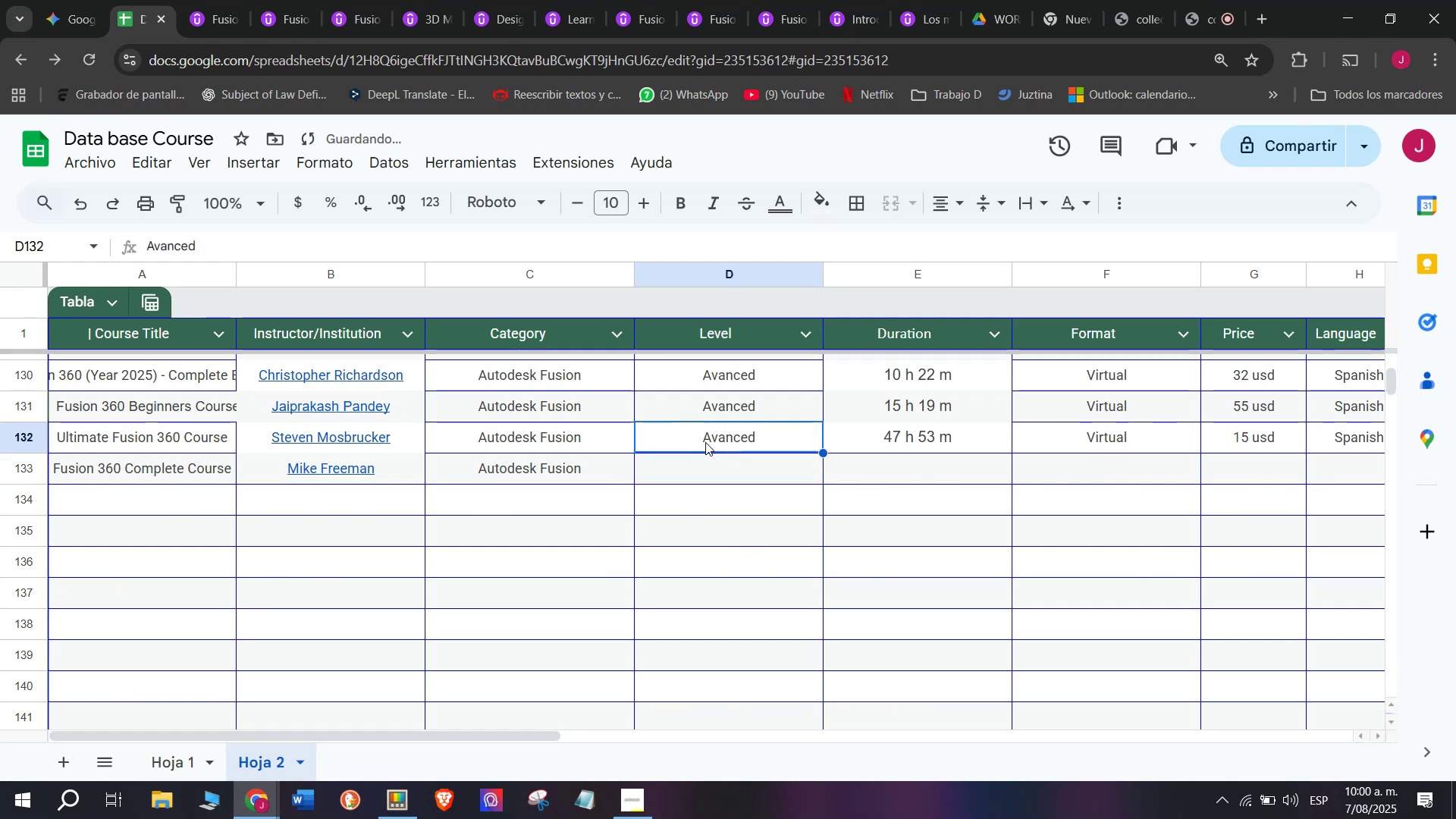 
key(Break)
 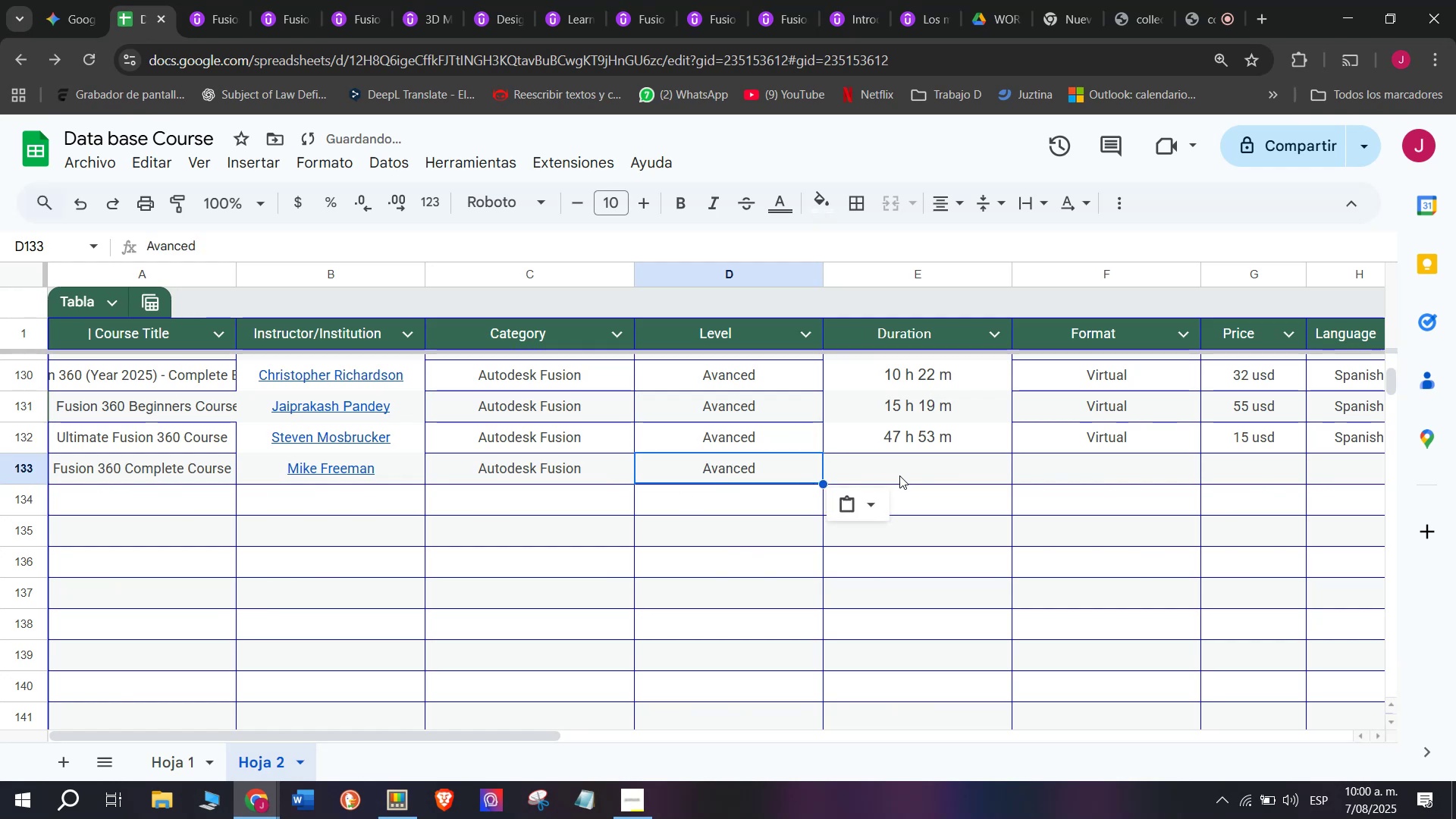 
key(Control+ControlLeft)
 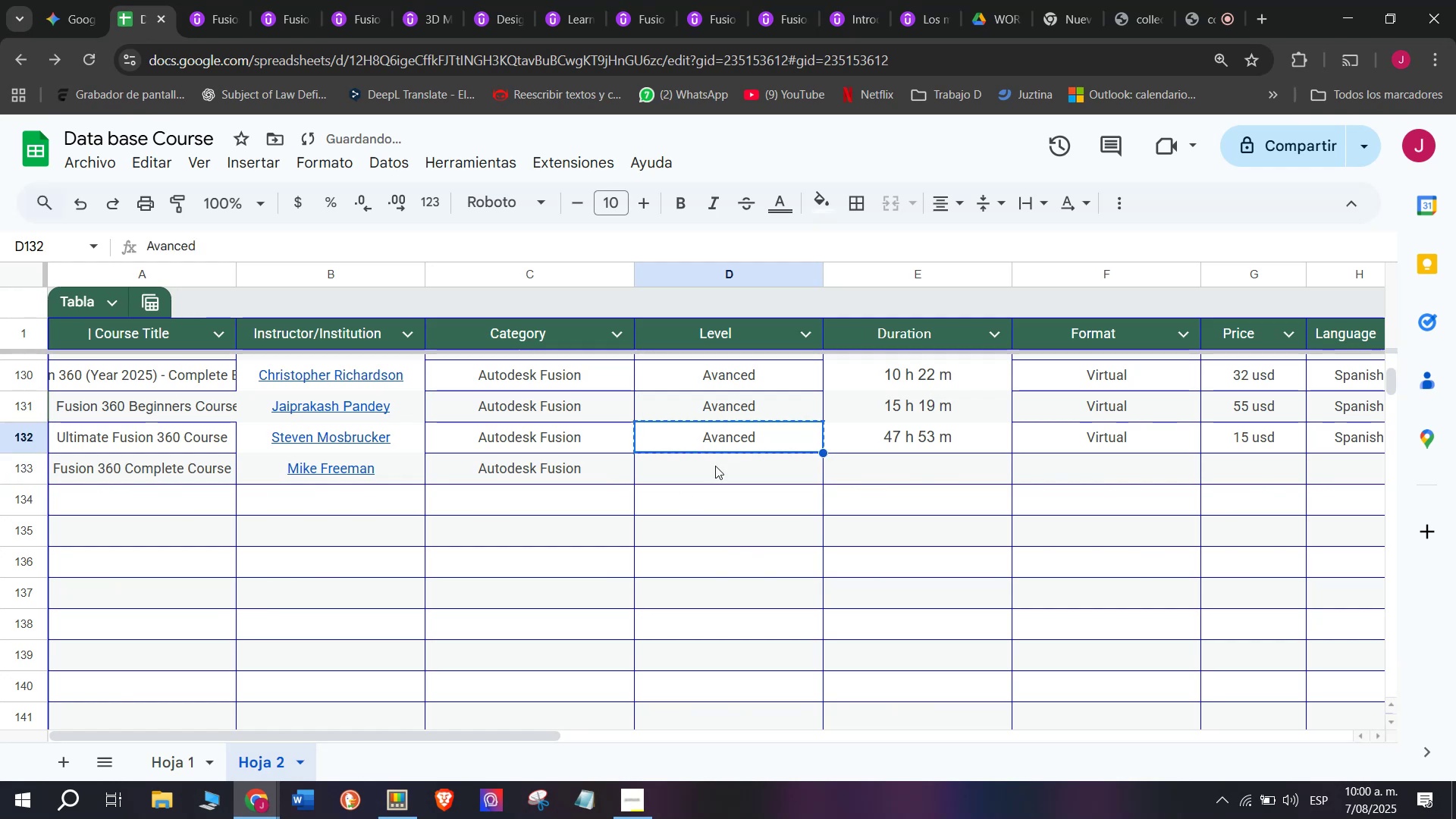 
key(Control+C)
 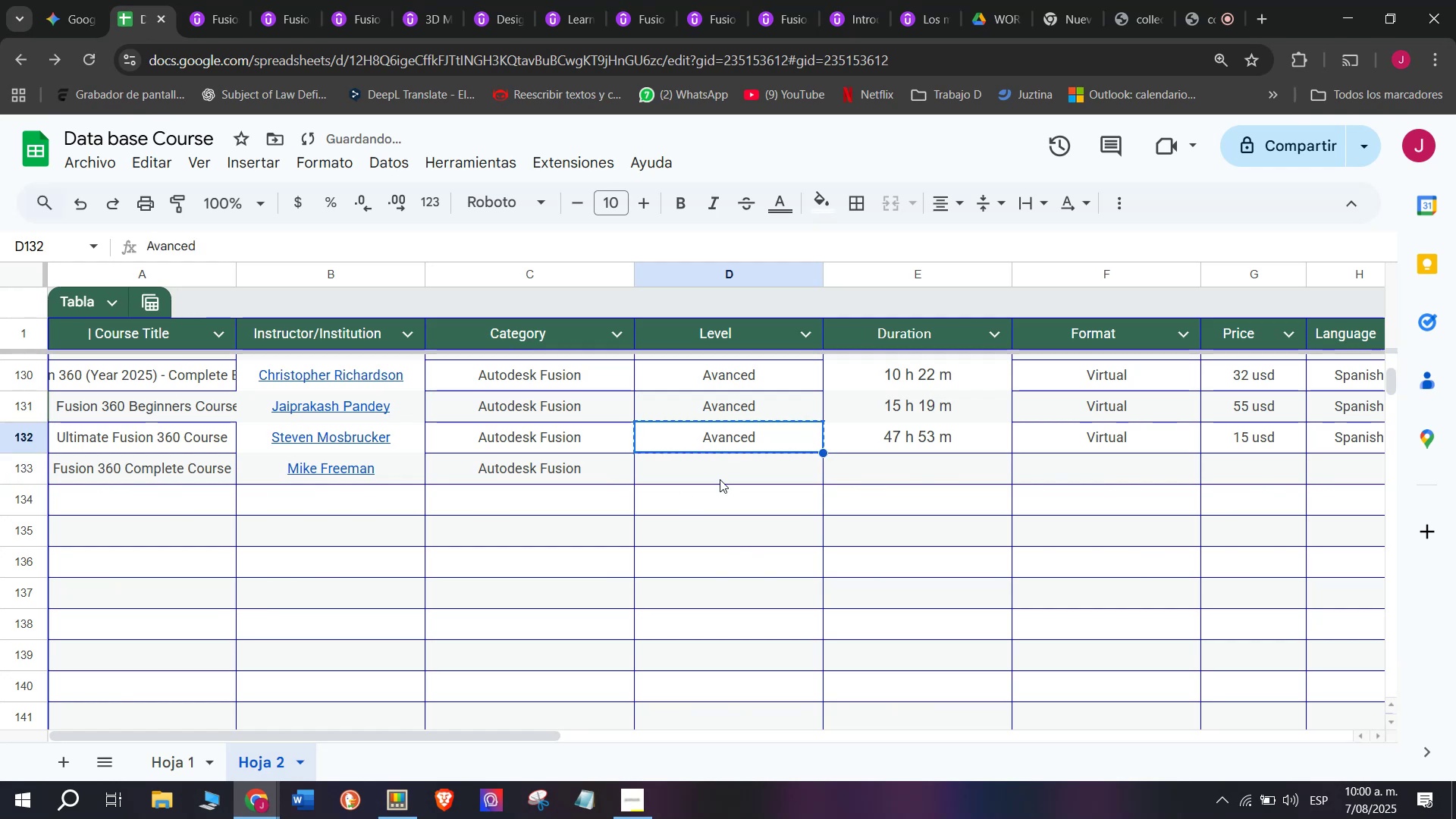 
key(Z)
 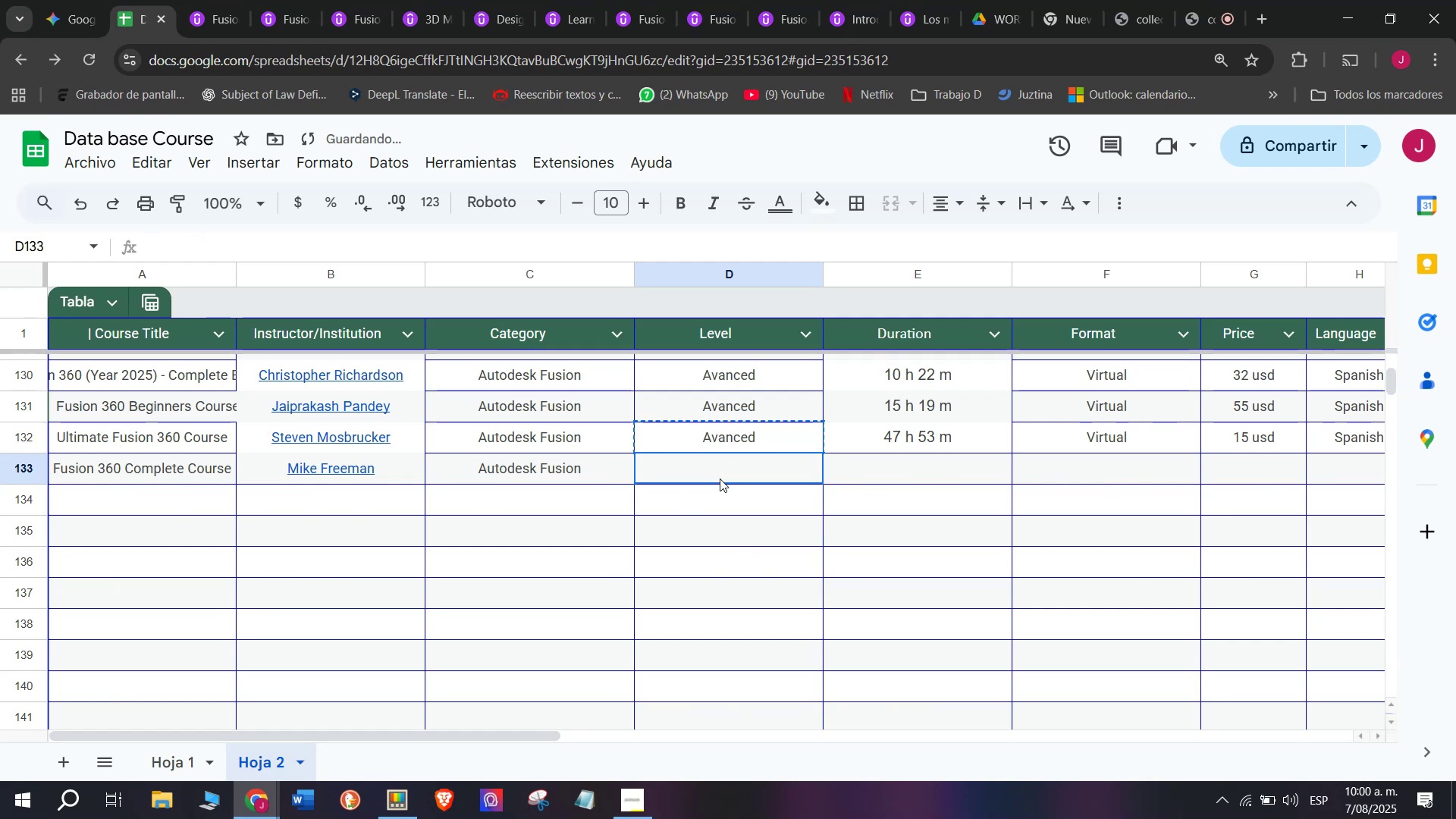 
key(Control+ControlLeft)
 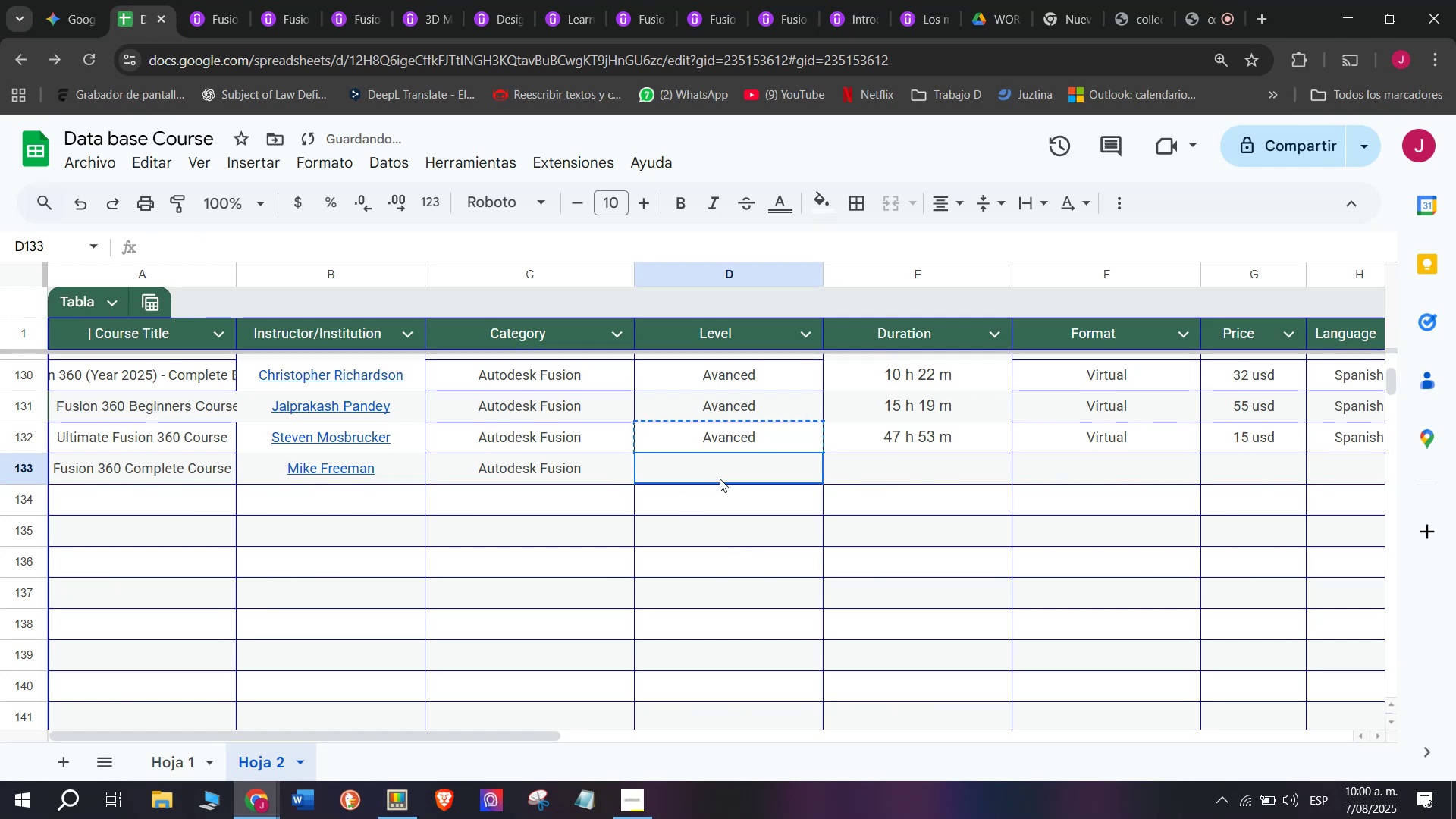 
key(Control+V)
 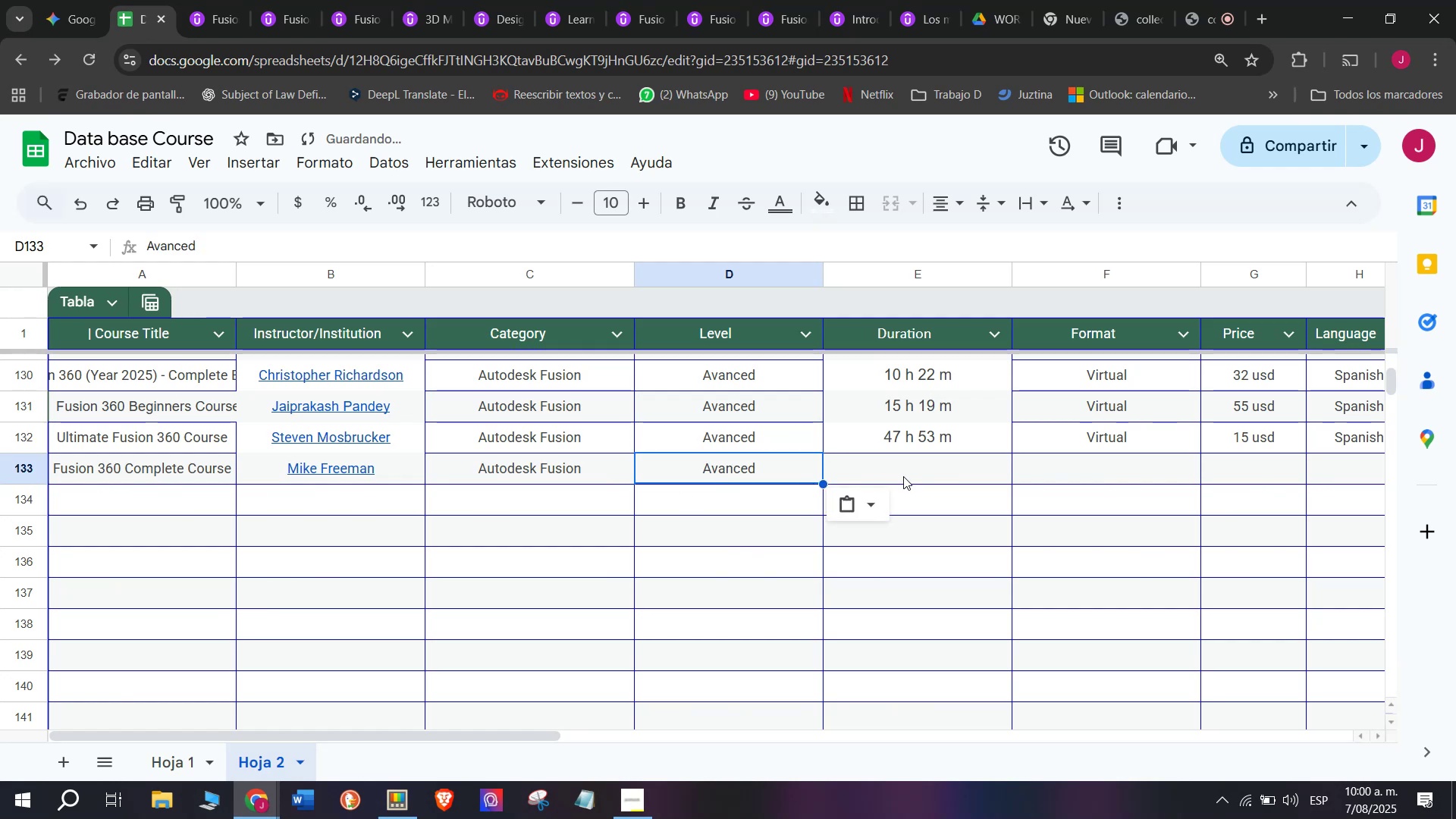 
triple_click([903, 476])
 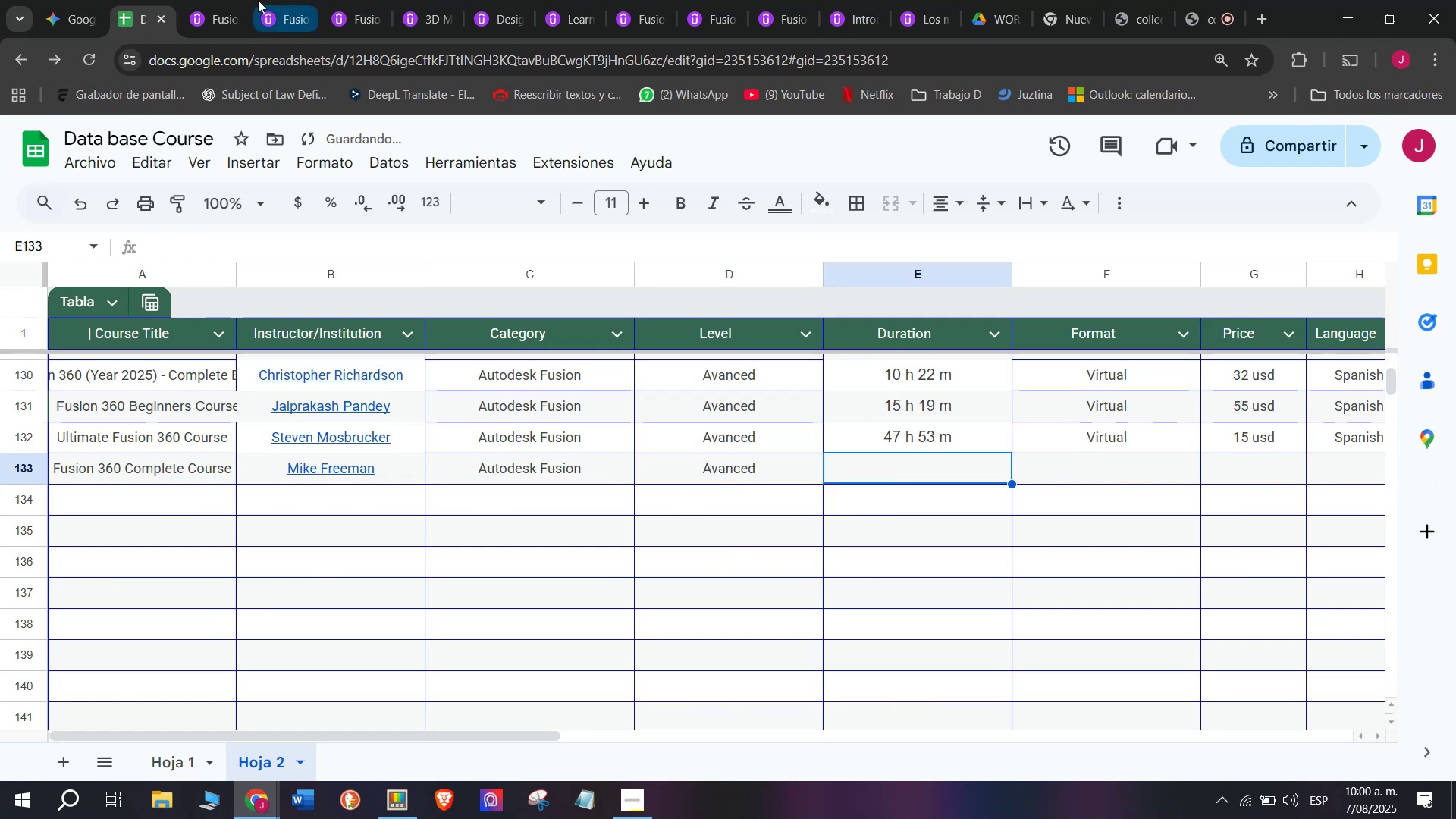 
left_click([234, 0])
 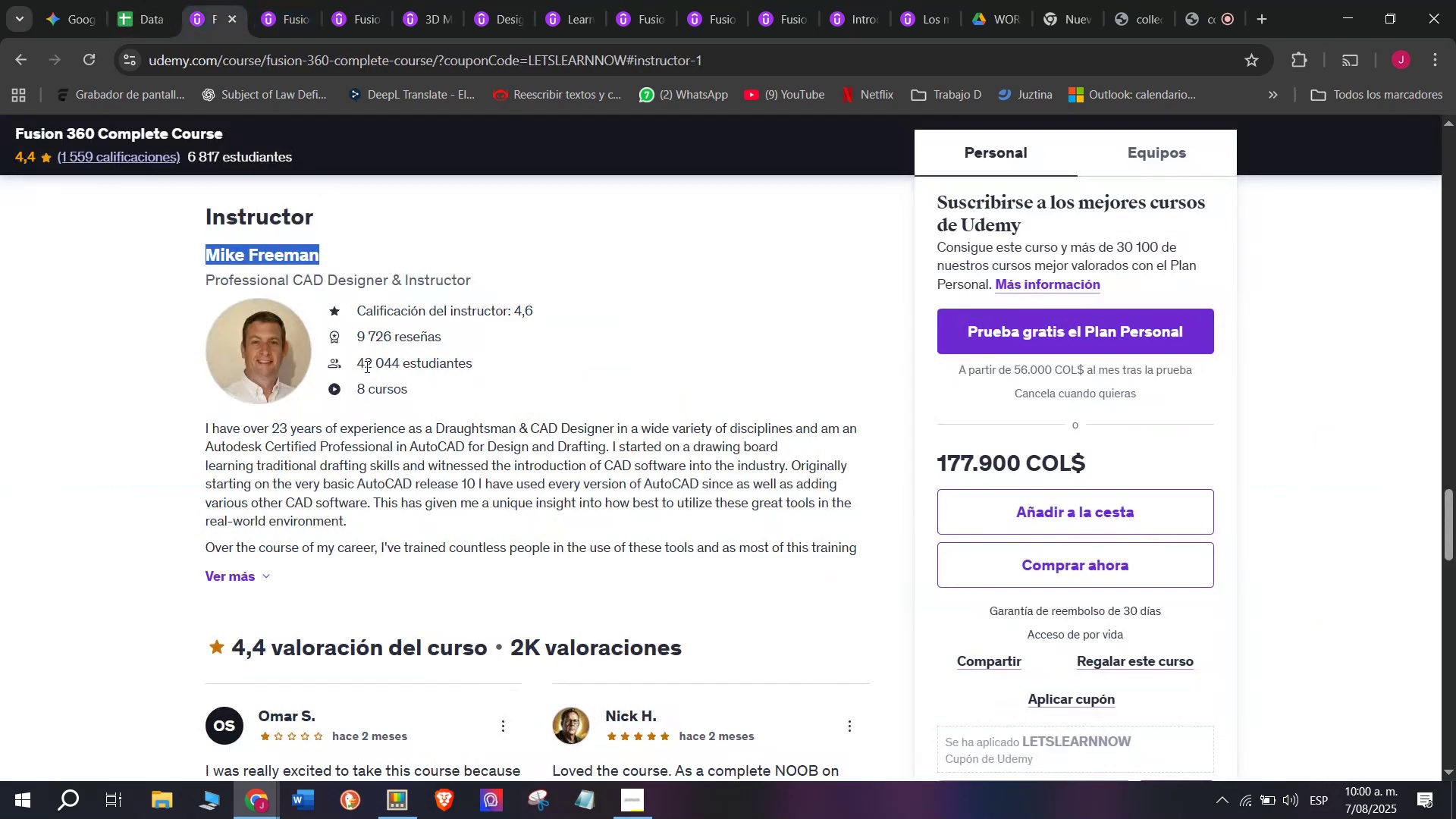 
scroll: coordinate [366, 398], scroll_direction: up, amount: 10.0
 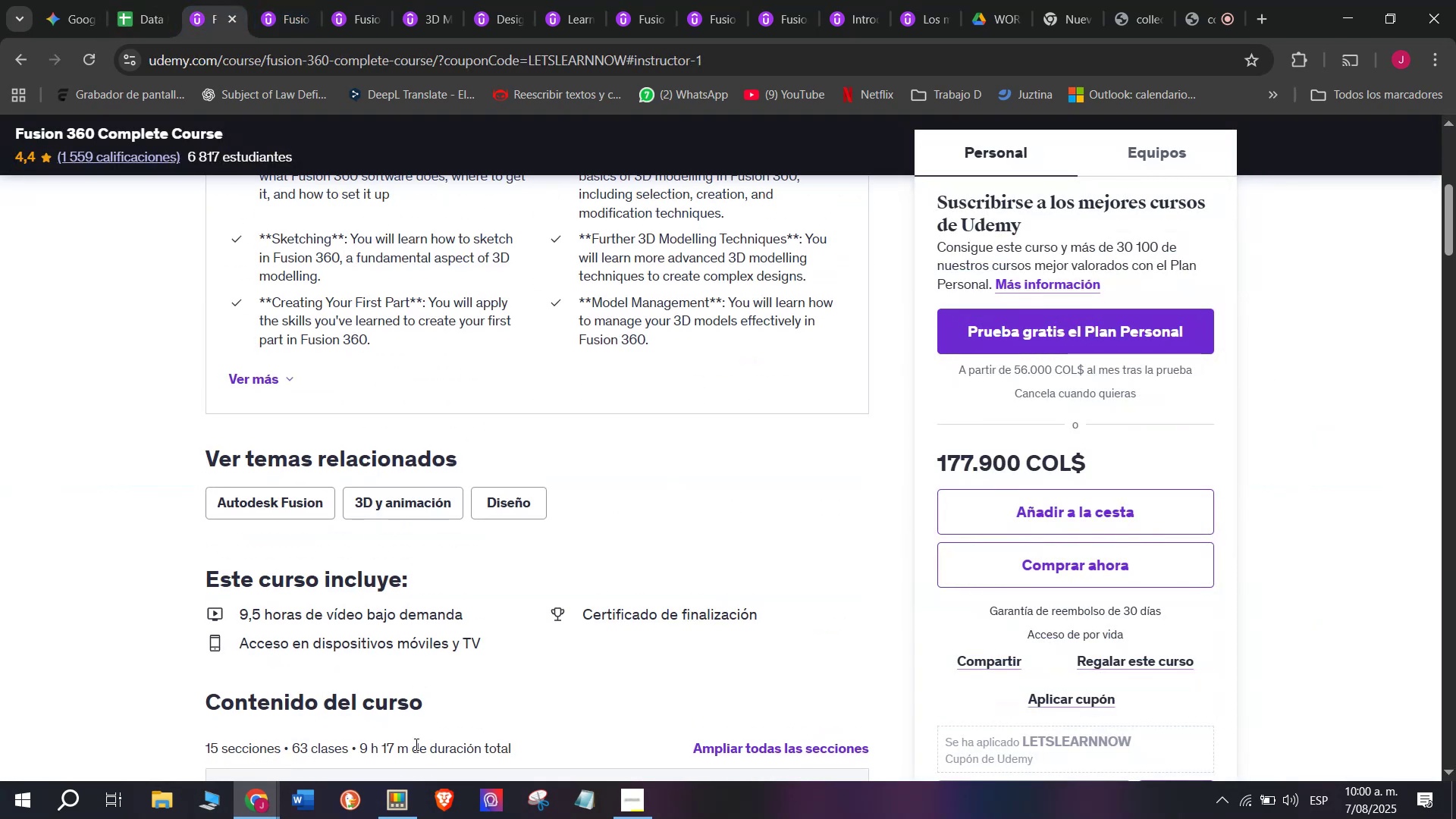 
left_click_drag(start_coordinate=[407, 744], to_coordinate=[361, 746])
 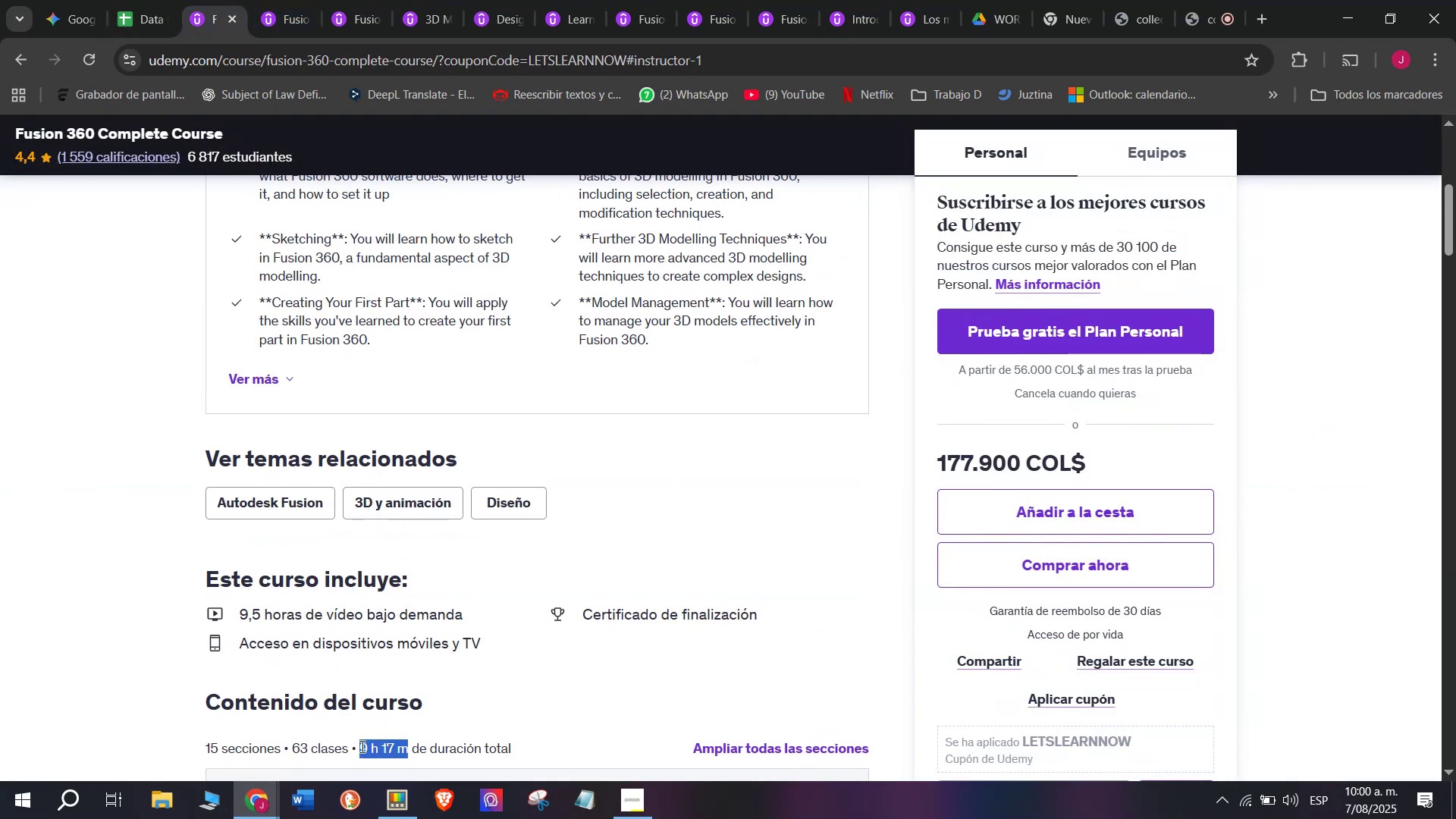 
key(Control+C)
 